 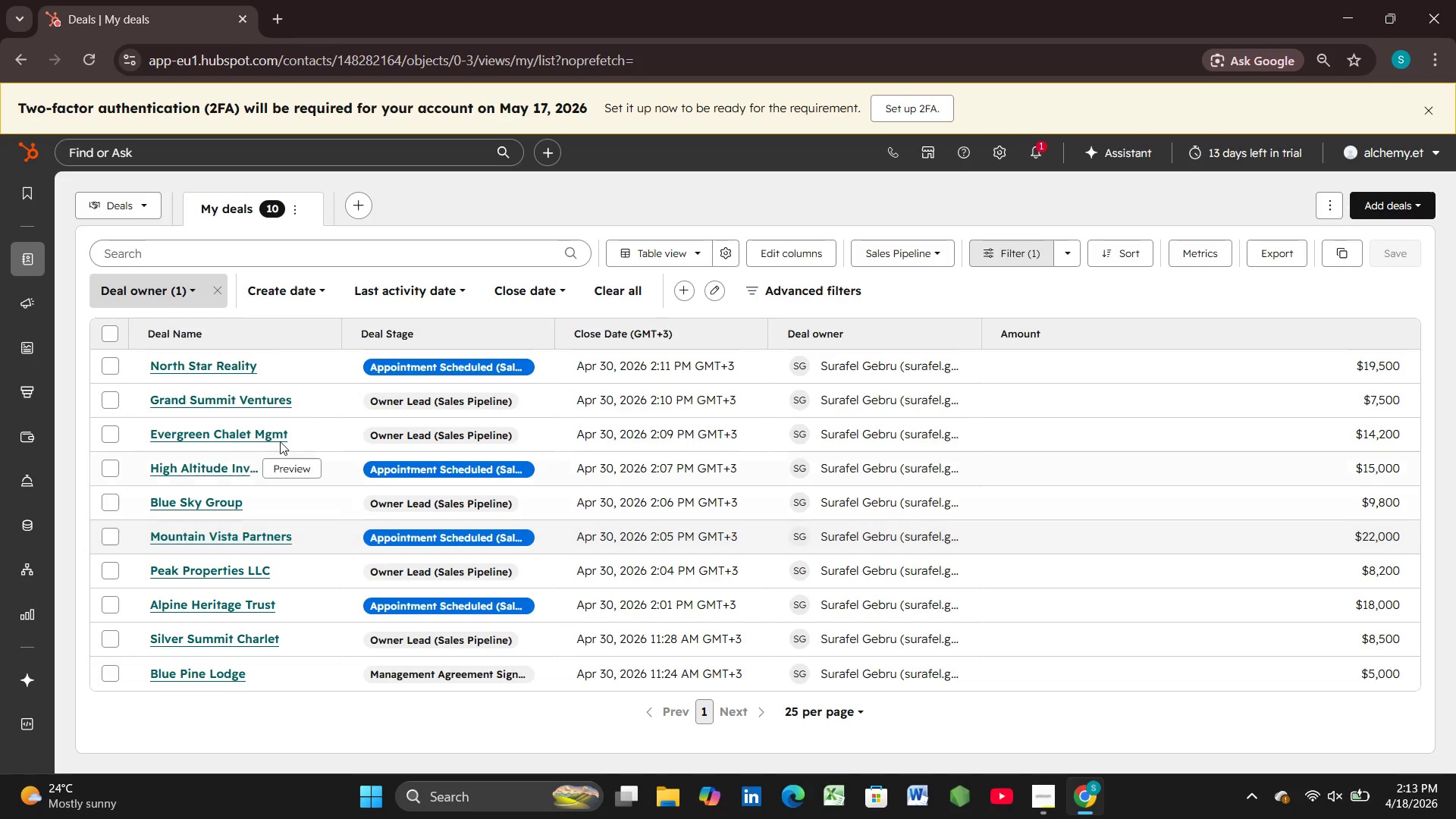 
left_click([222, 373])
 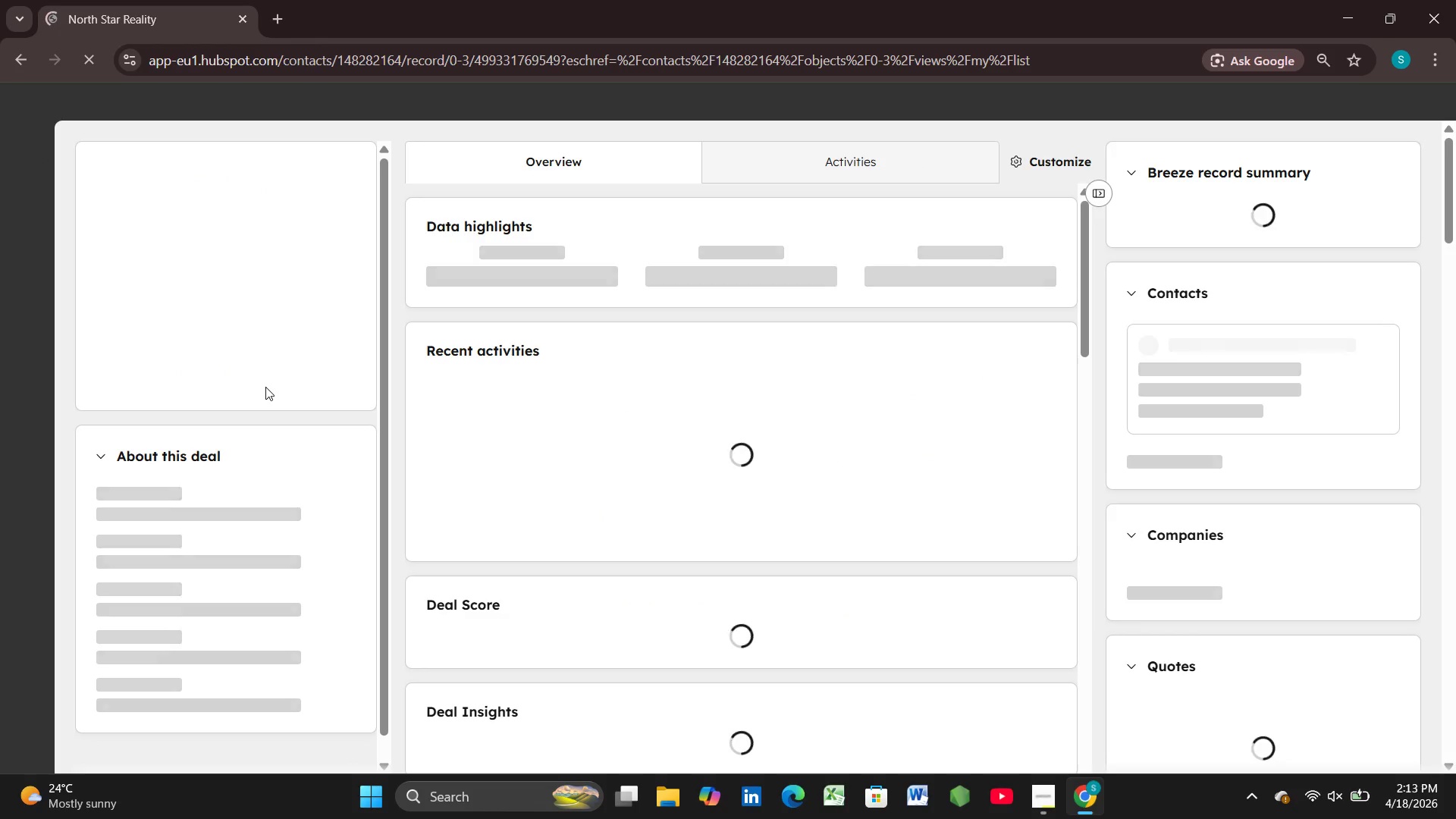 
wait(7.71)
 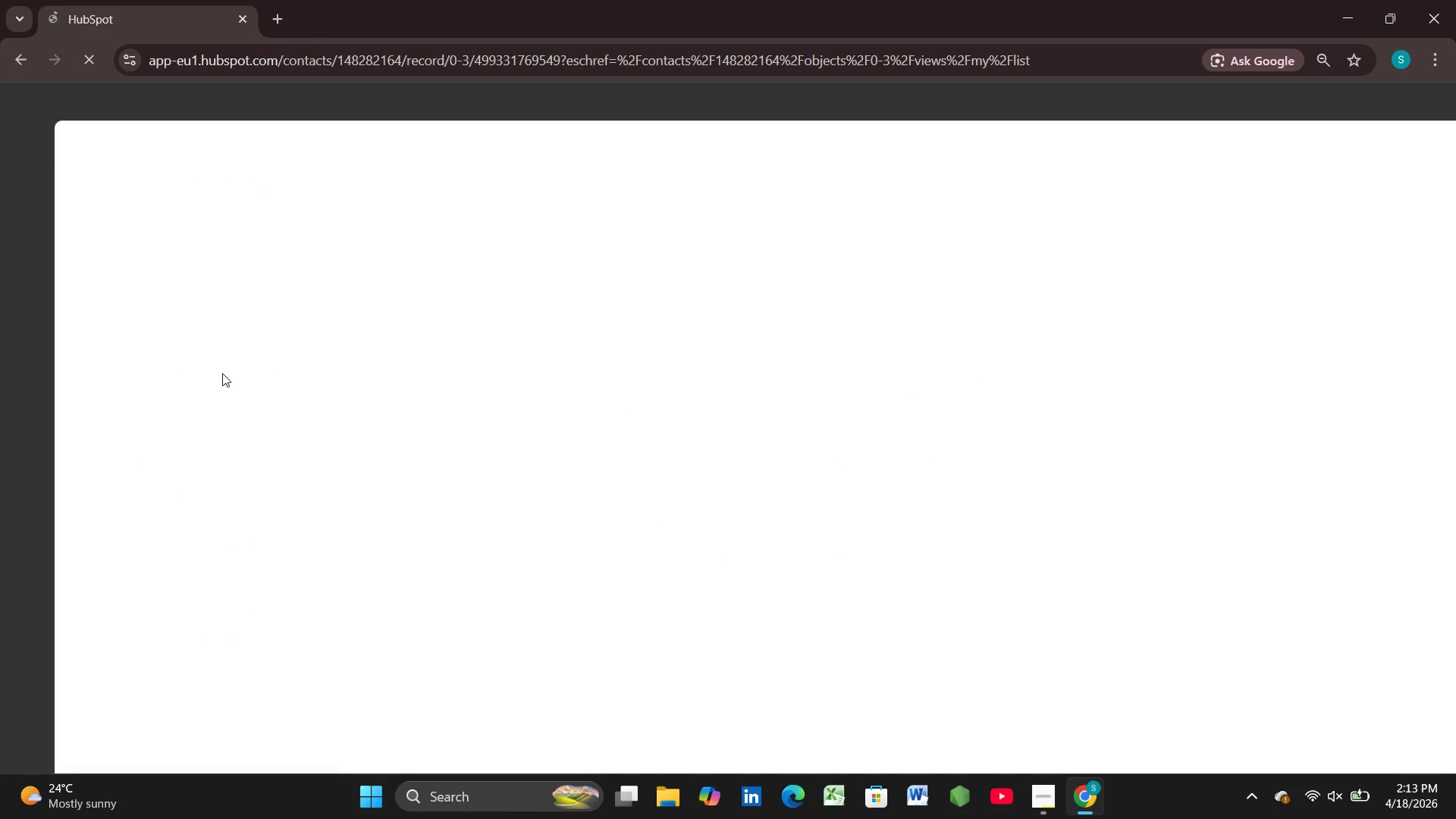 
mouse_move([281, 394])
 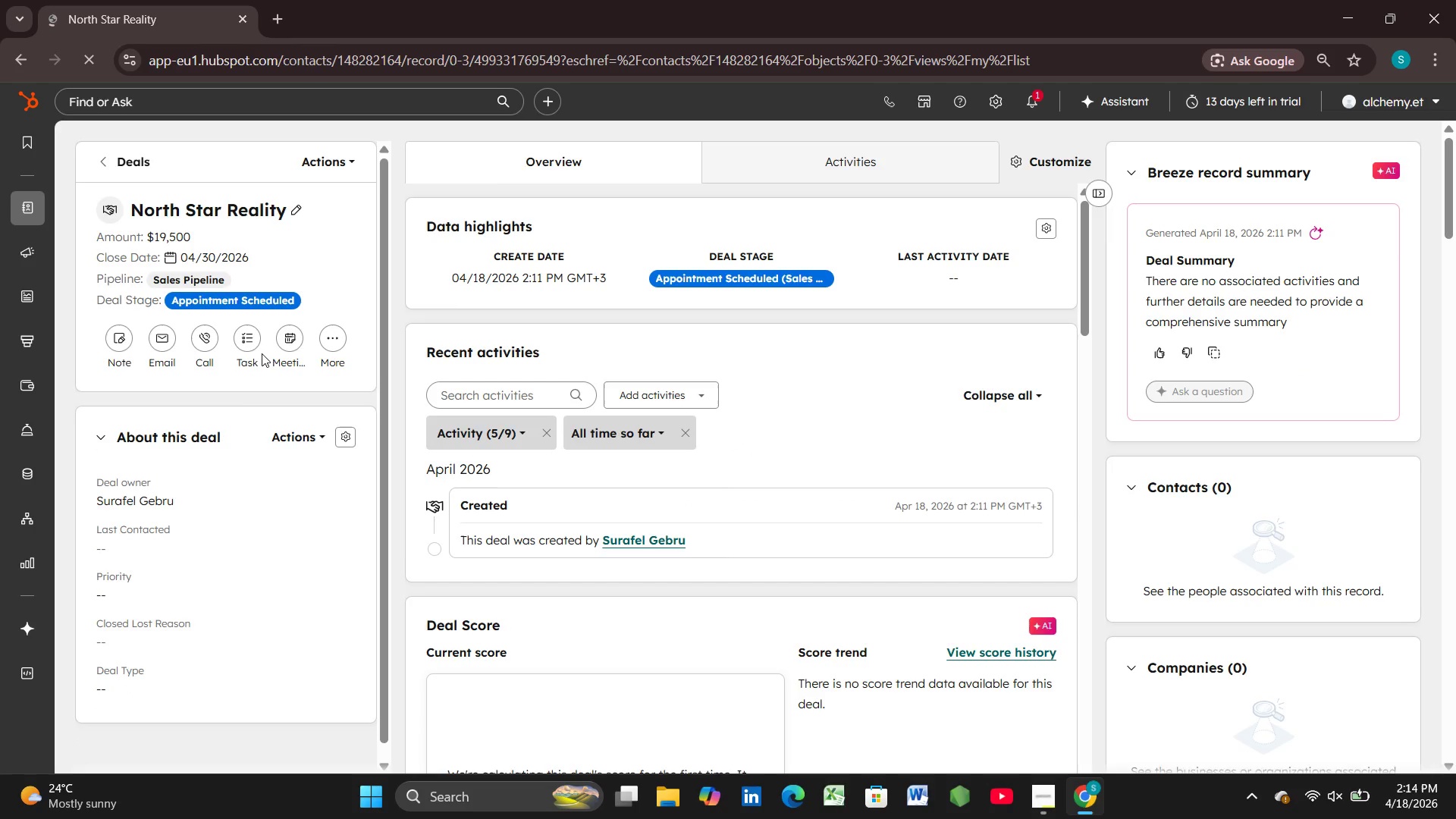 
scroll: coordinate [181, 624], scroll_direction: down, amount: 8.0
 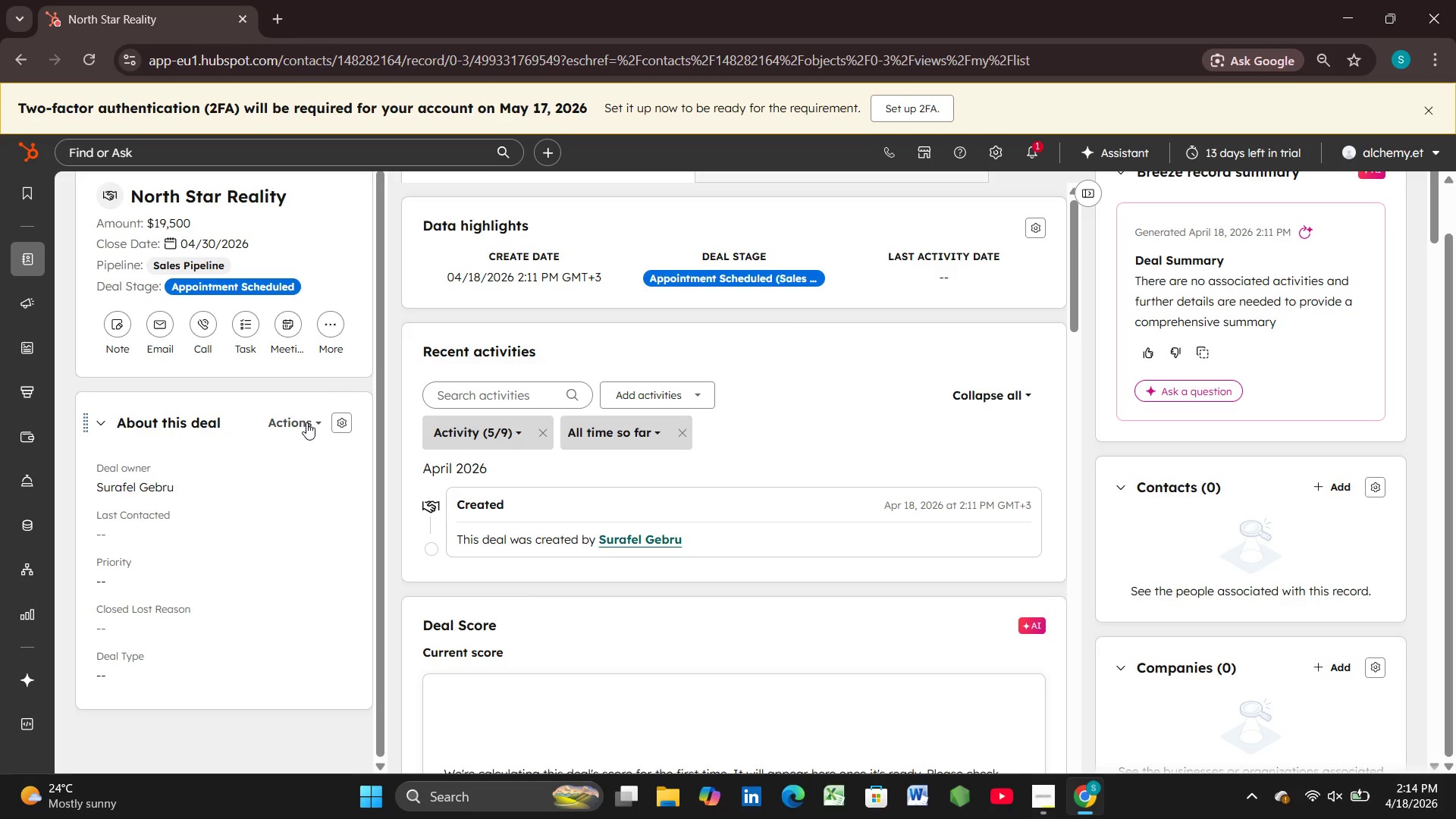 
wait(6.73)
 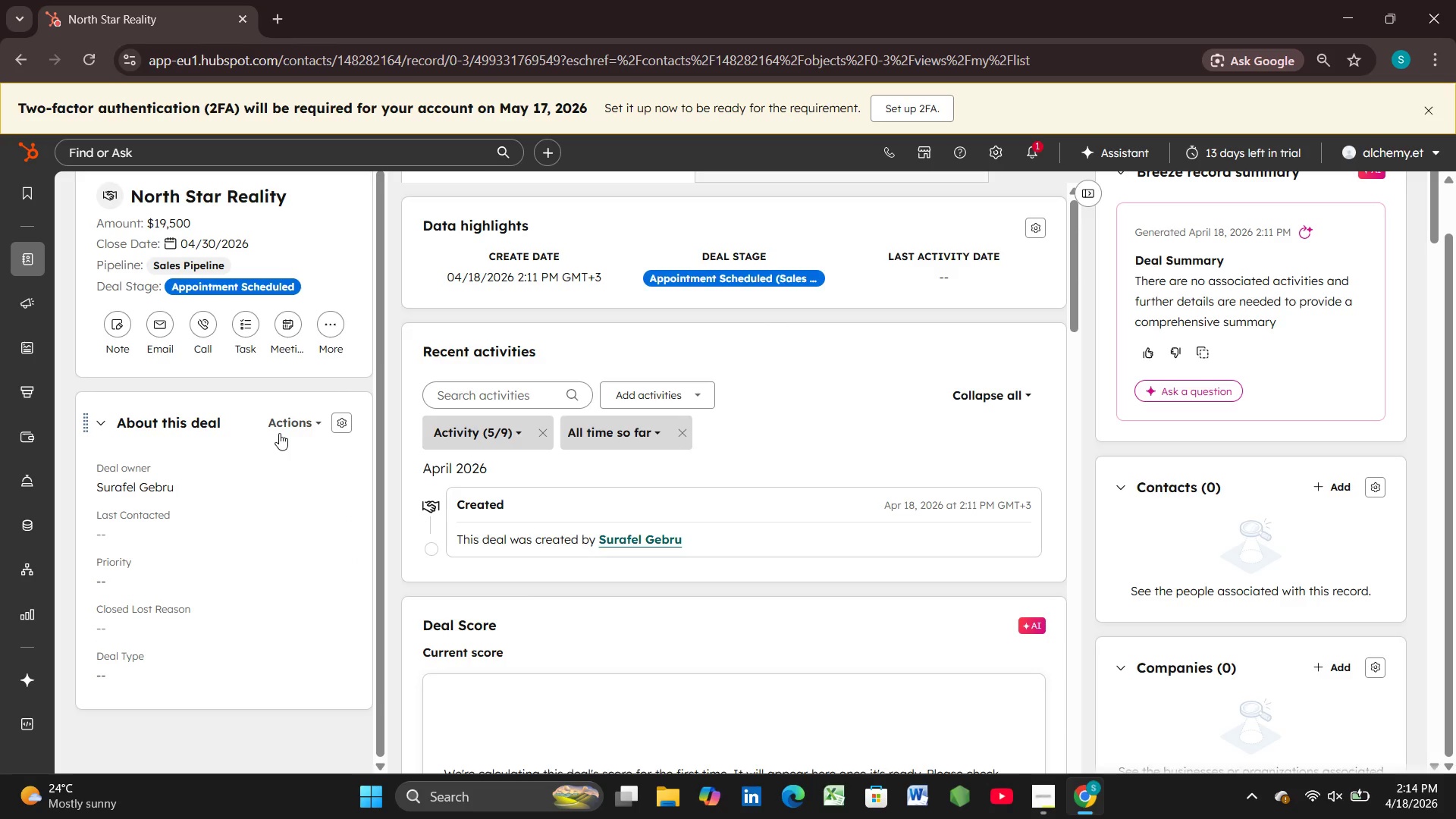 
left_click([312, 425])
 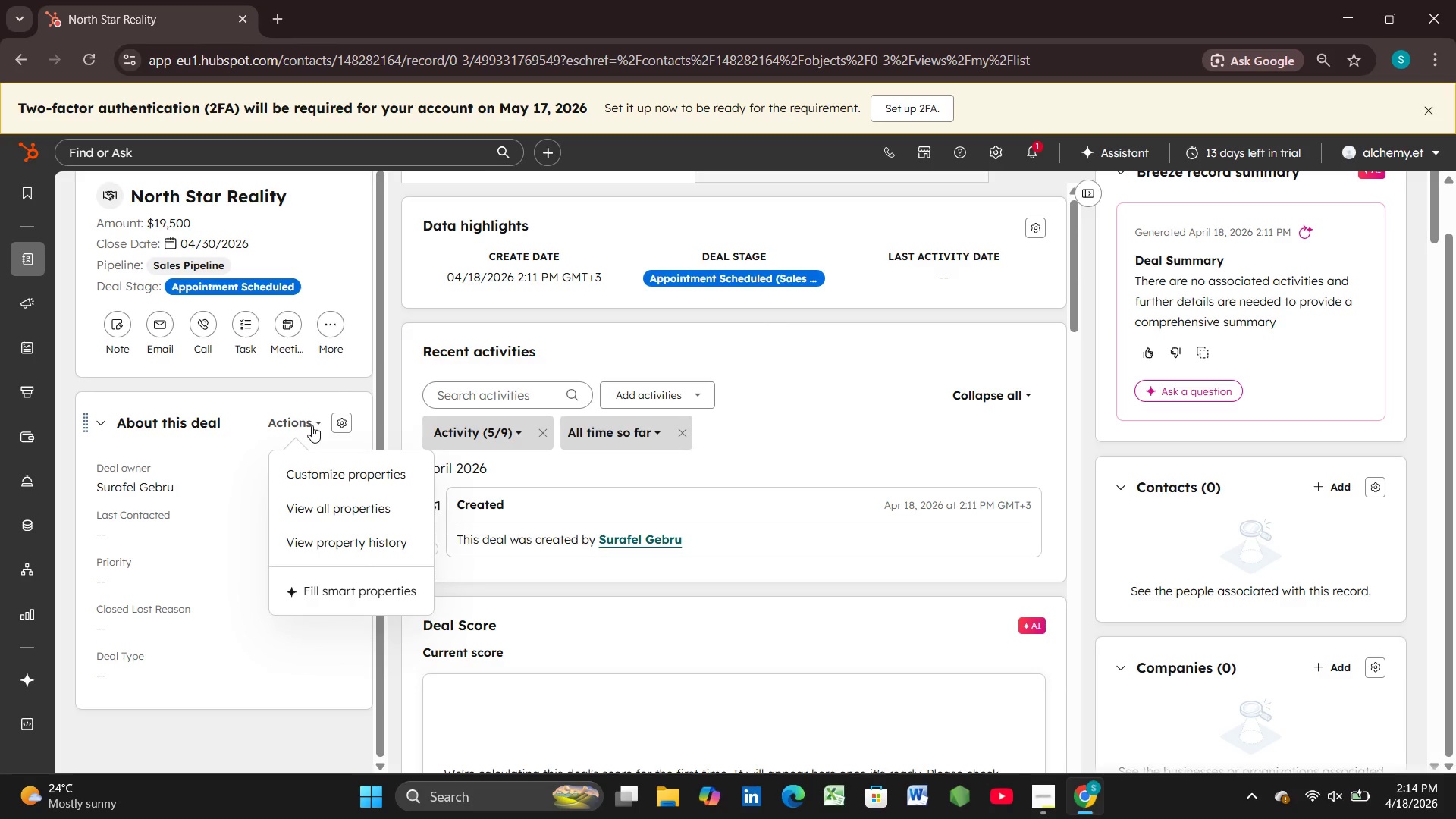 
left_click([305, 501])
 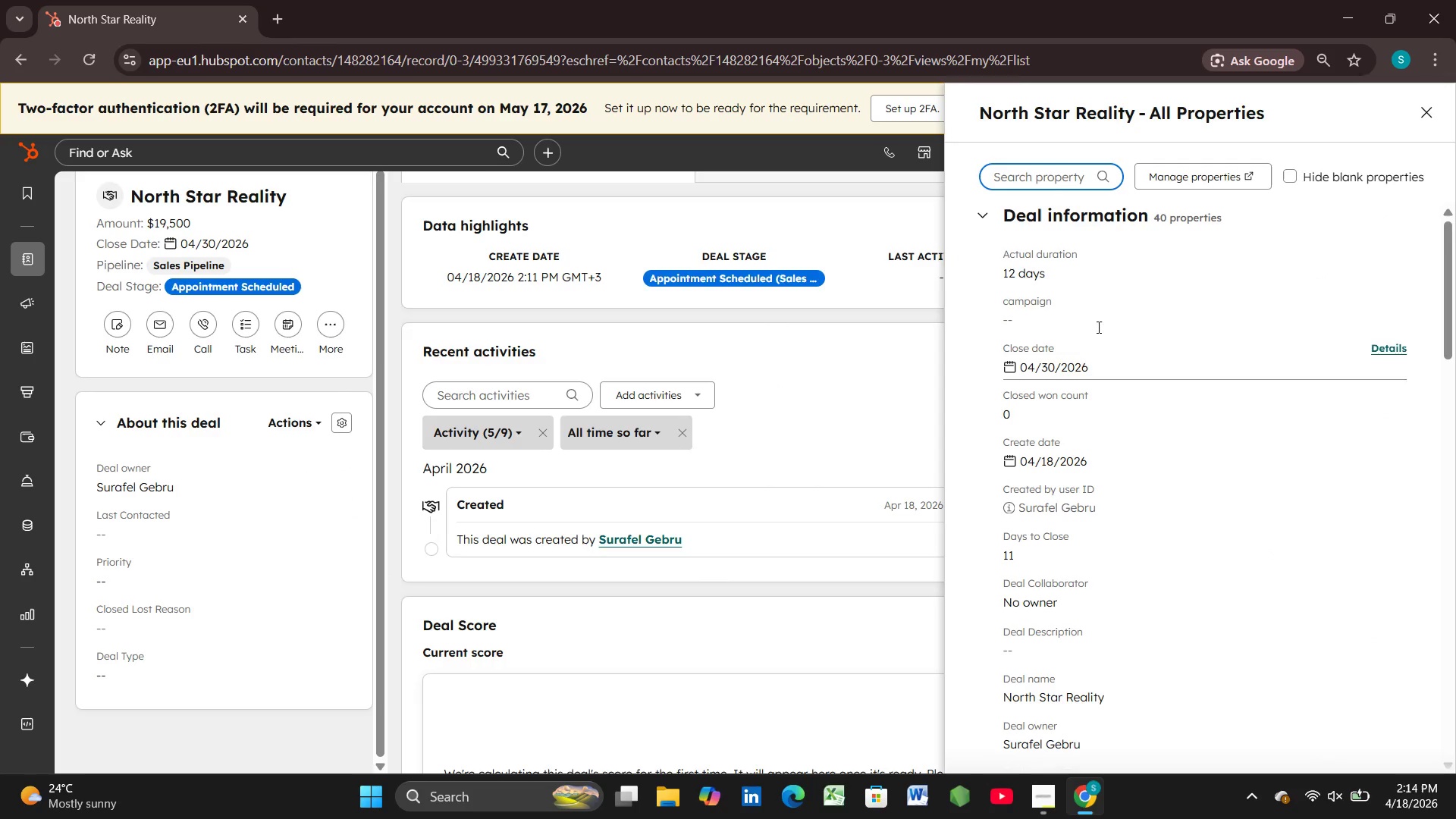 
scroll: coordinate [1122, 466], scroll_direction: down, amount: 11.0
 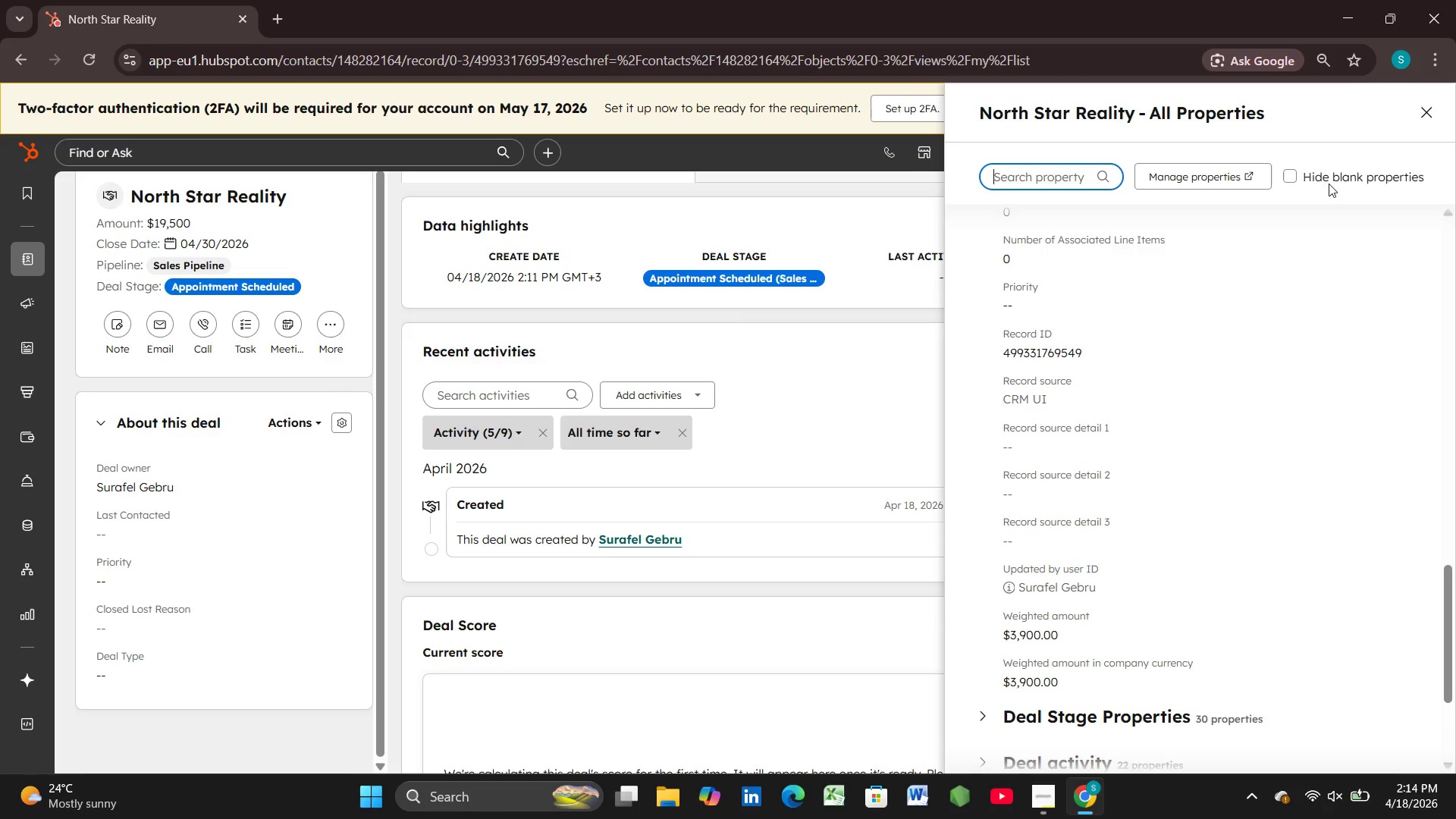 
left_click([1420, 105])
 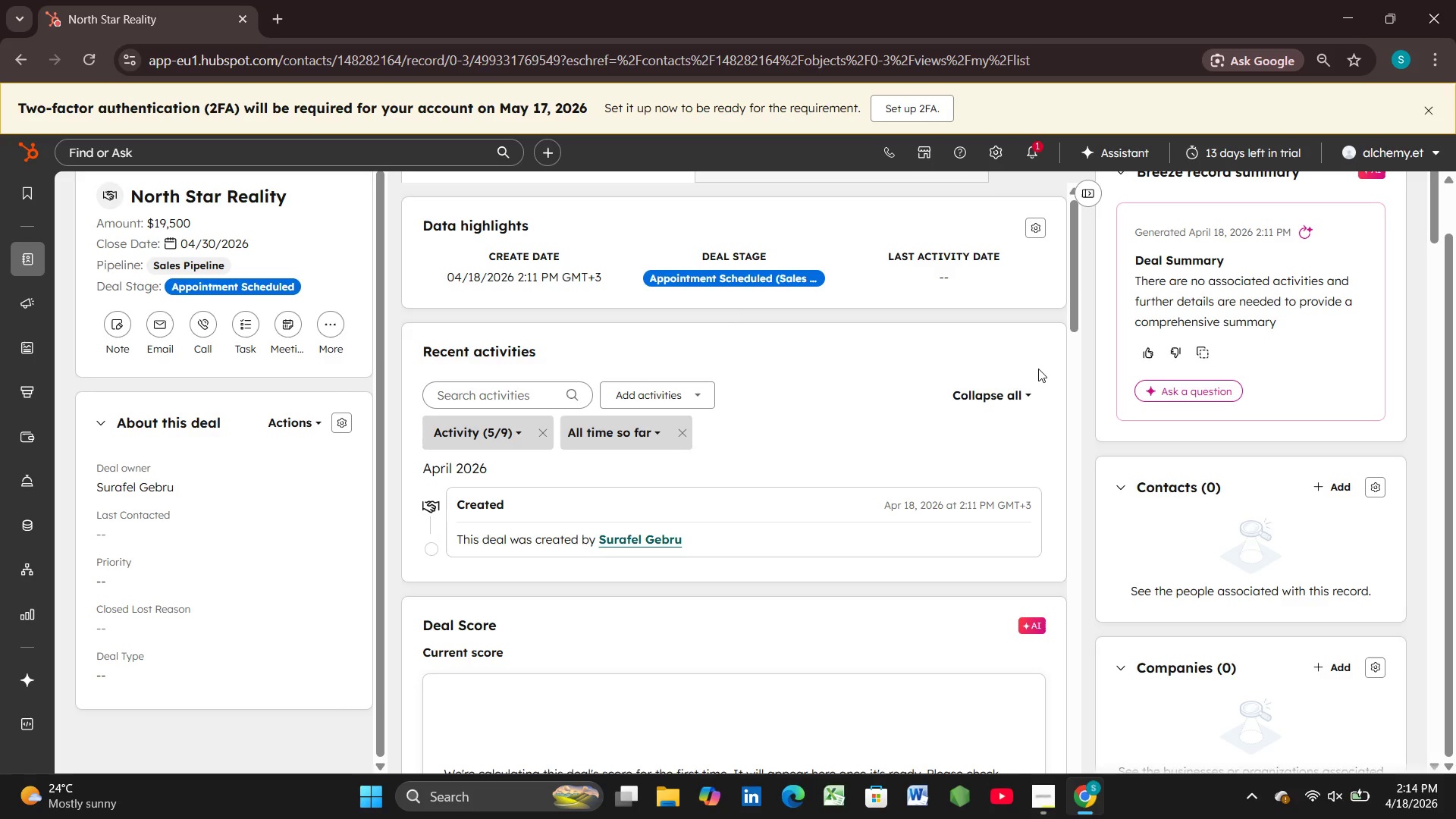 
wait(26.13)
 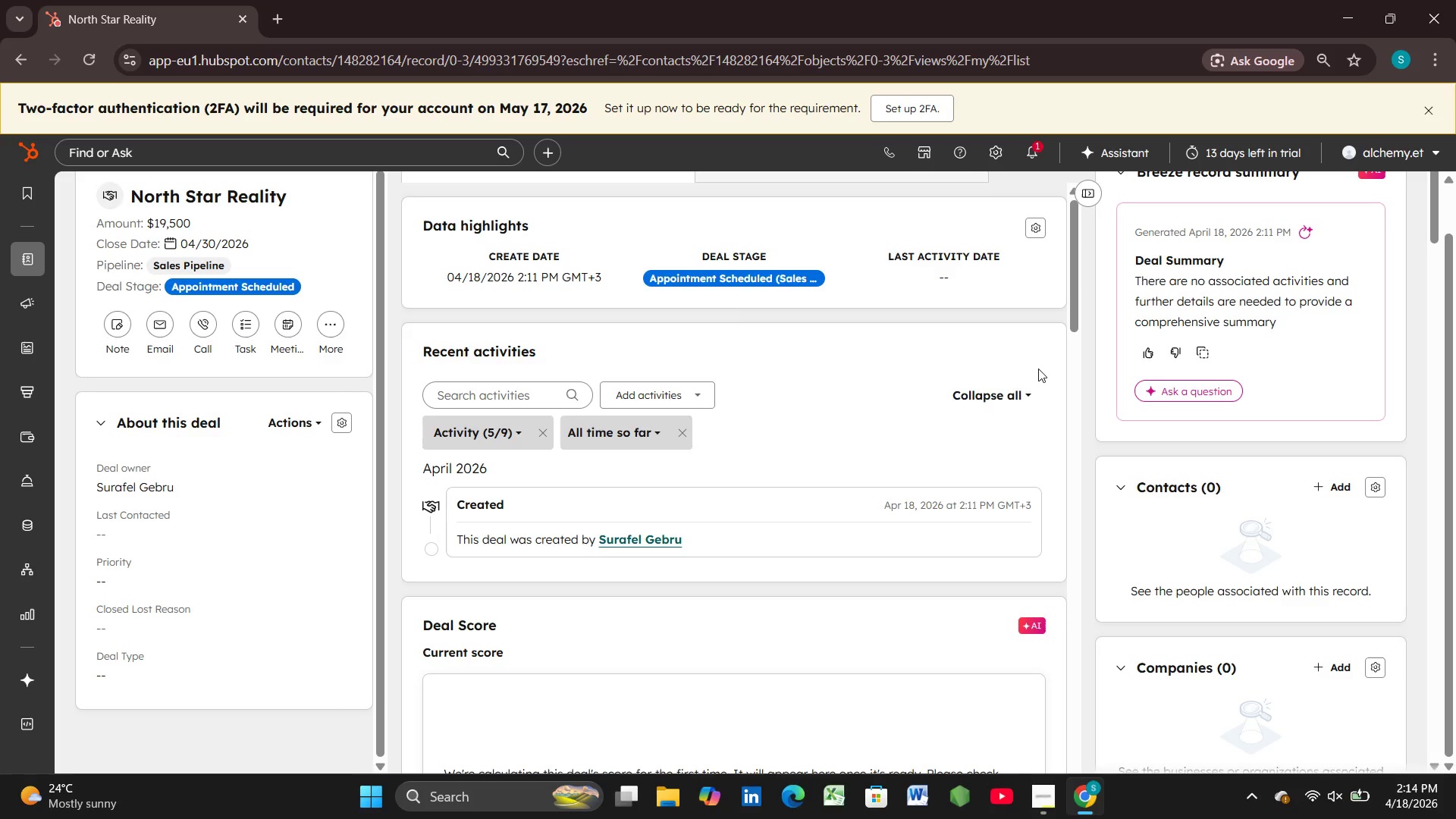 
mouse_move([290, 446])
 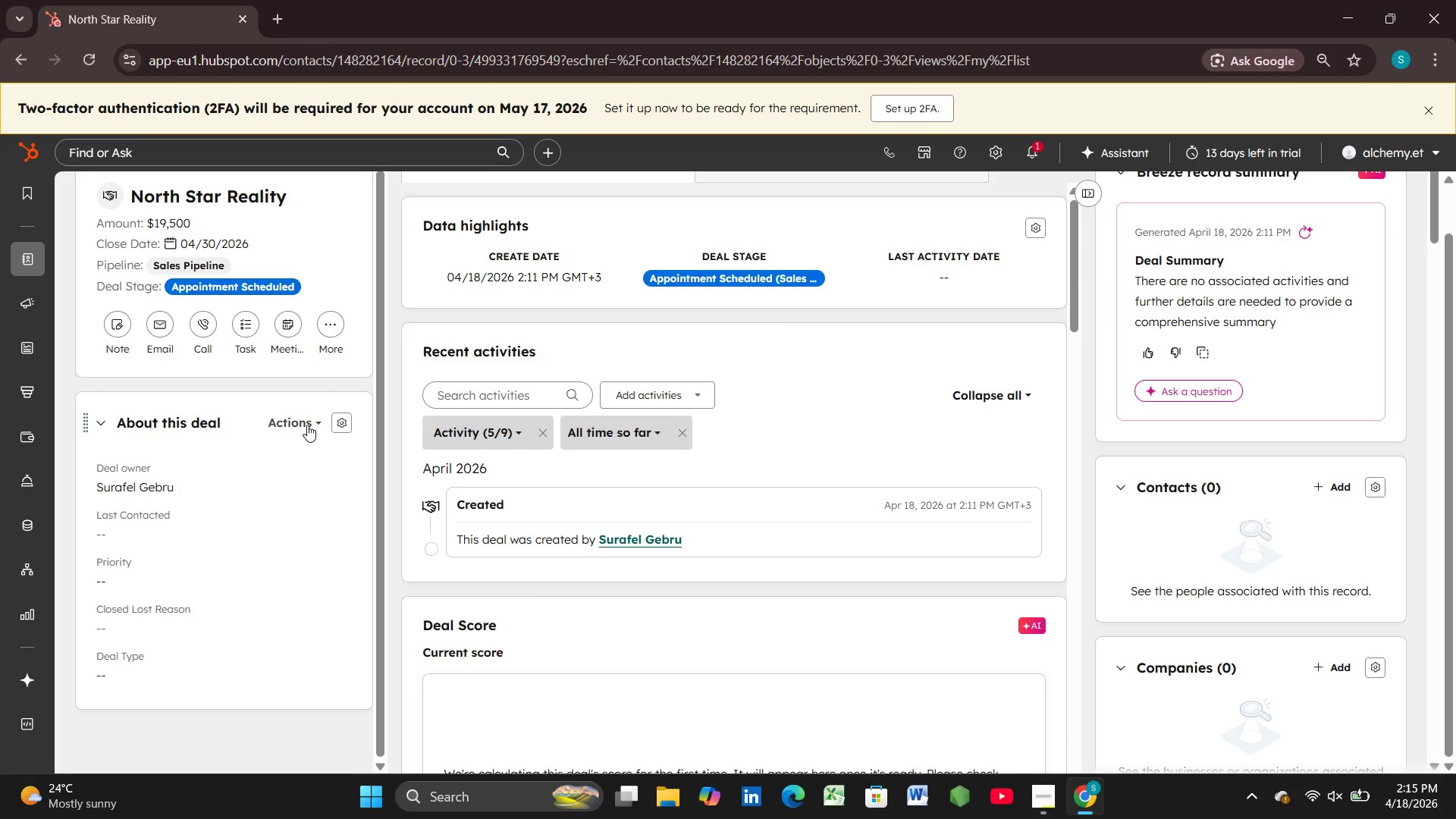 
left_click([307, 425])
 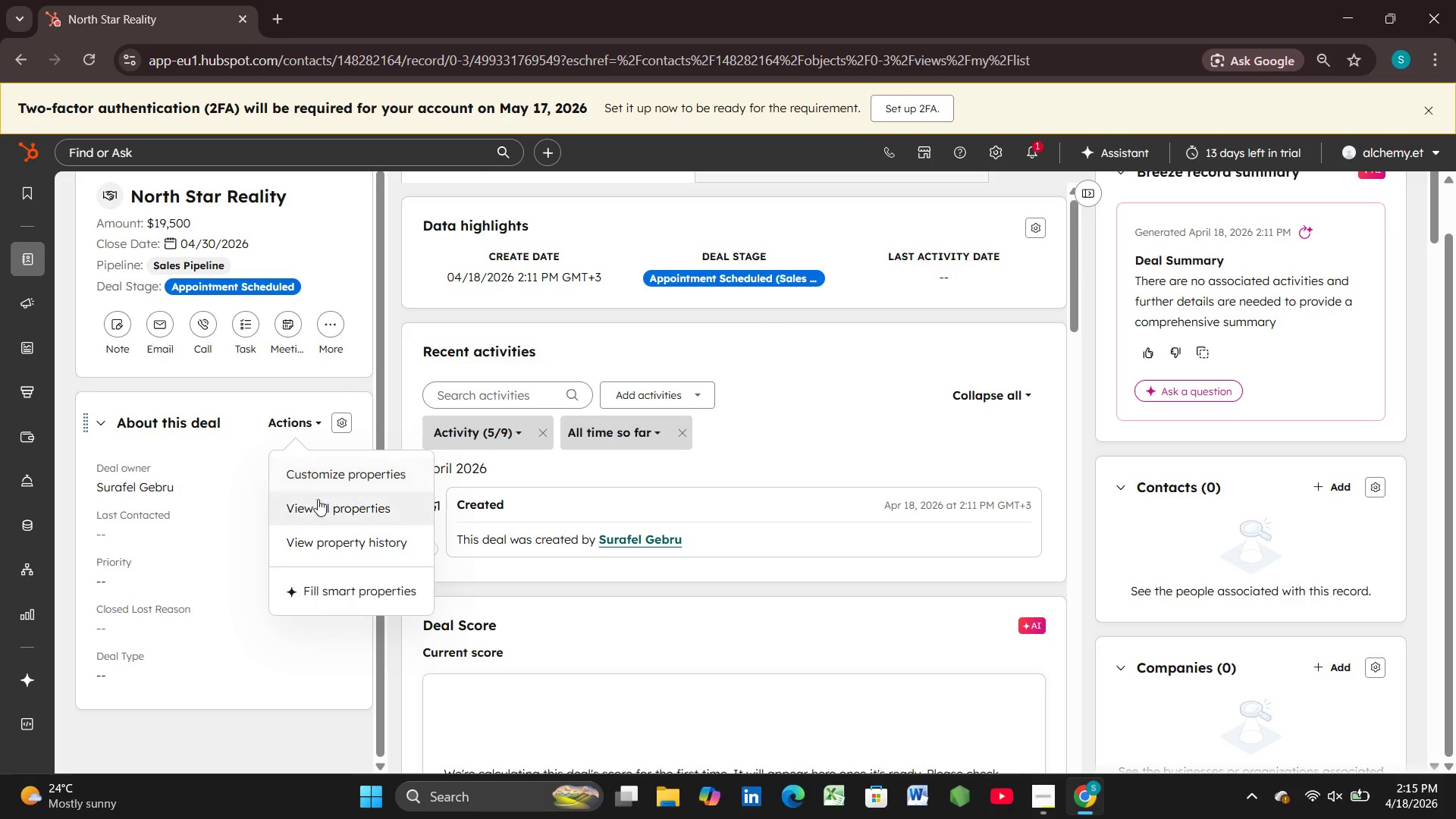 
left_click([320, 503])
 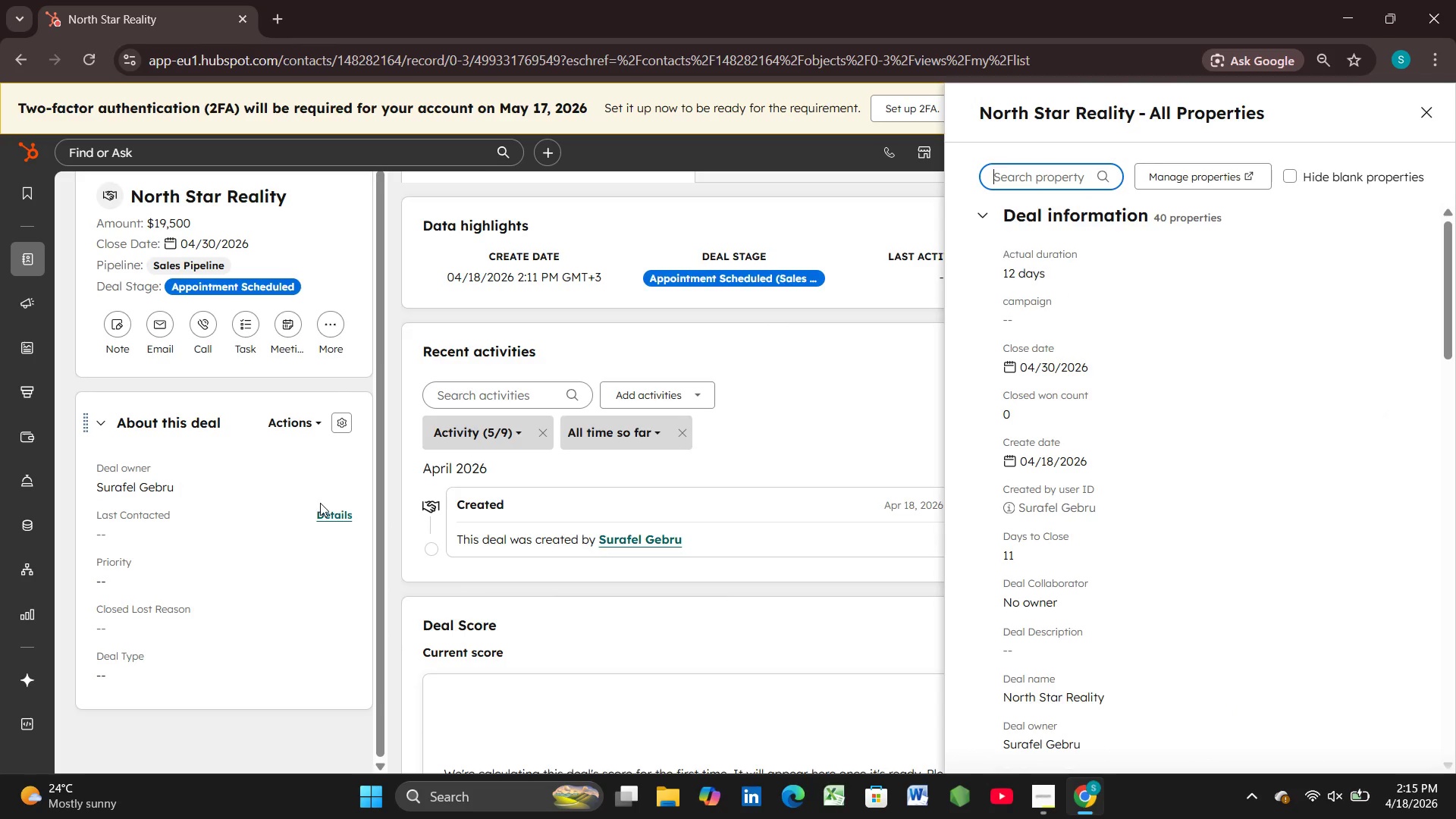 
wait(9.52)
 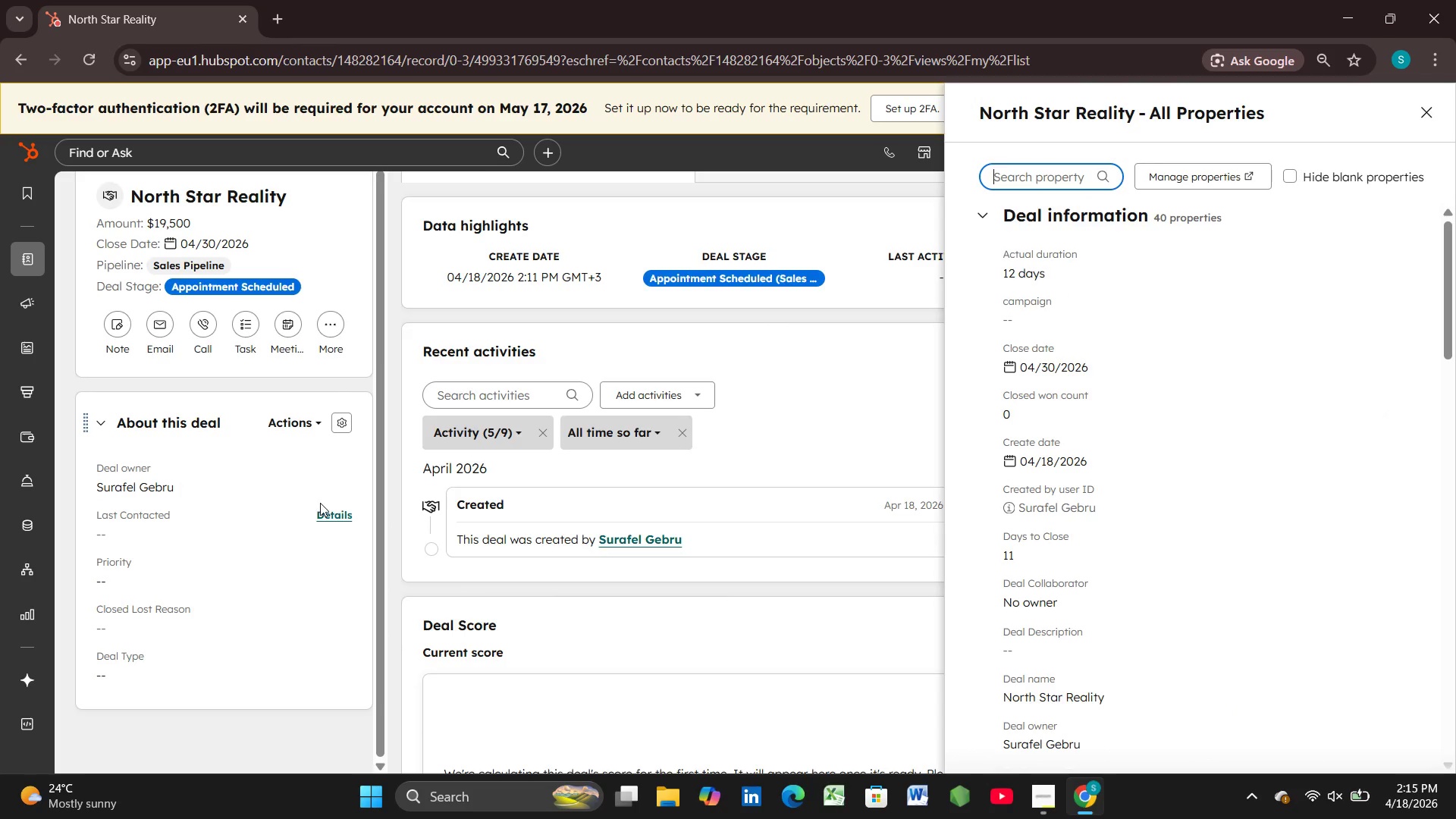 
type(source )
 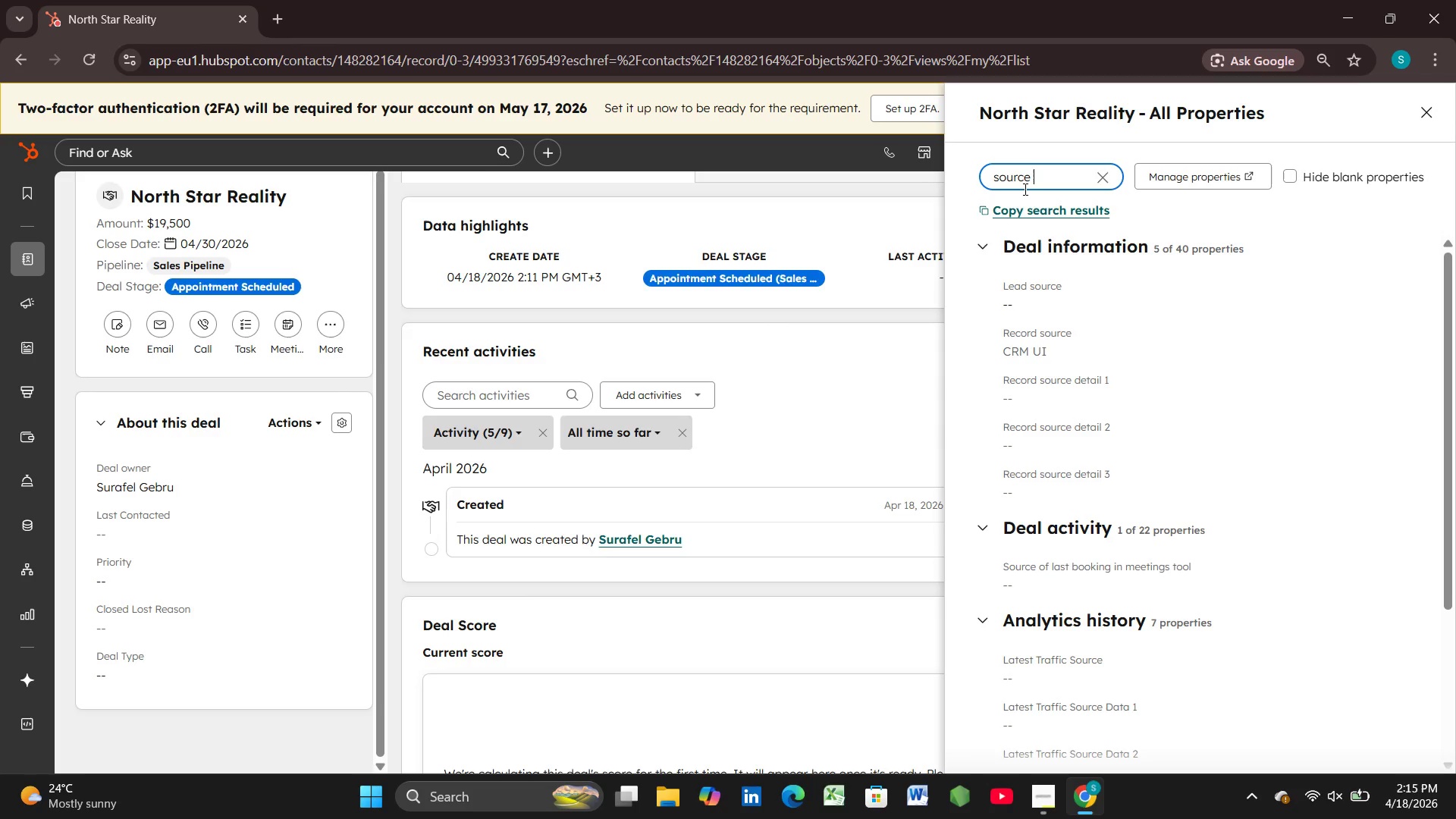 
wait(7.36)
 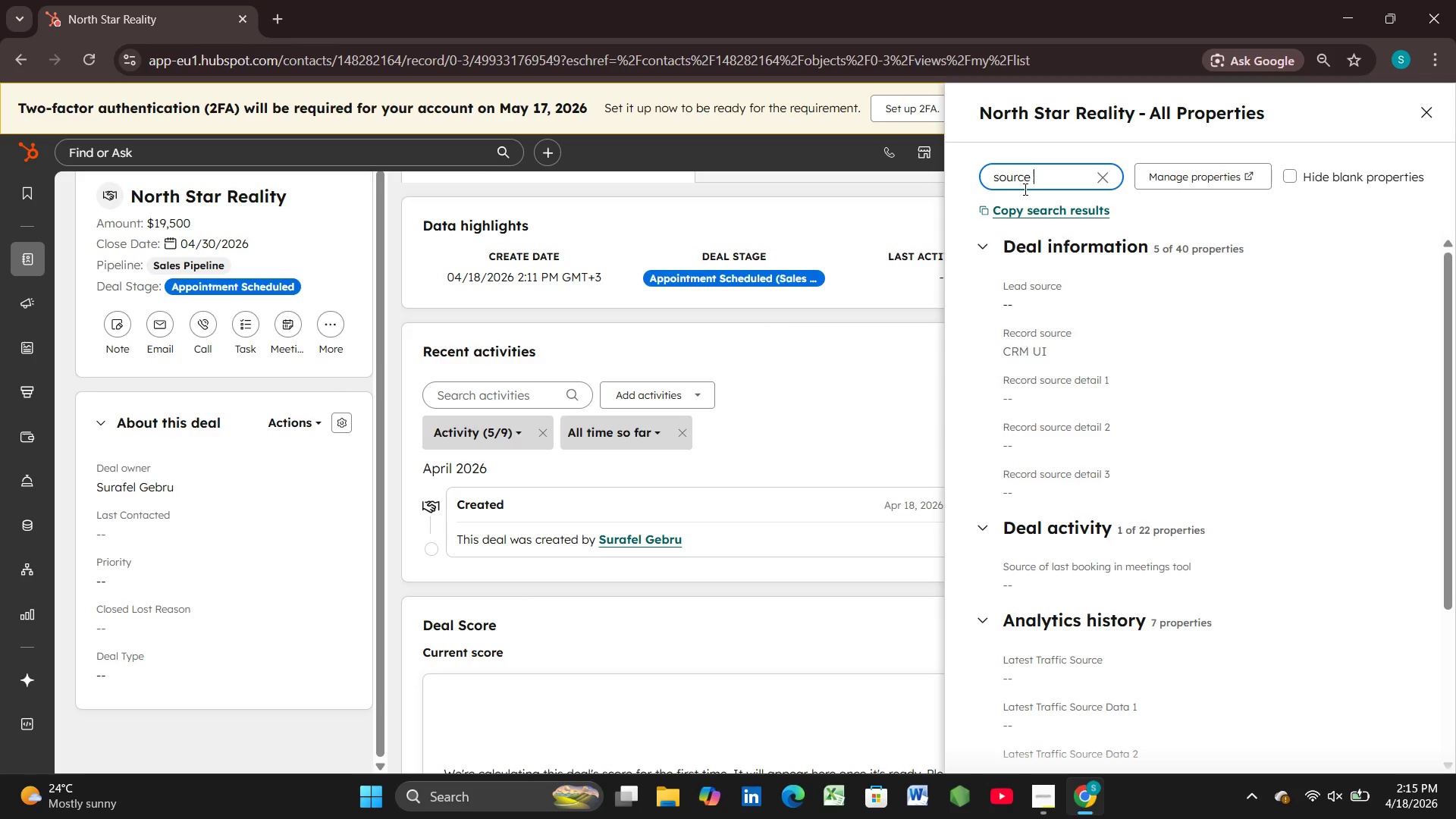 
scroll: coordinate [1059, 393], scroll_direction: down, amount: 8.0
 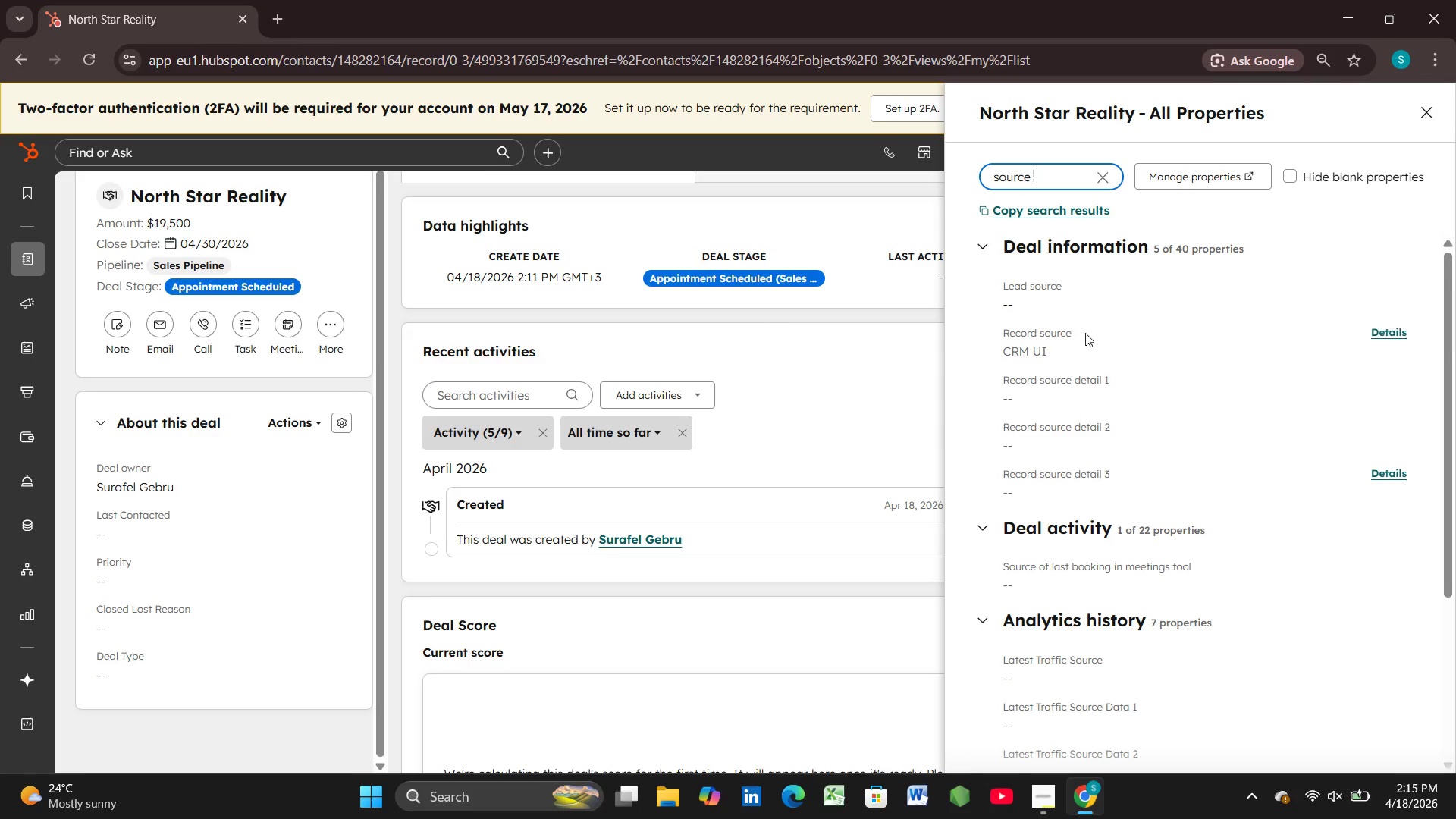 
left_click([1185, 165])
 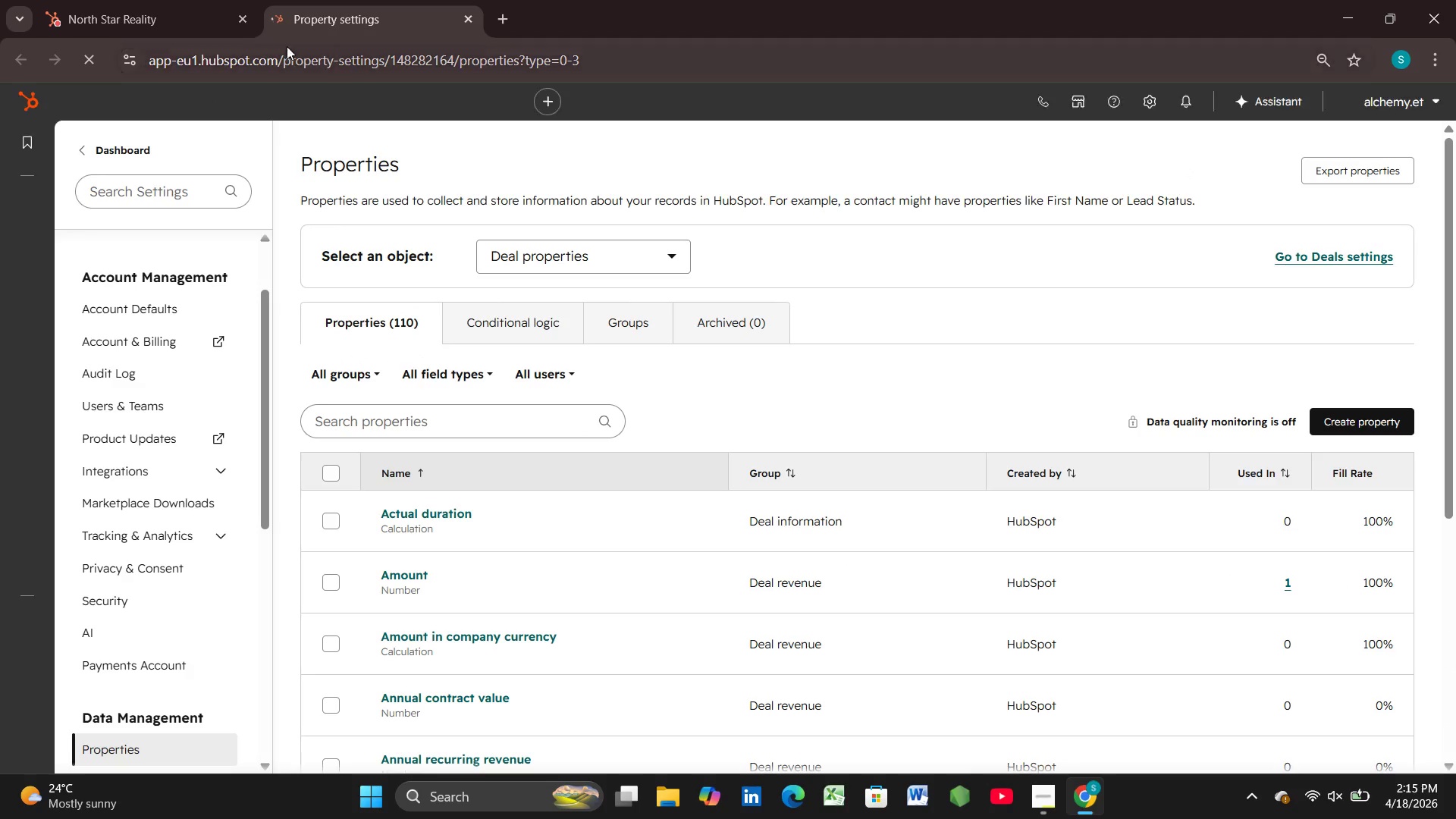 
wait(5.78)
 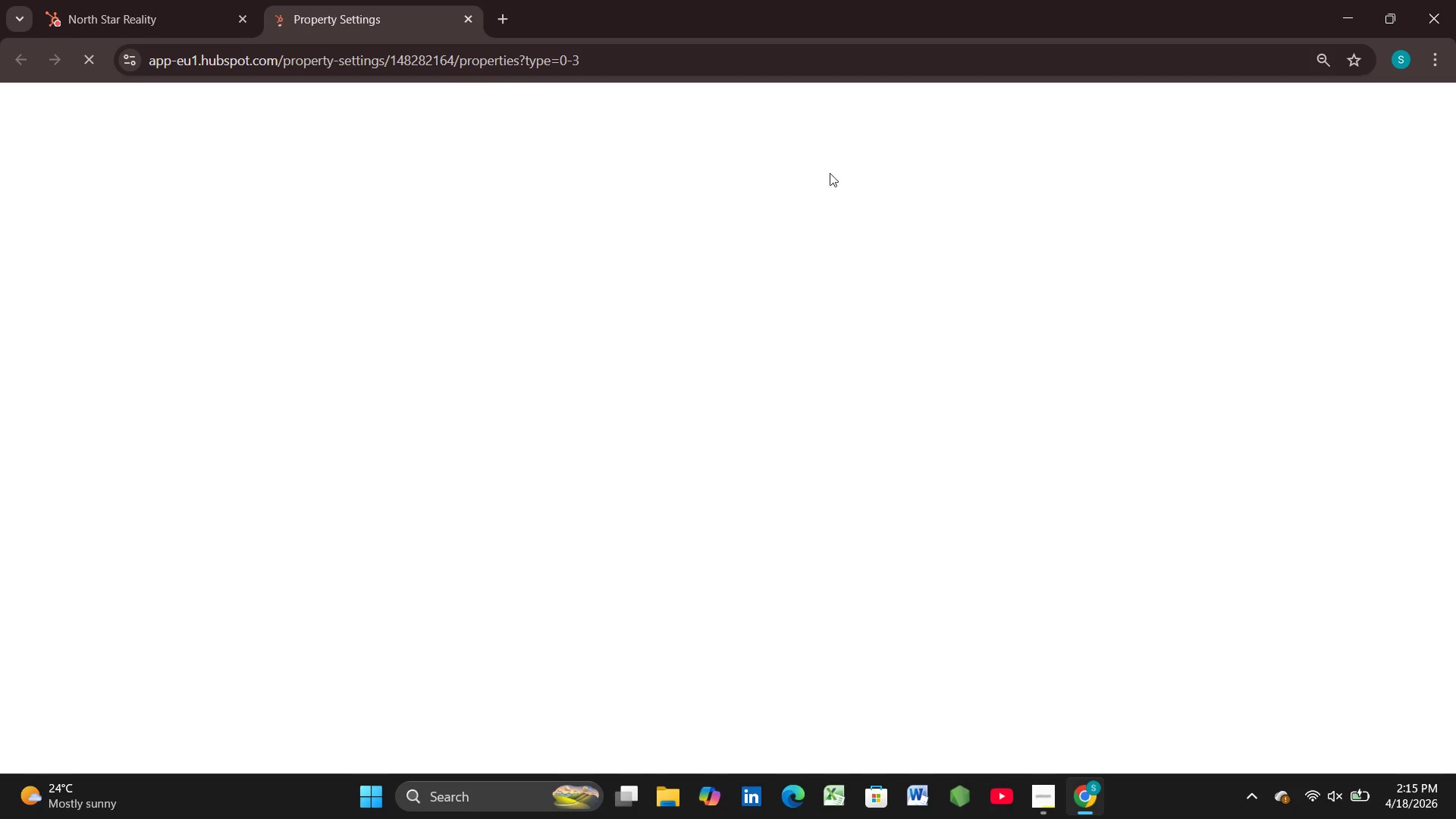 
left_click([474, 20])
 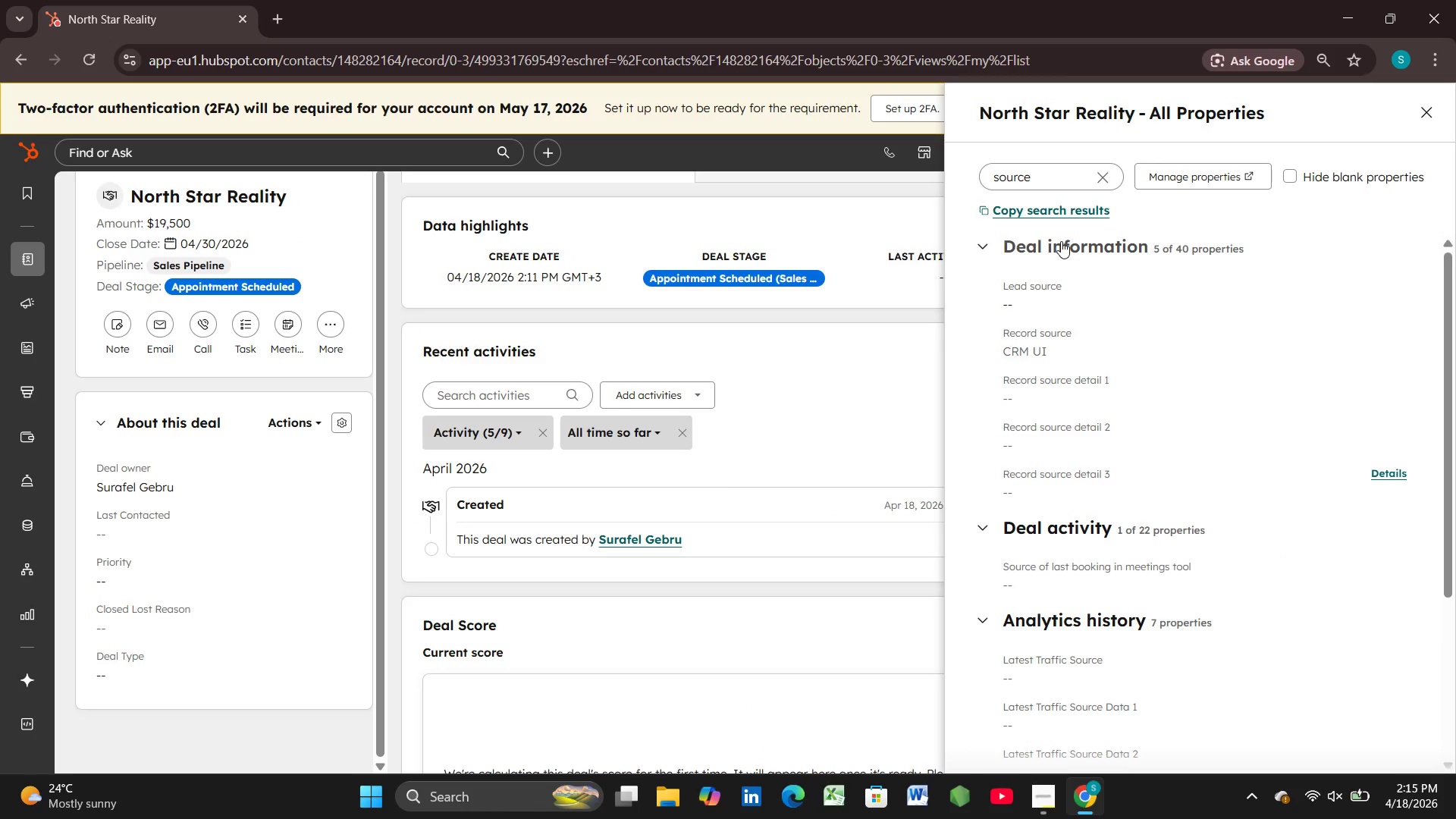 
wait(5.67)
 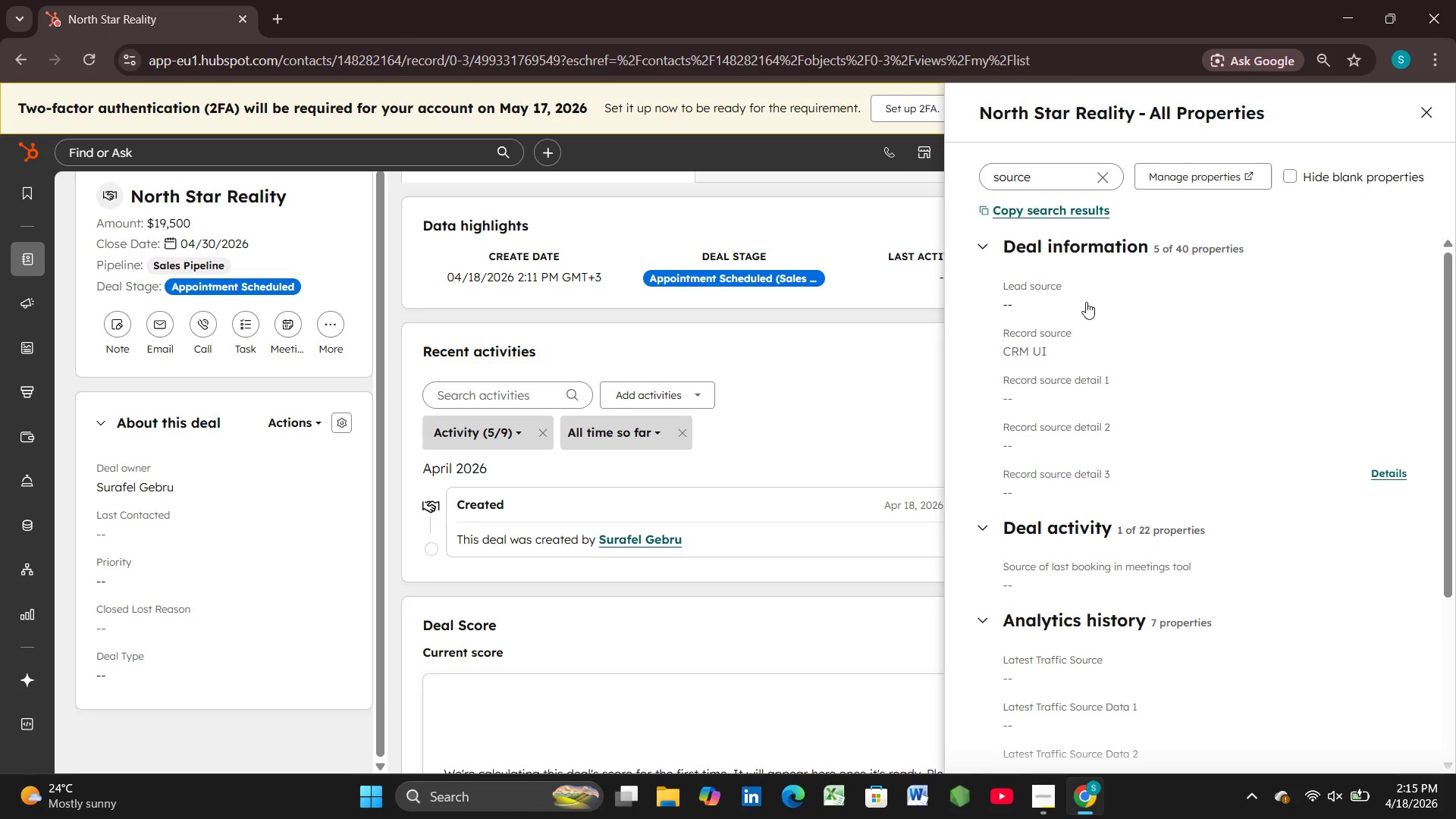 
scroll: coordinate [1208, 598], scroll_direction: down, amount: 2.0
 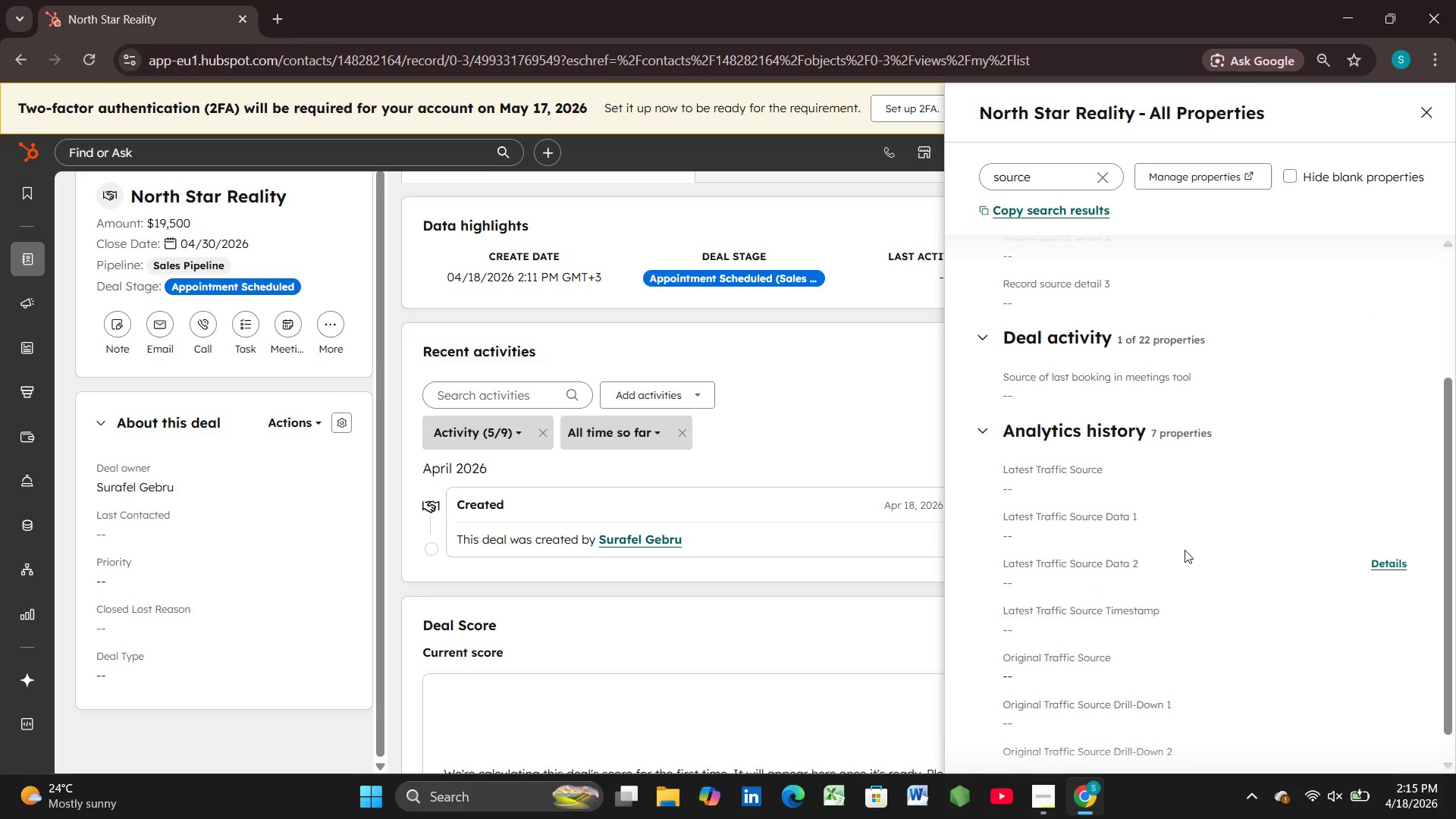 
scroll: coordinate [1175, 530], scroll_direction: up, amount: 2.0
 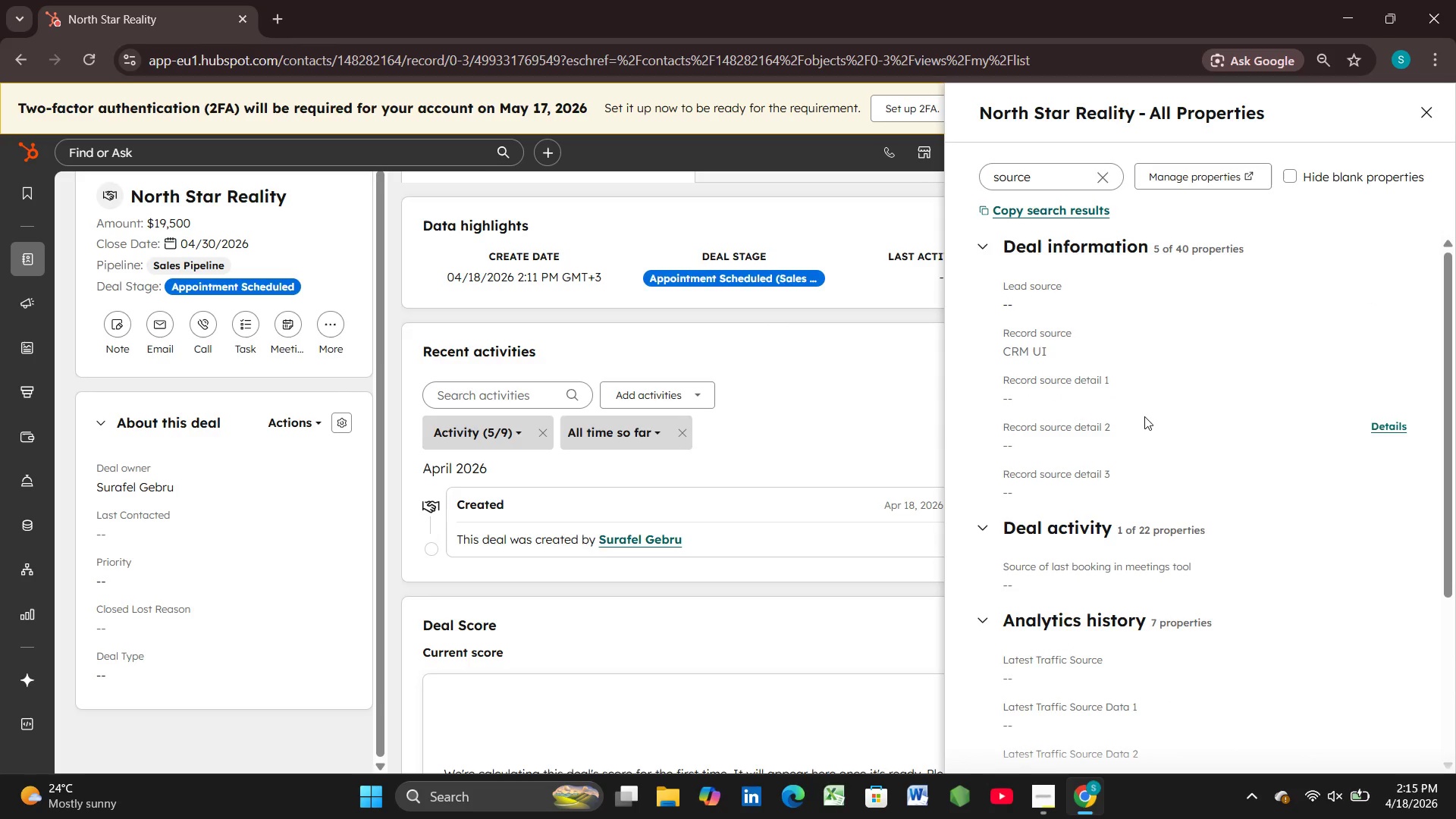 
scroll: coordinate [1144, 416], scroll_direction: down, amount: 1.0
 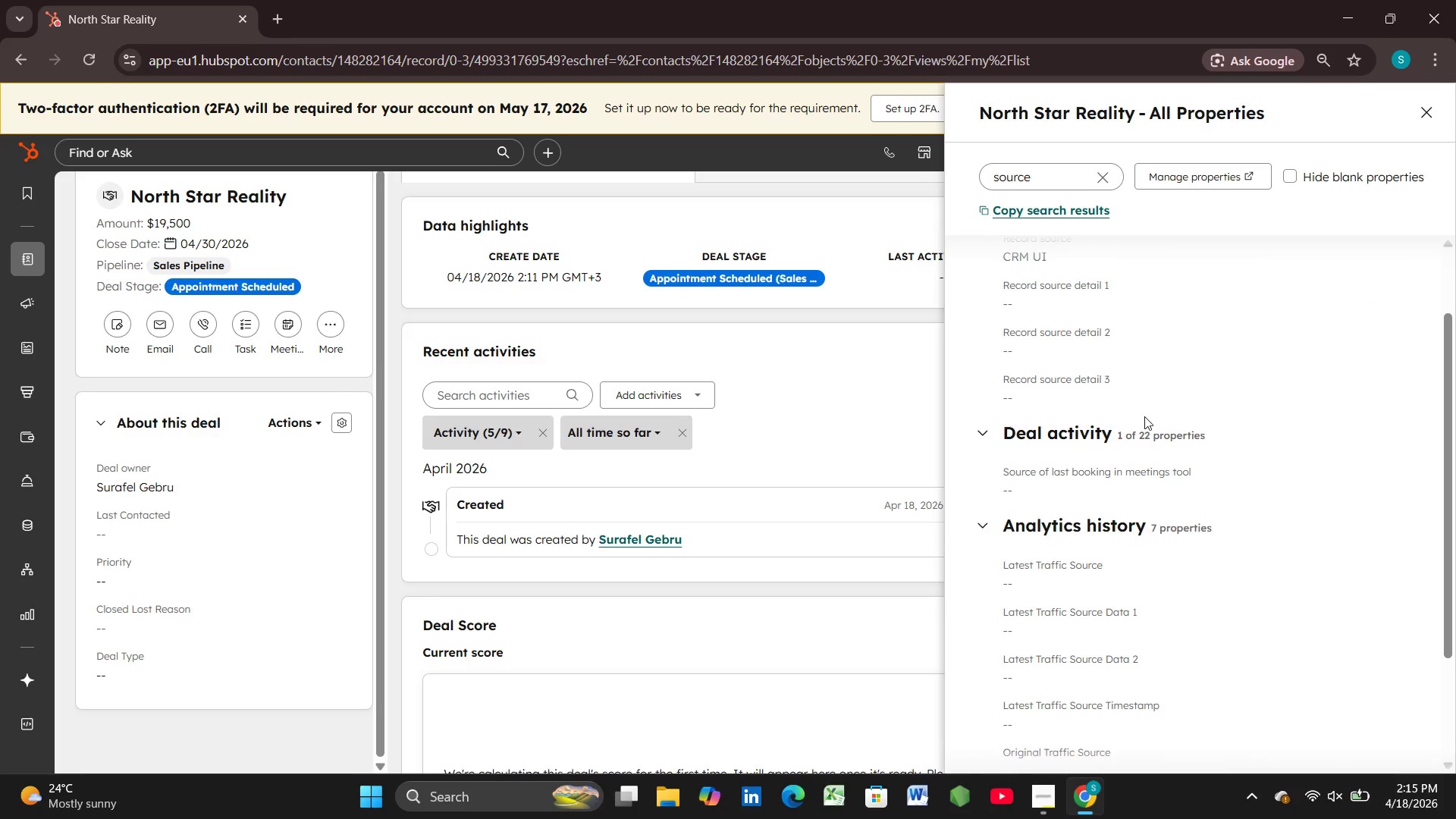 
scroll: coordinate [1144, 416], scroll_direction: up, amount: 3.0
 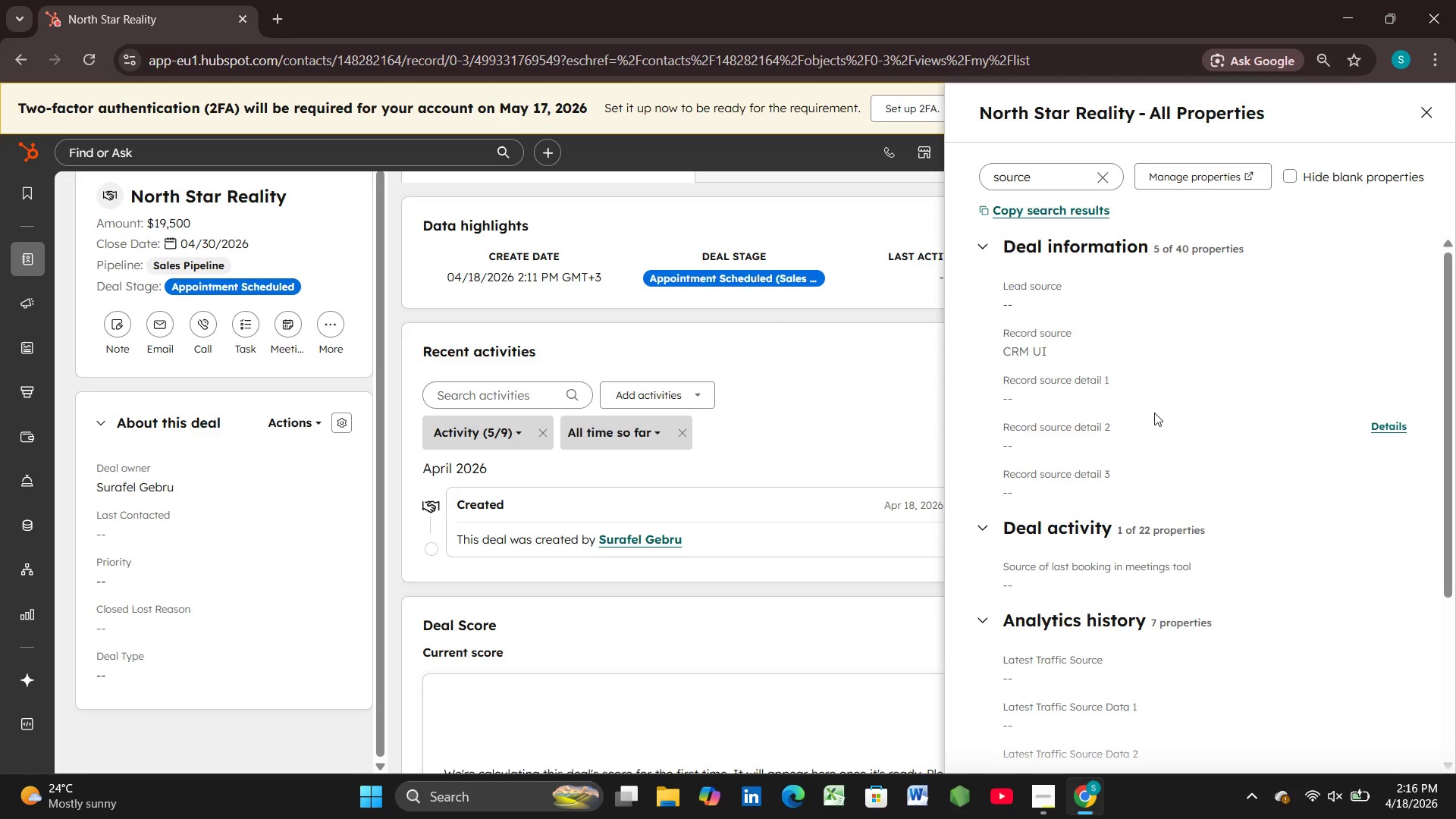 
wait(40.16)
 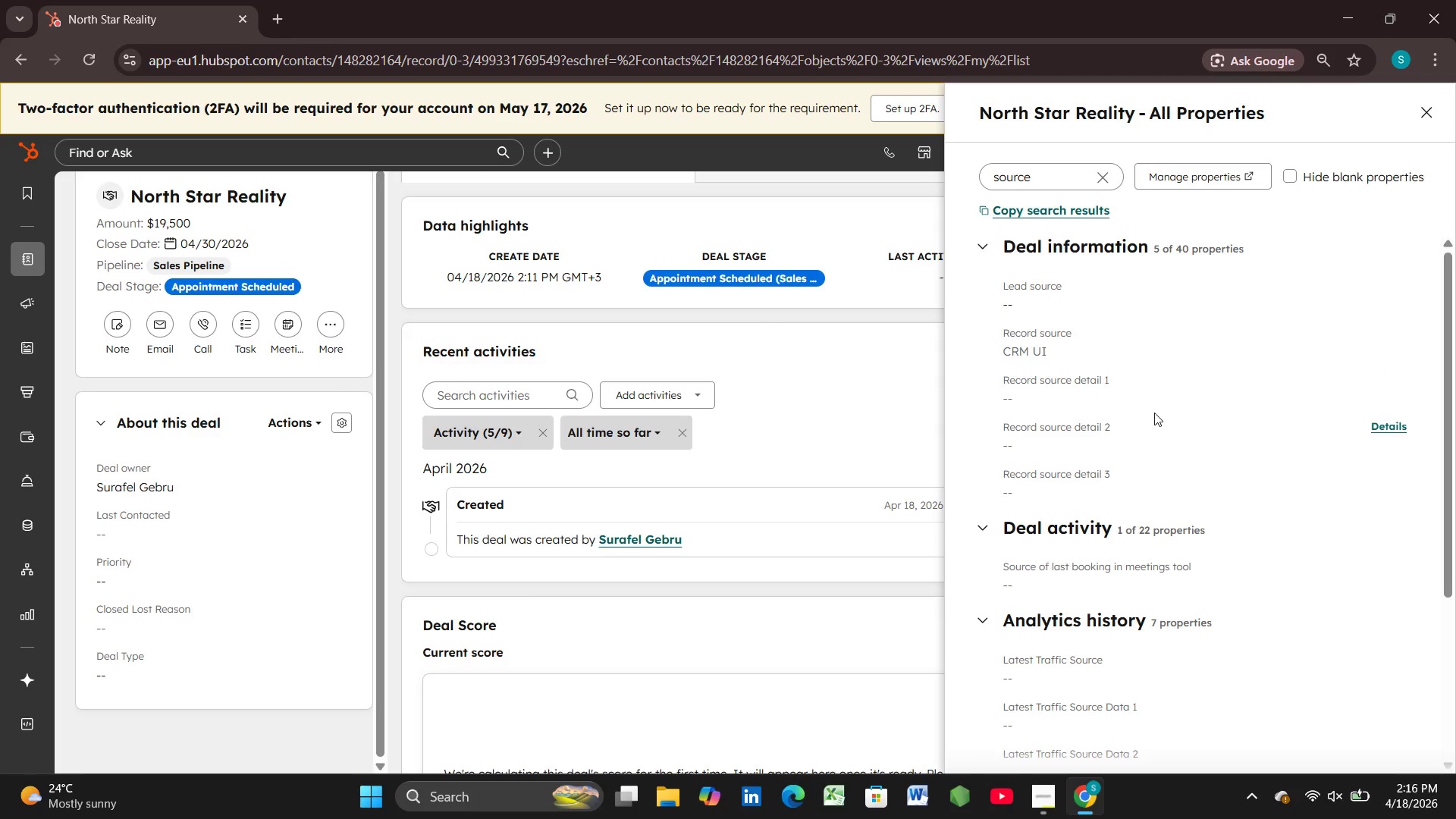 
scroll: coordinate [1106, 548], scroll_direction: up, amount: 4.0
 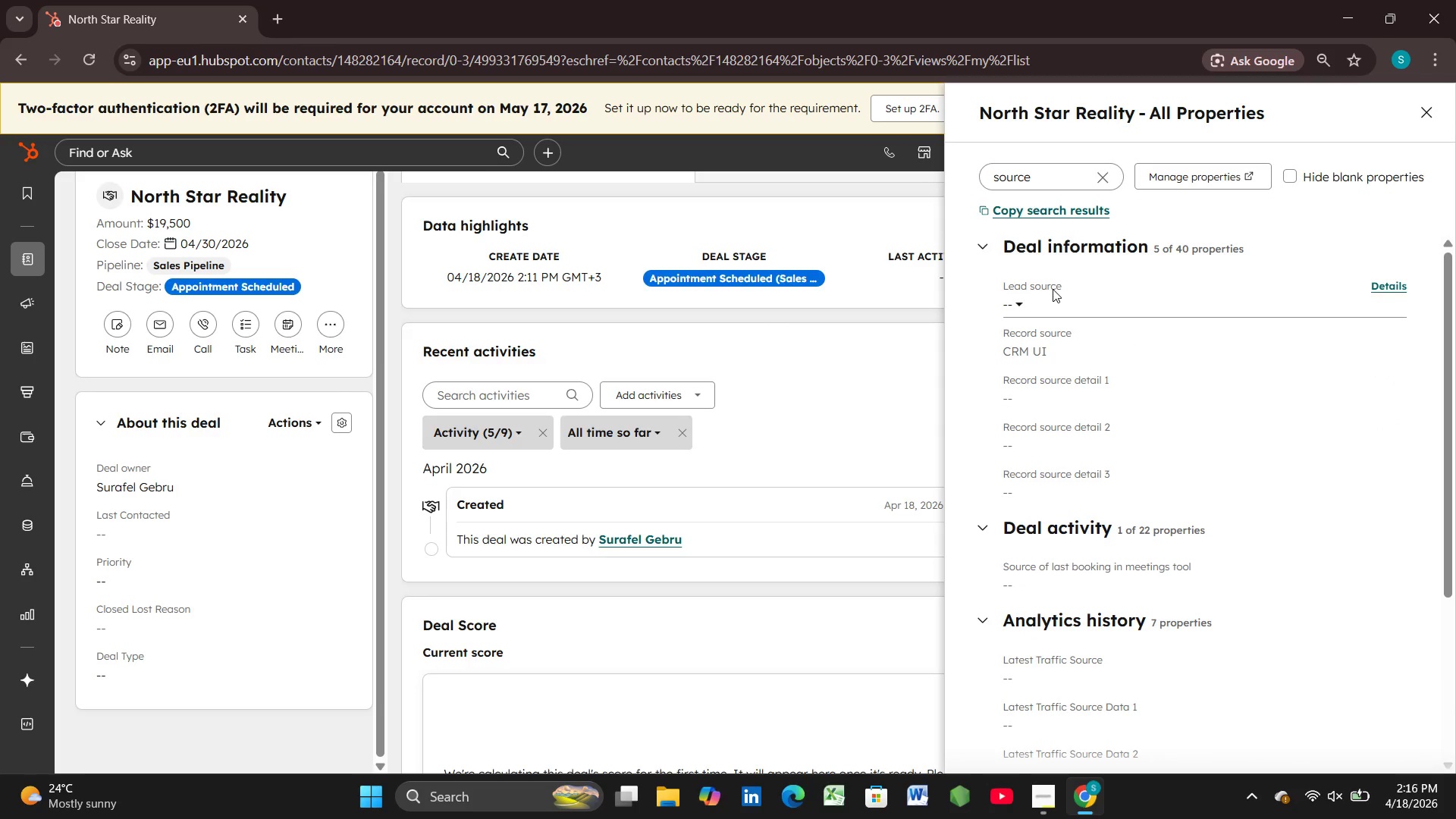 
wait(10.78)
 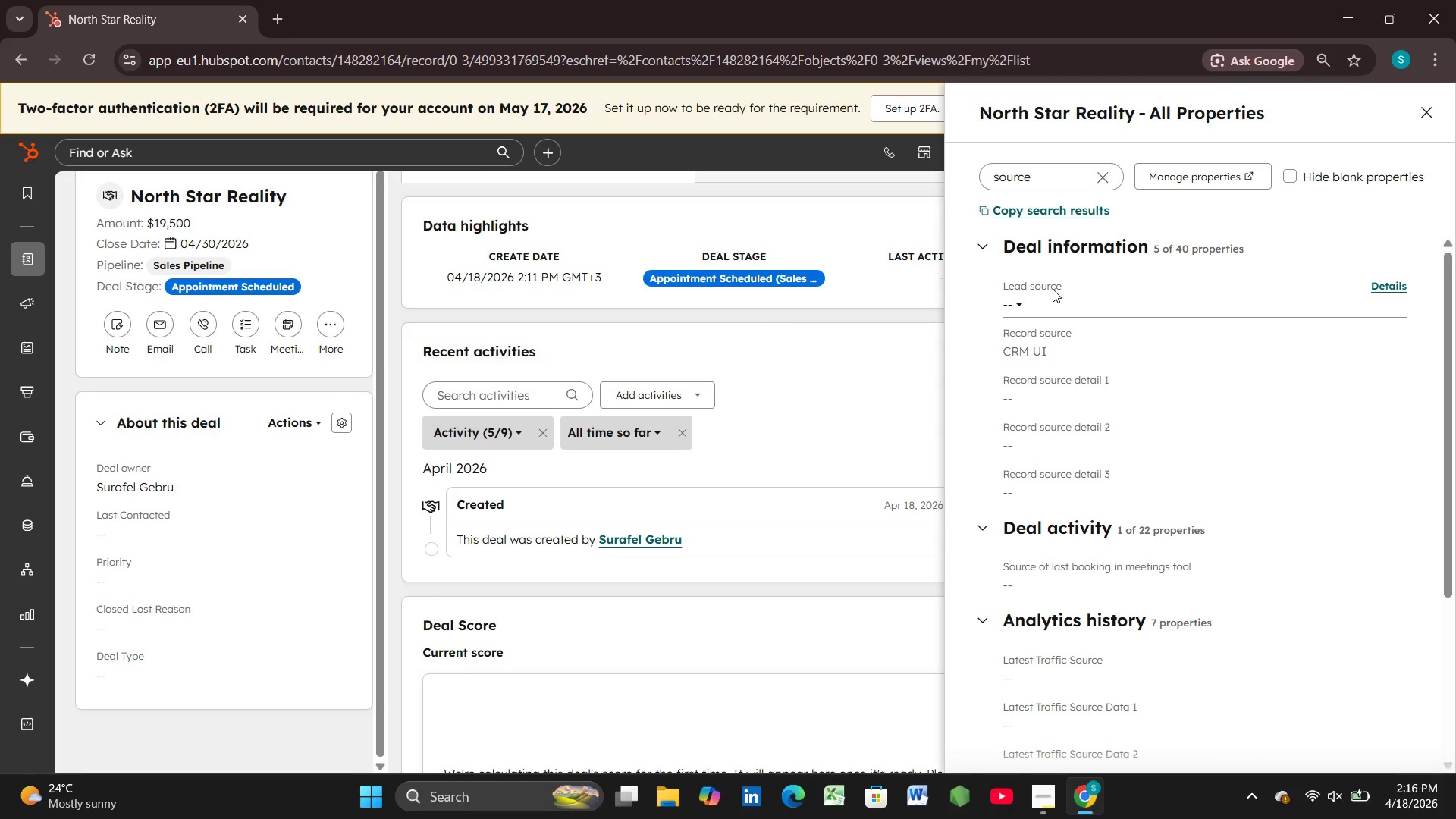 
left_click([1009, 300])
 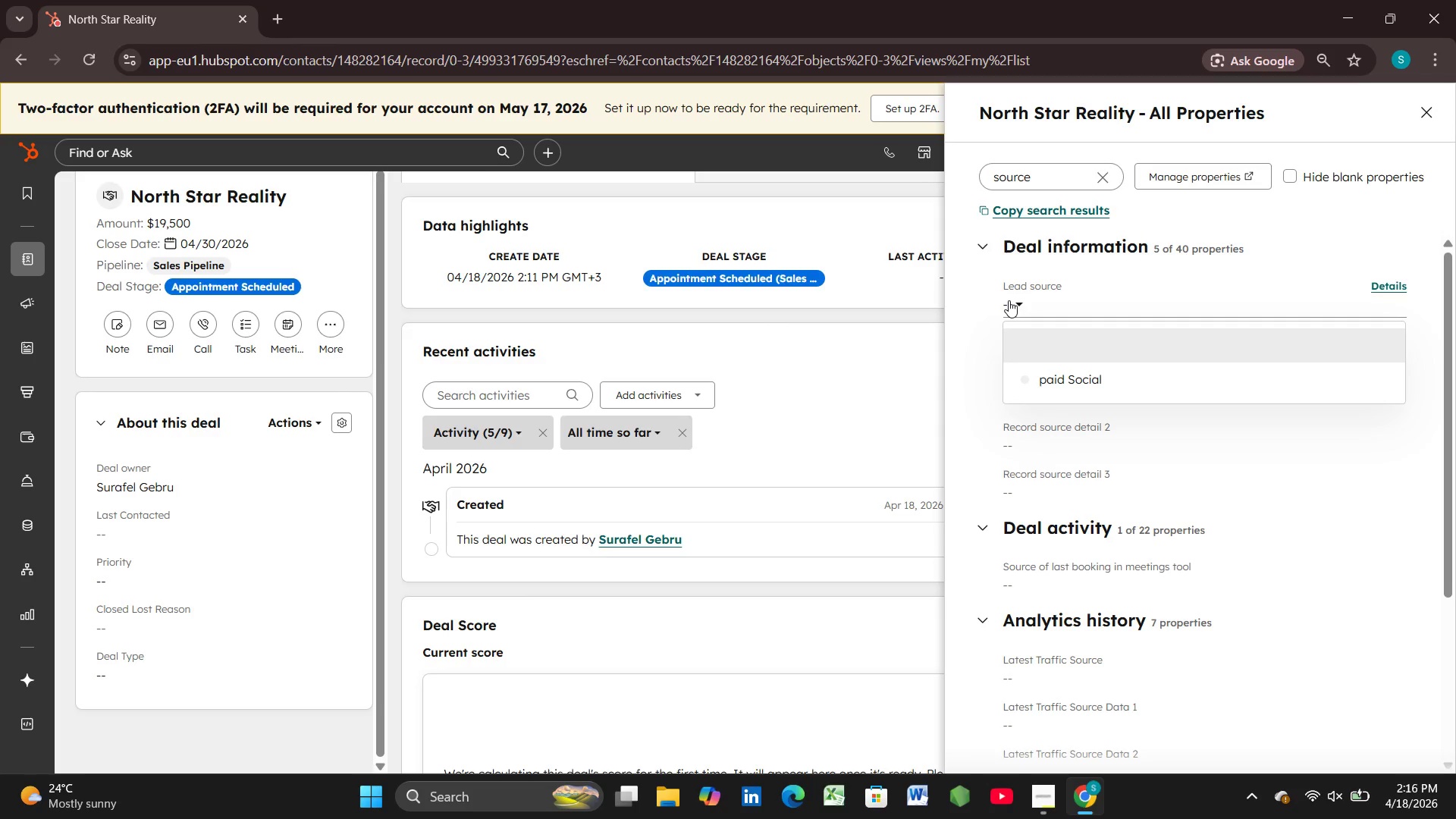 
wait(16.22)
 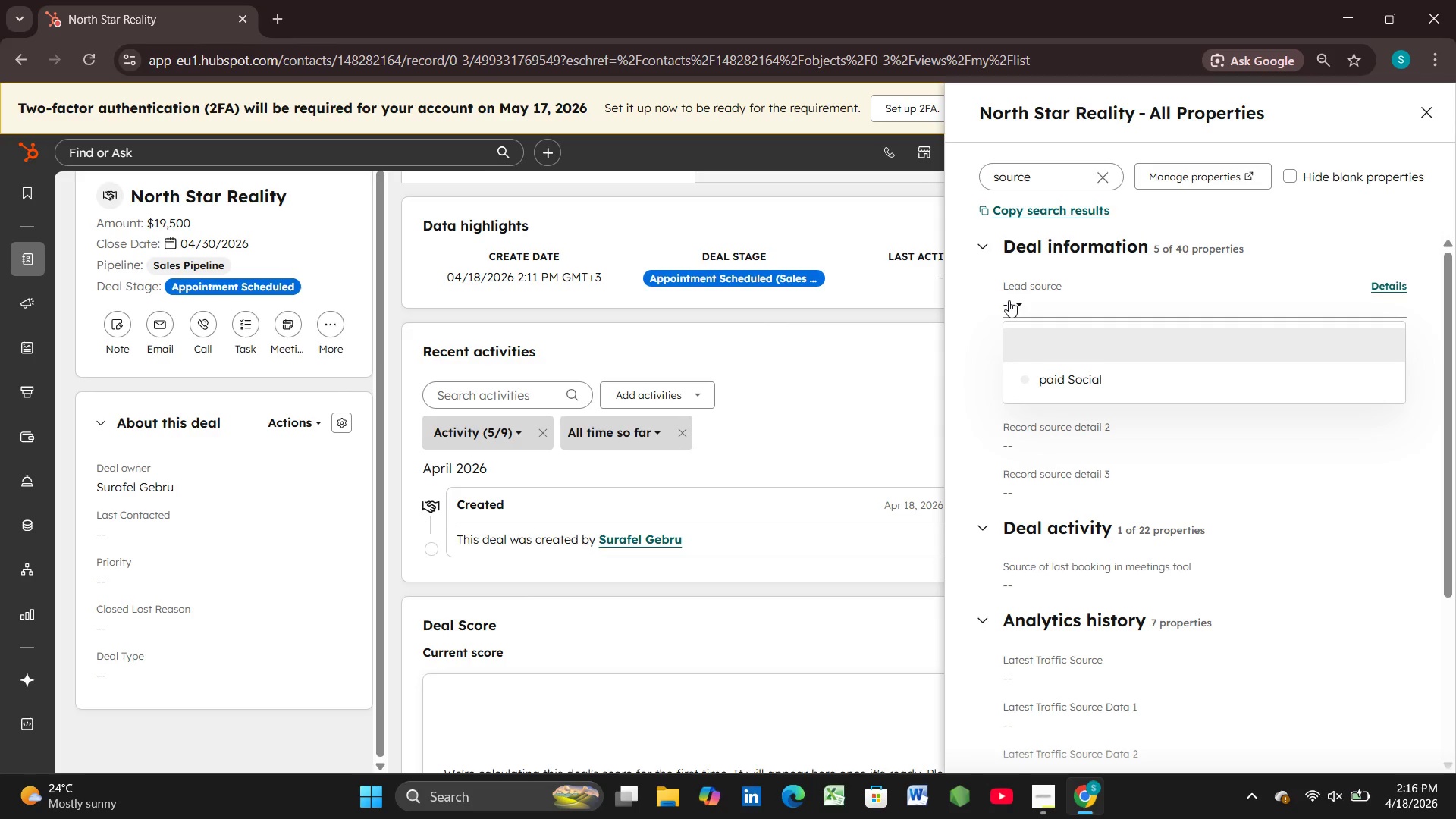 
left_click([1069, 376])
 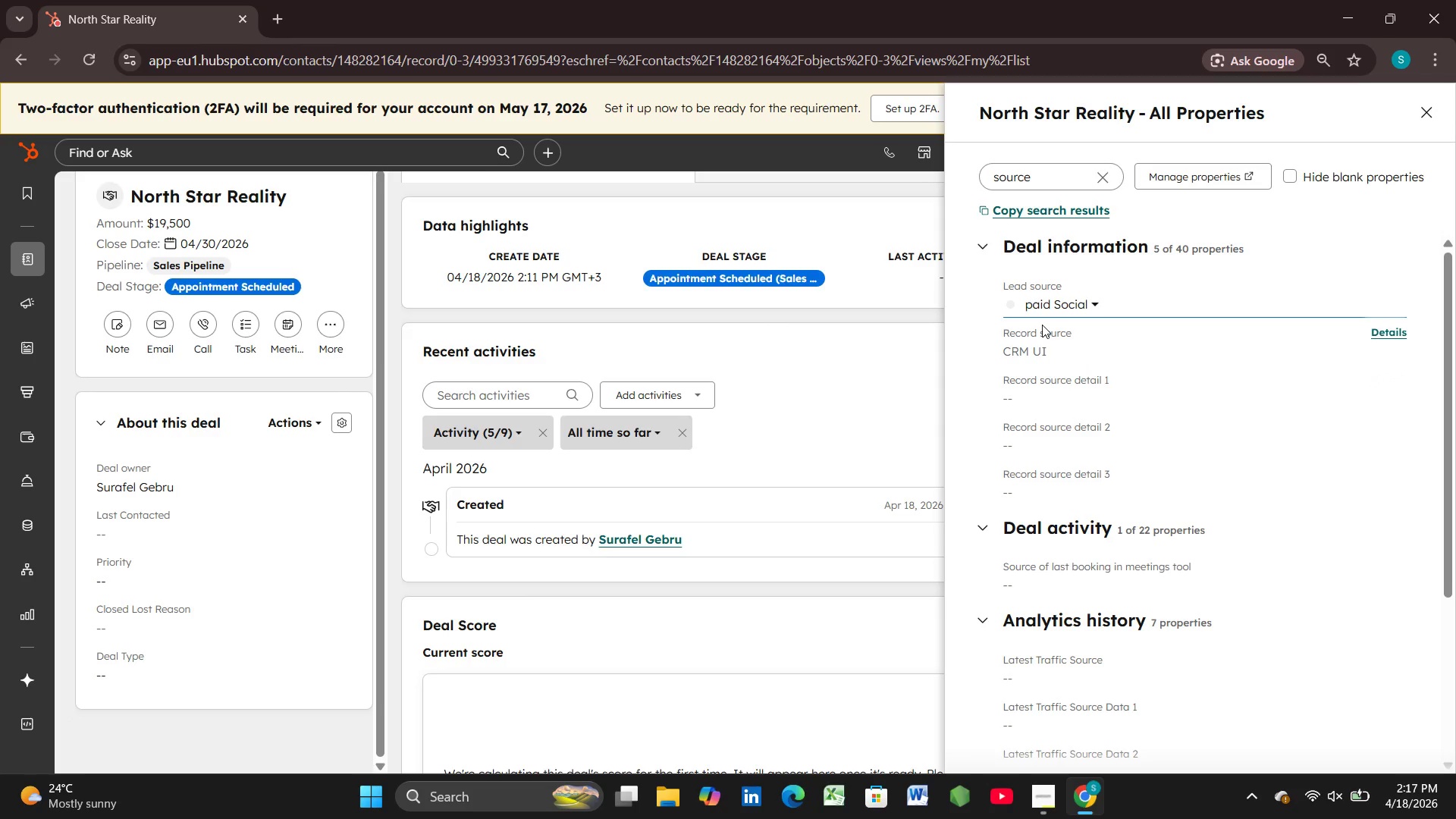 
wait(16.34)
 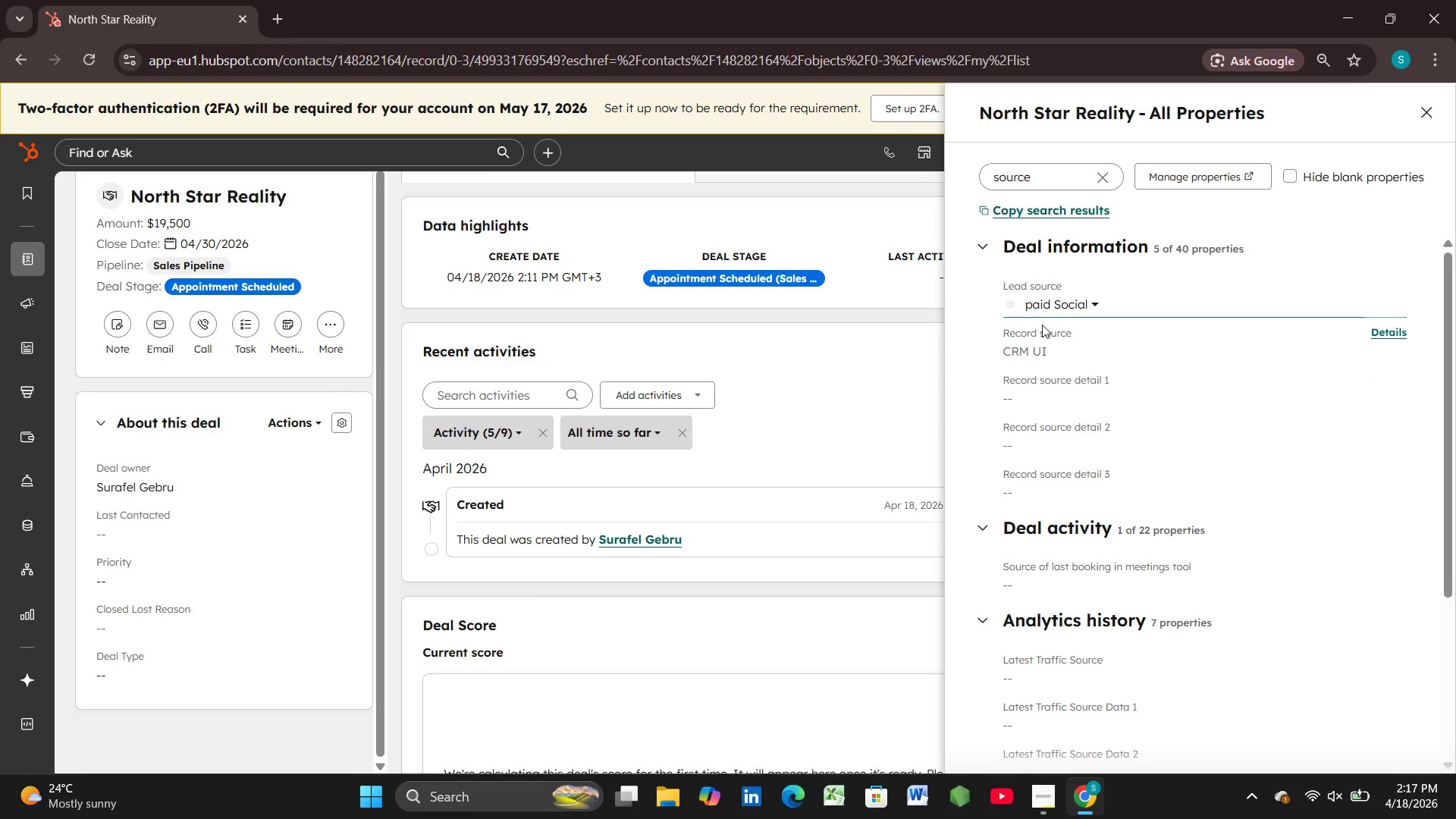 
left_click([1420, 108])
 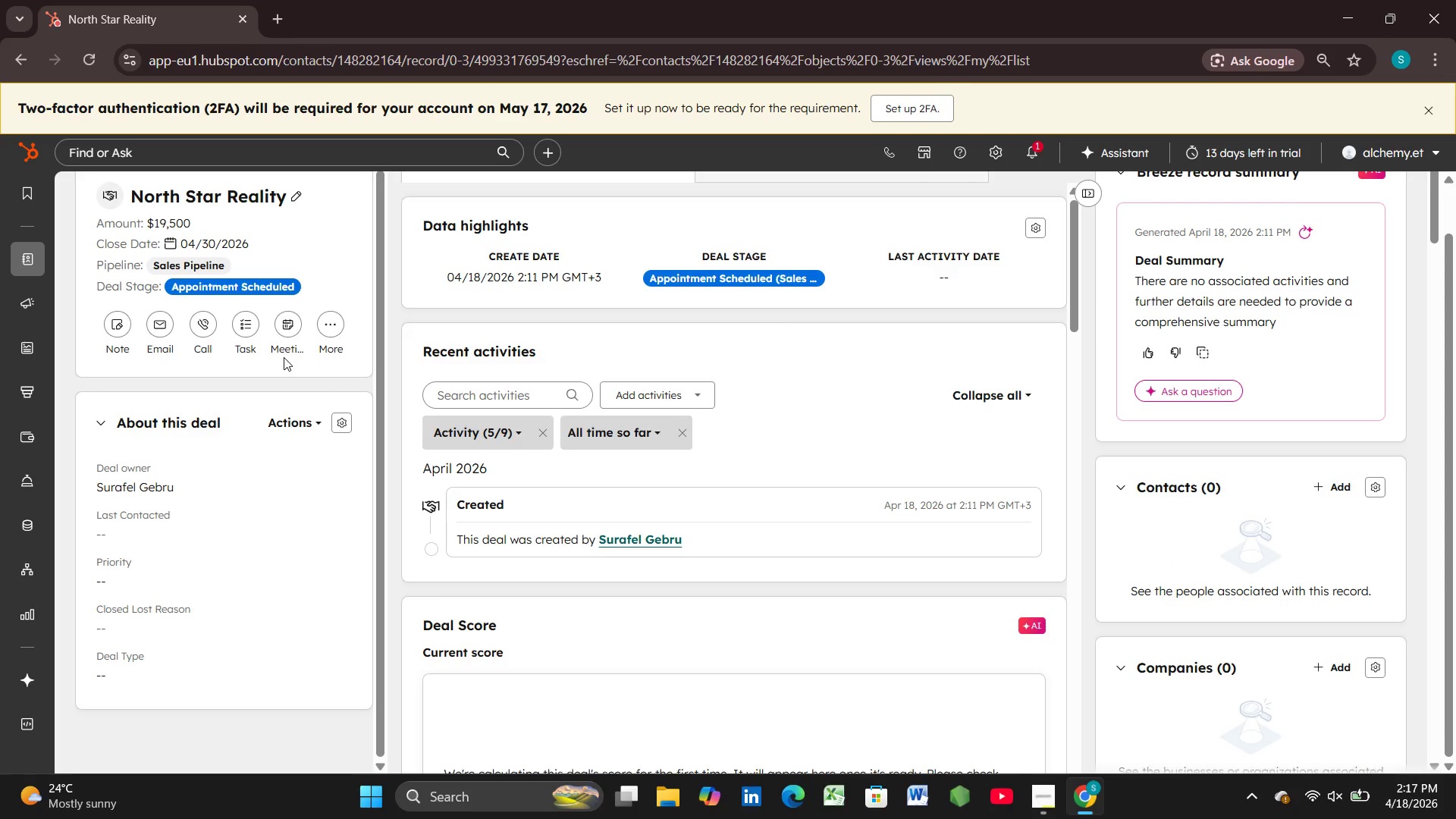 
scroll: coordinate [193, 422], scroll_direction: down, amount: 1.0
 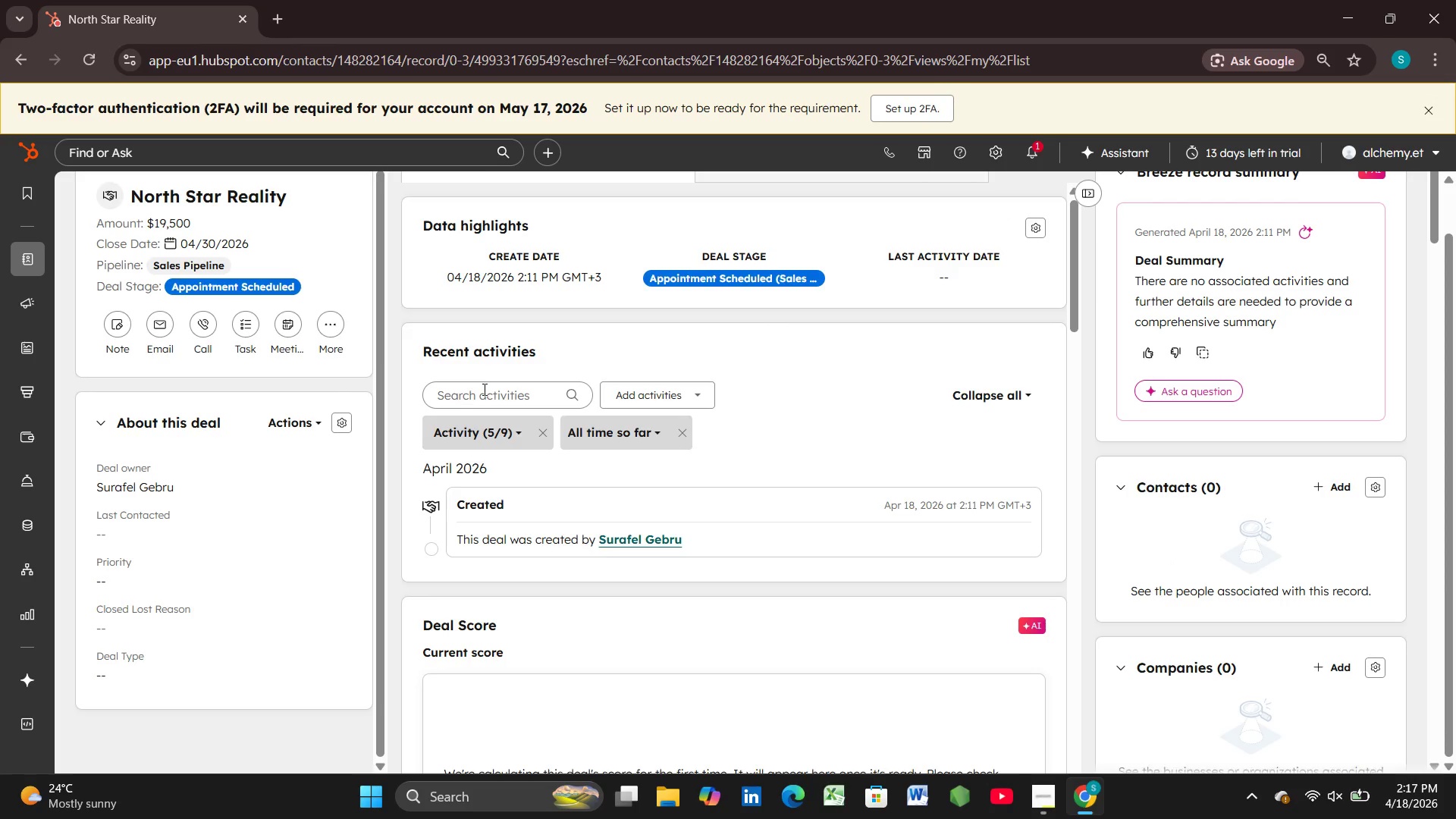 
scroll: coordinate [399, 296], scroll_direction: up, amount: 5.0
 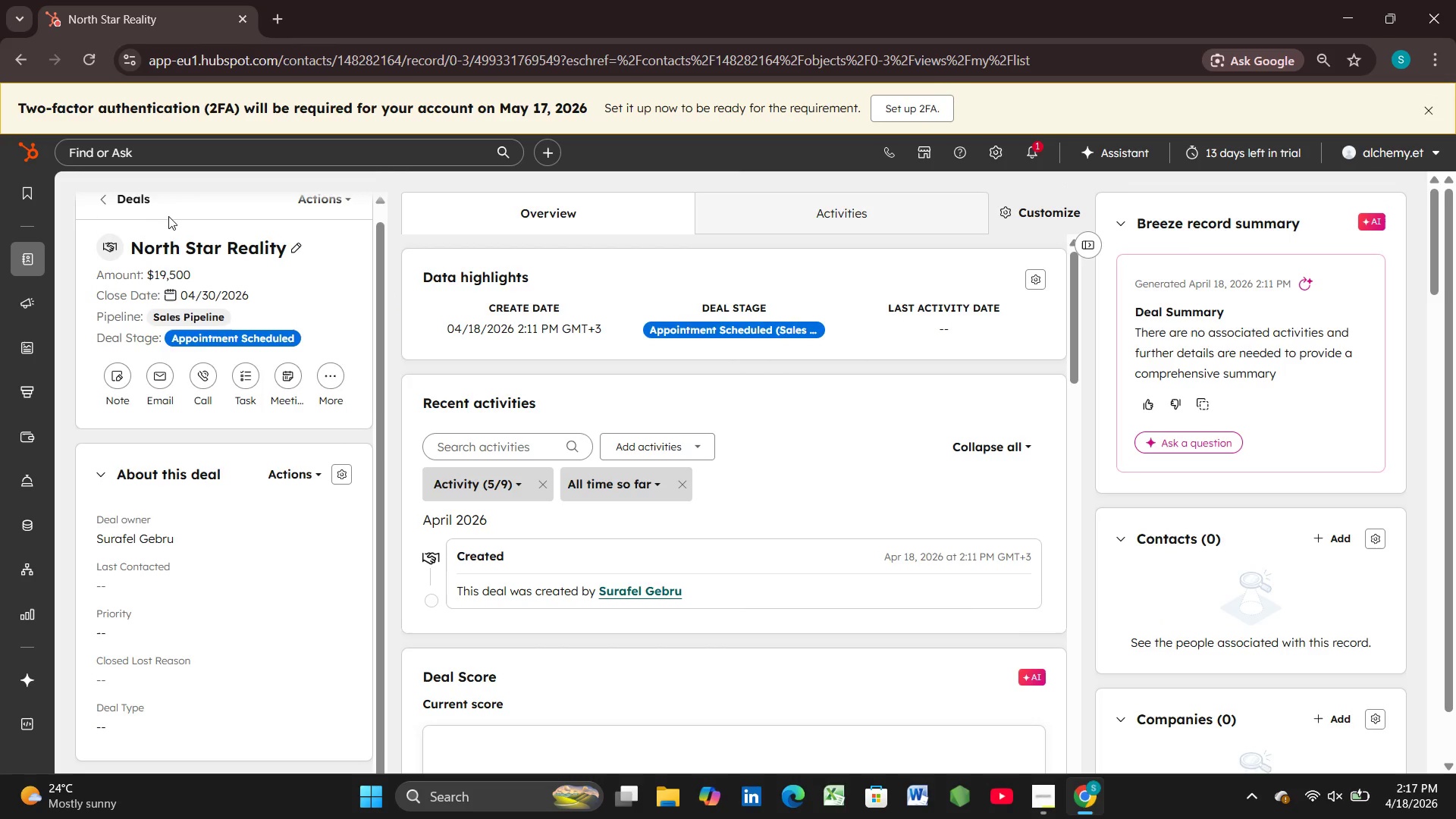 
left_click([123, 193])
 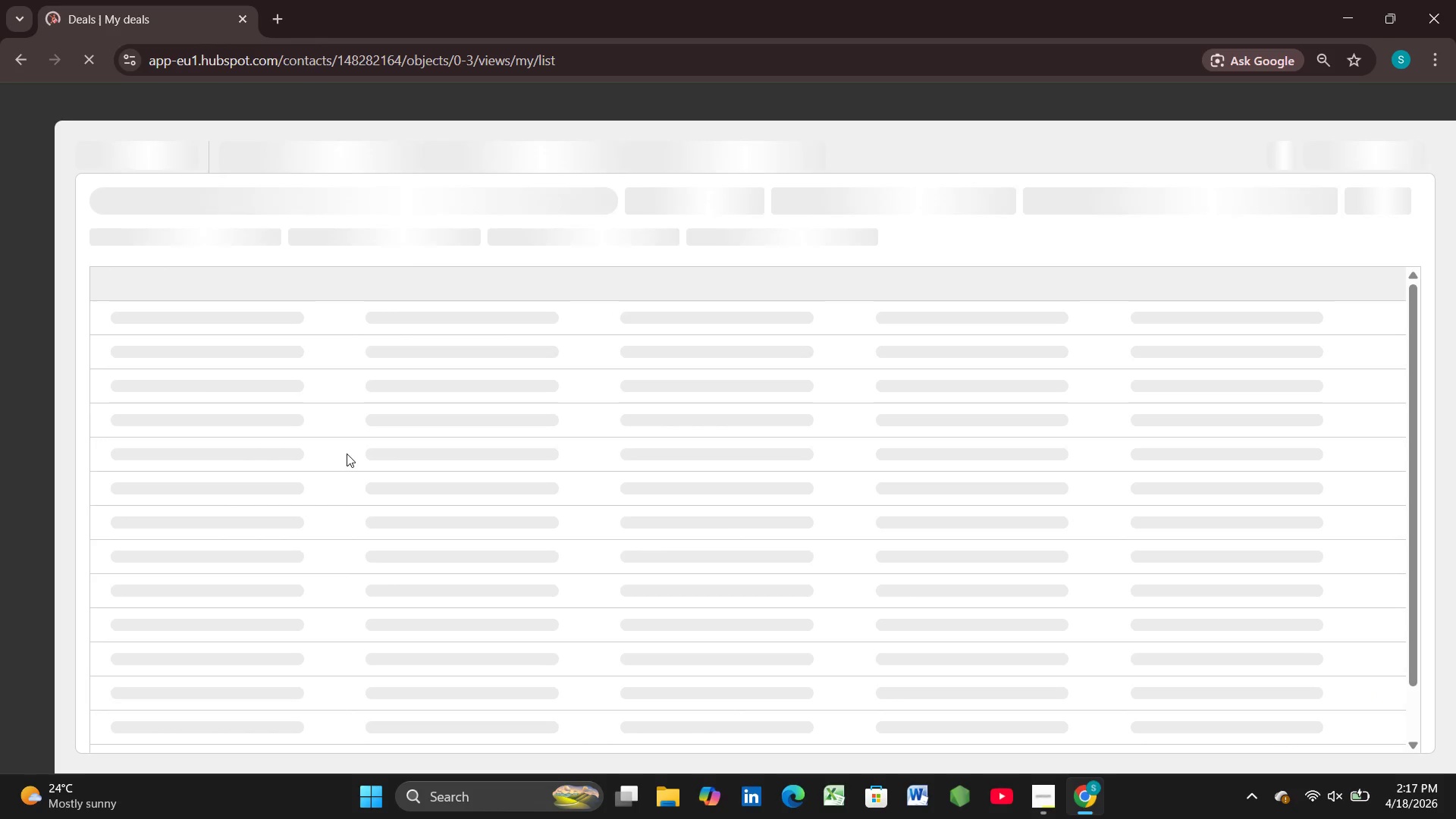 
wait(8.48)
 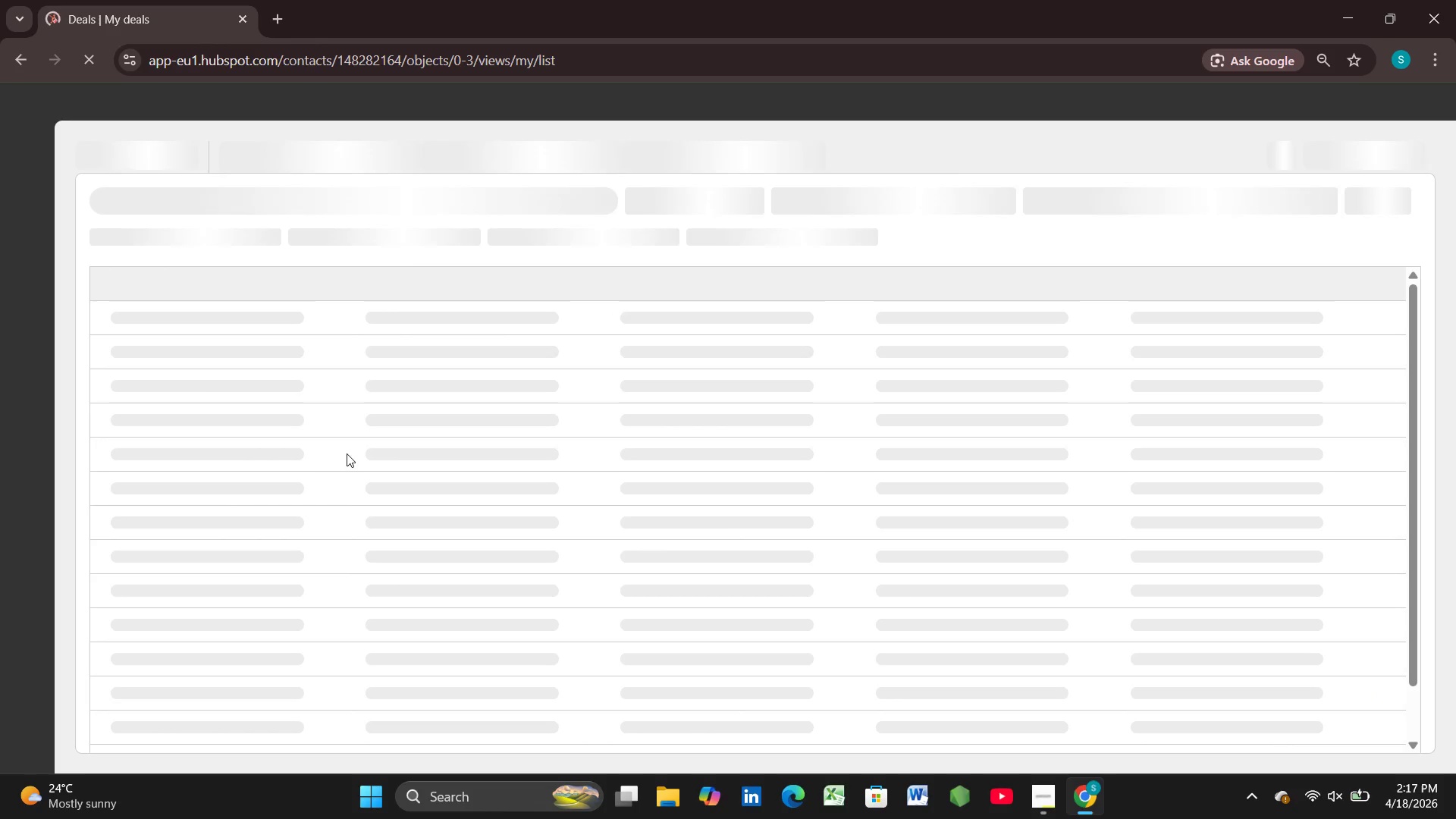 
left_click([238, 347])
 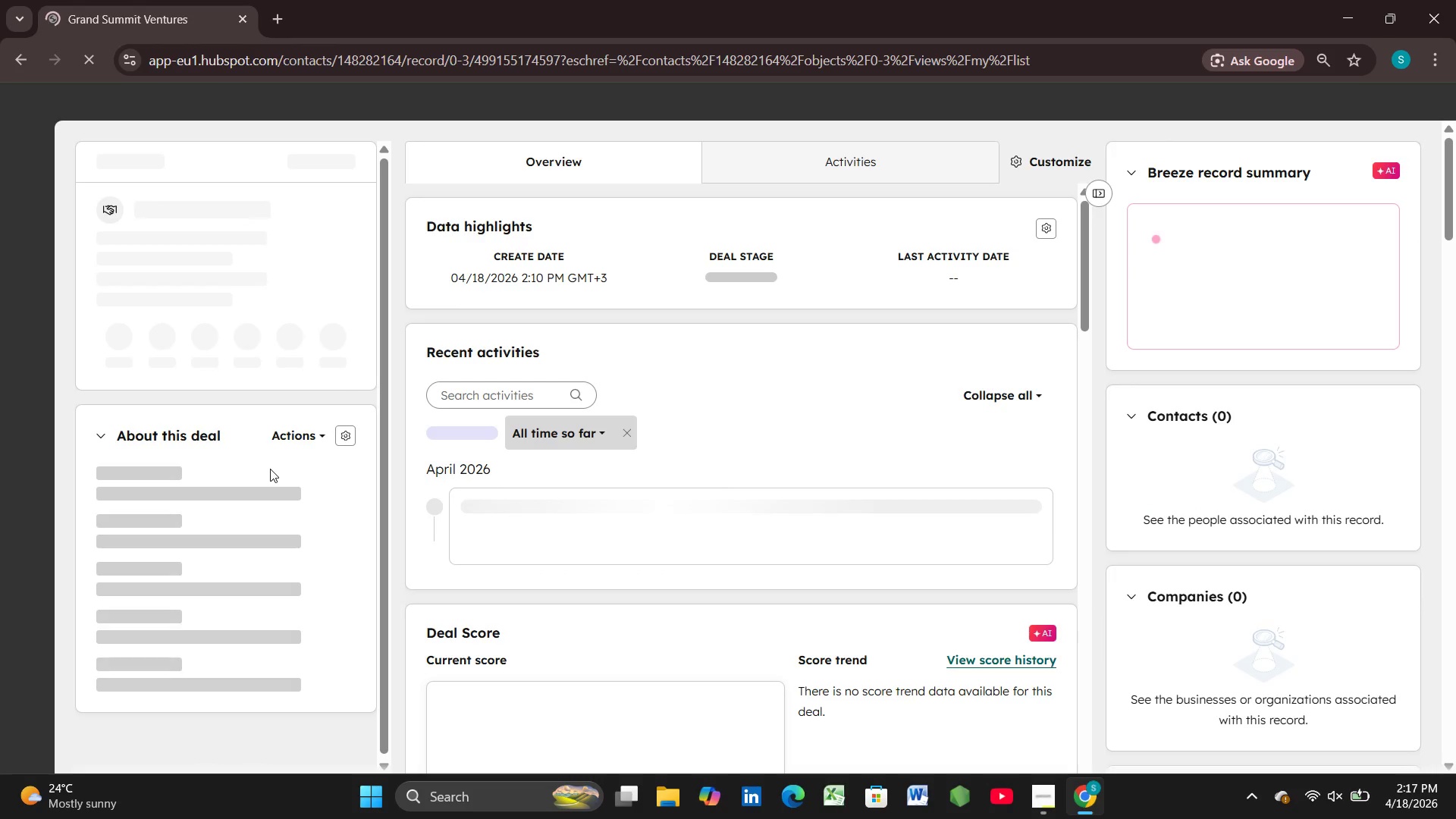 
wait(13.52)
 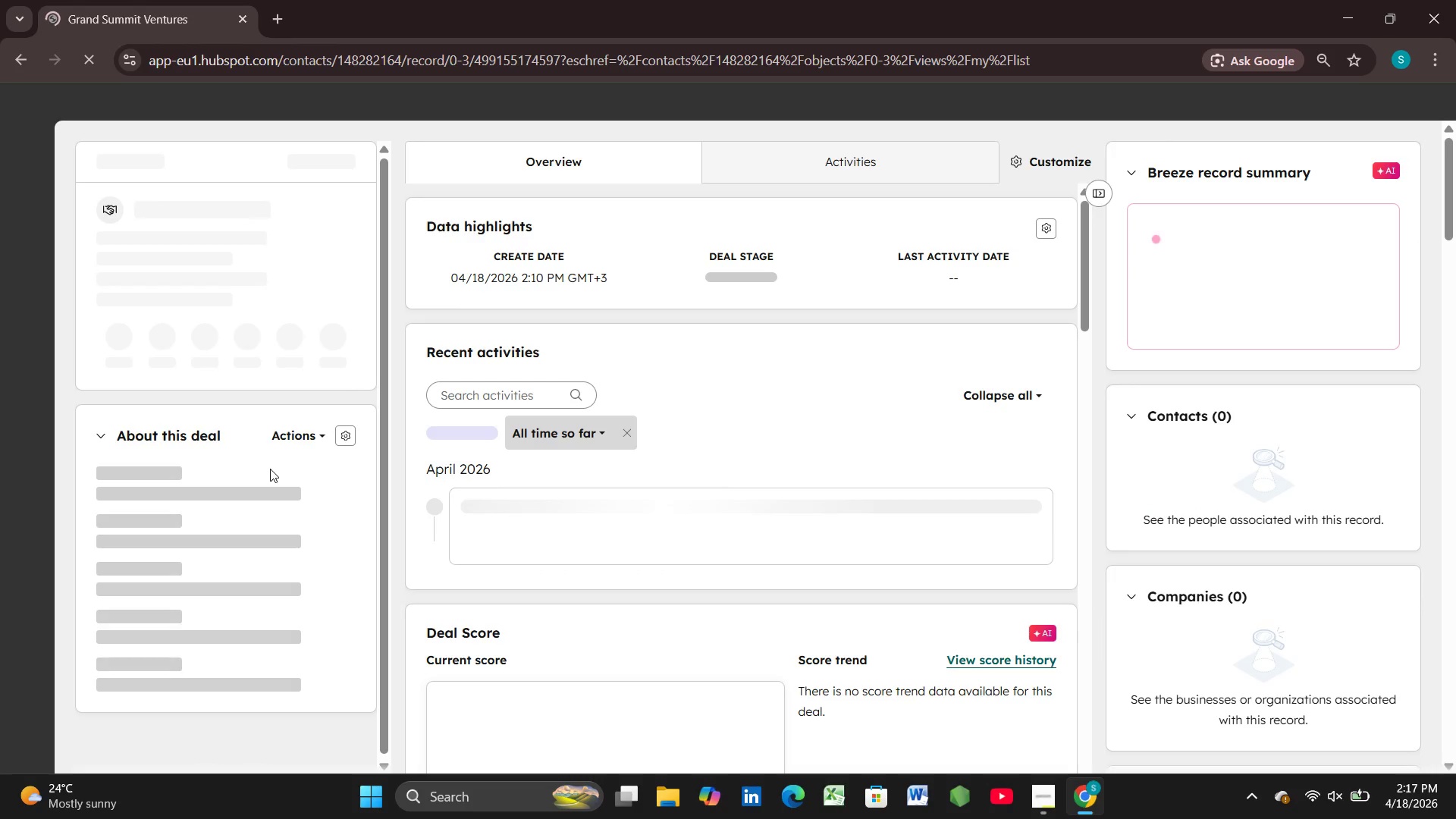 
left_click([313, 437])
 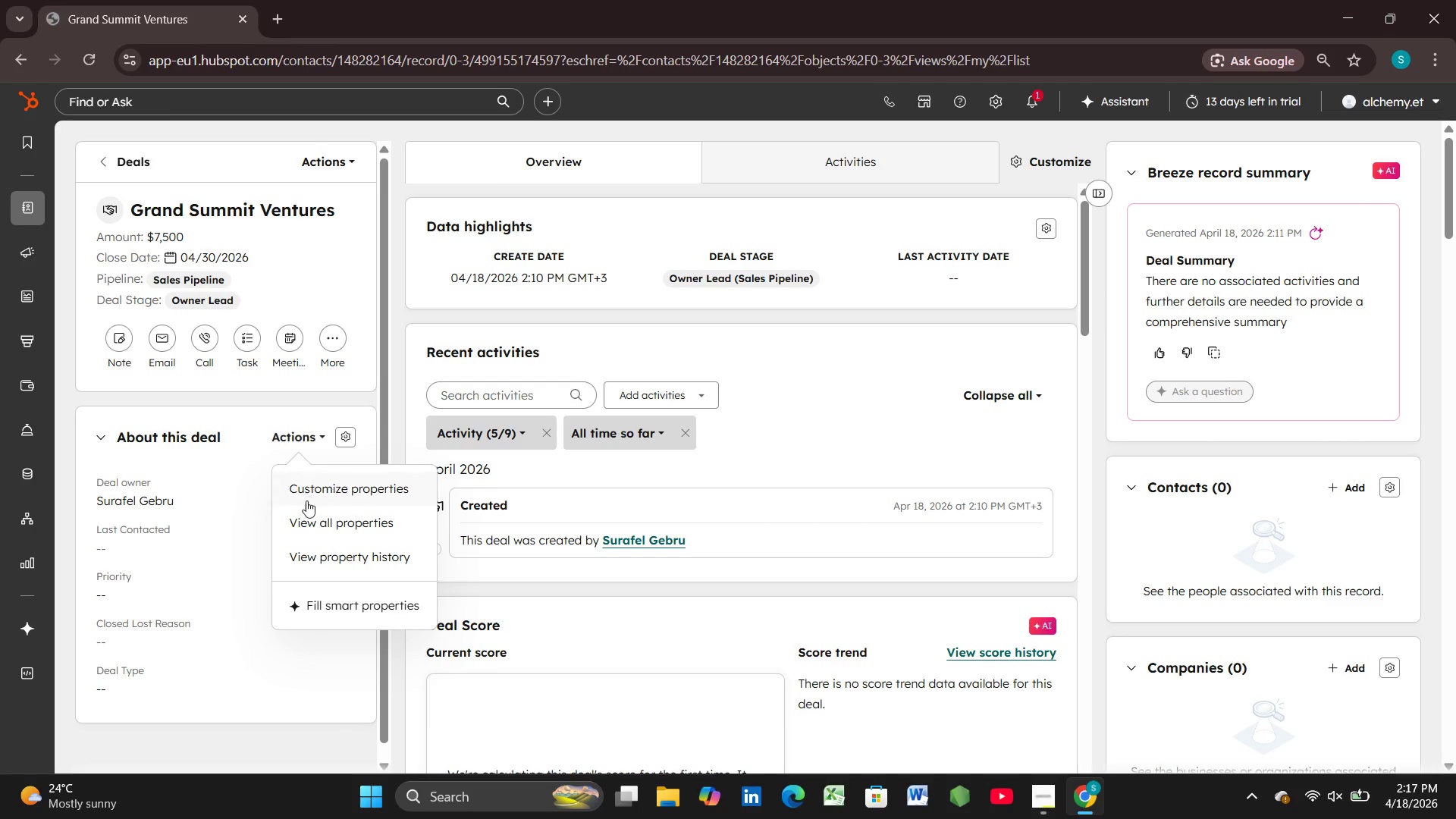 
left_click([309, 514])
 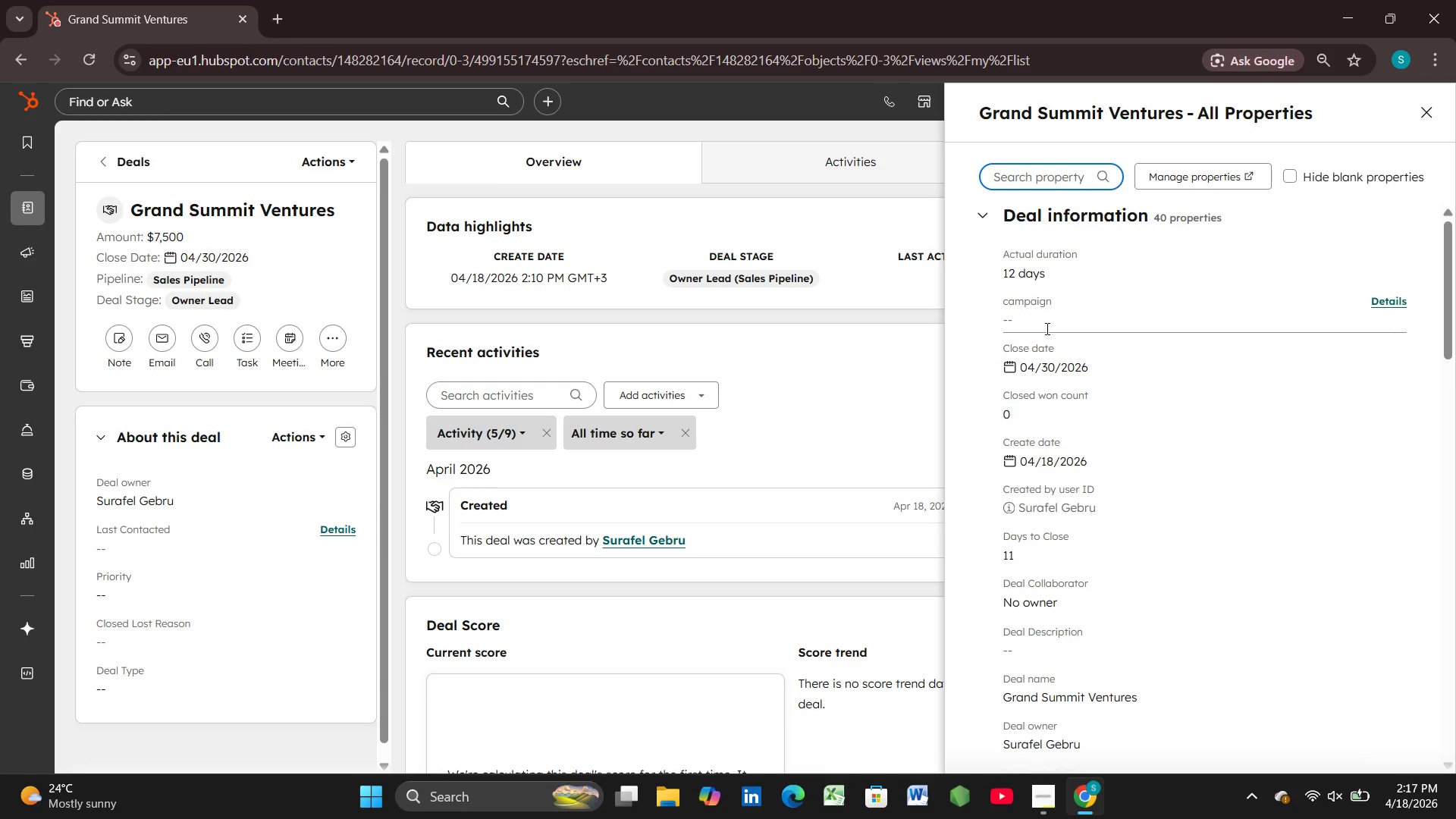 
wait(6.45)
 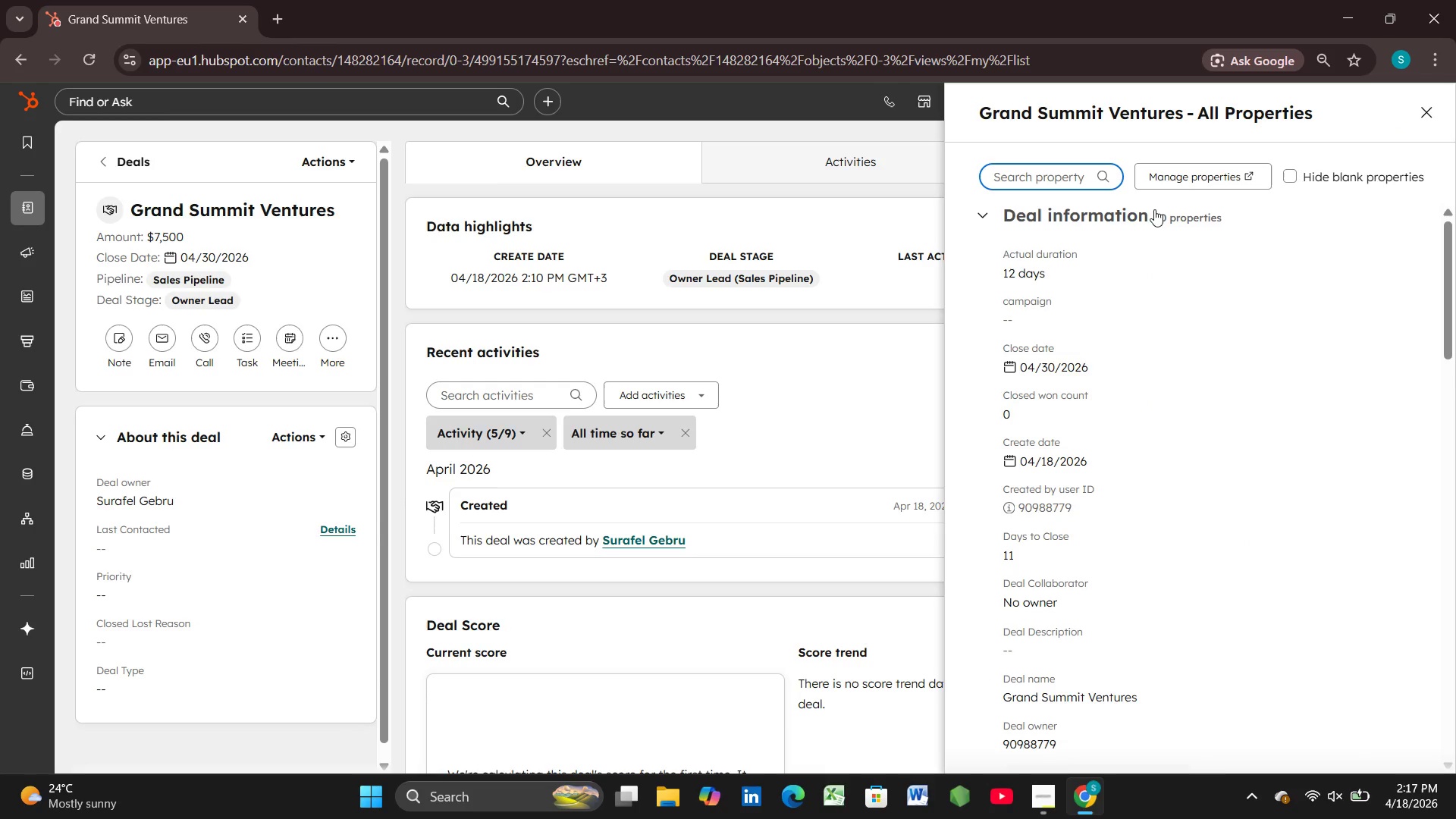 
scroll: coordinate [1086, 389], scroll_direction: down, amount: 1.0
 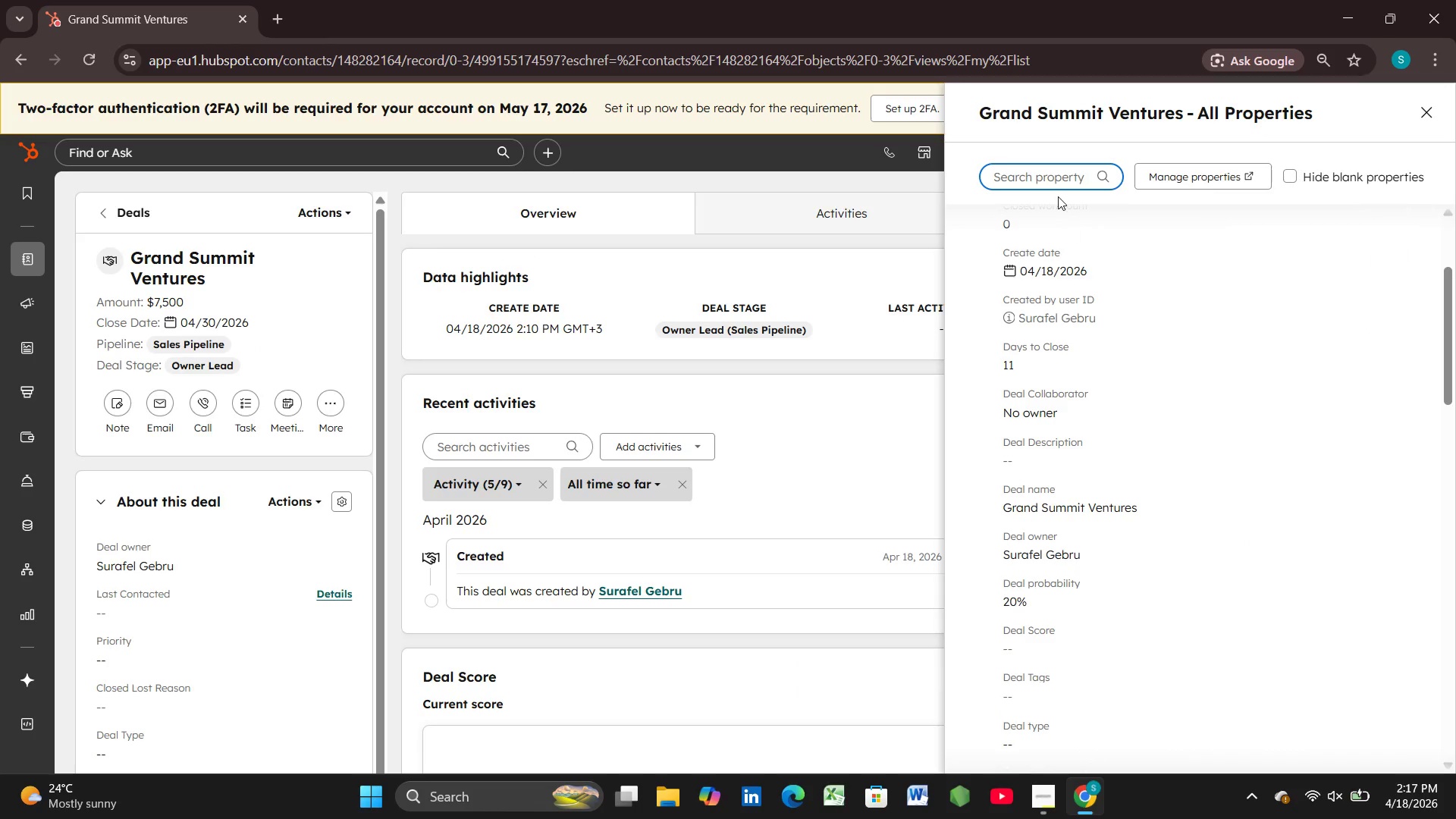 
scroll: coordinate [1046, 276], scroll_direction: up, amount: 3.0
 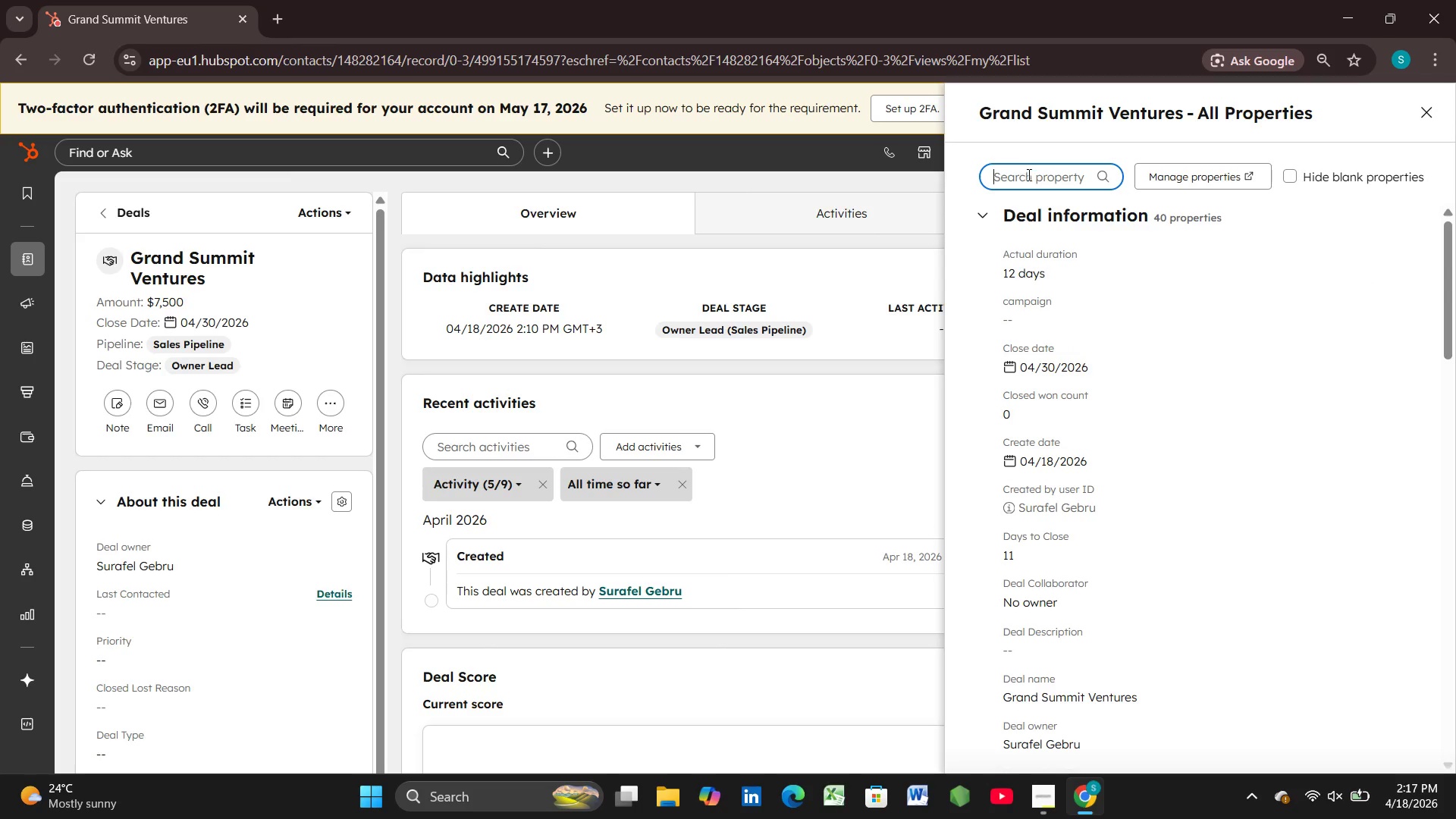 
left_click([1027, 174])
 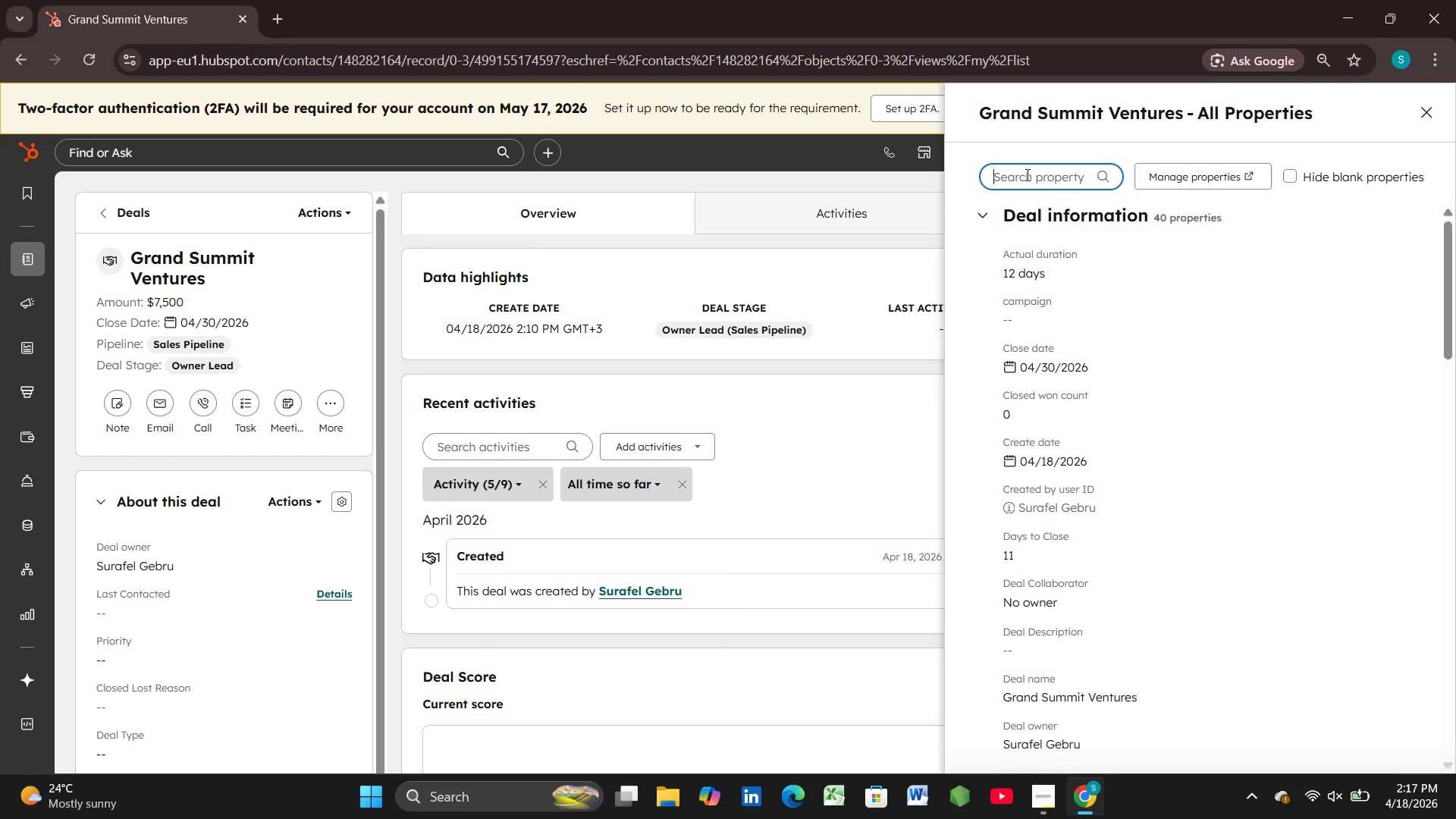 
type(source)
 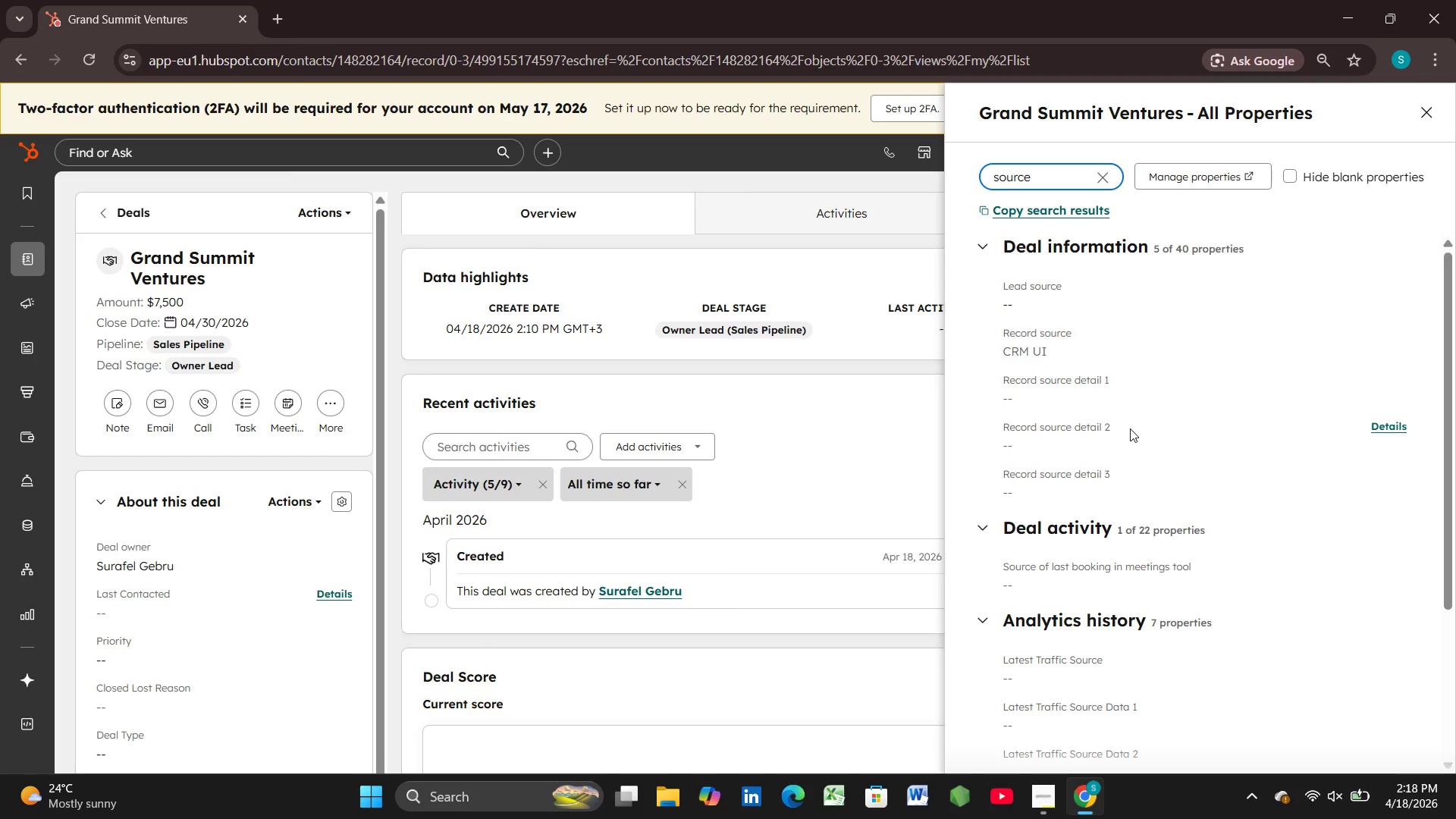 
wait(9.0)
 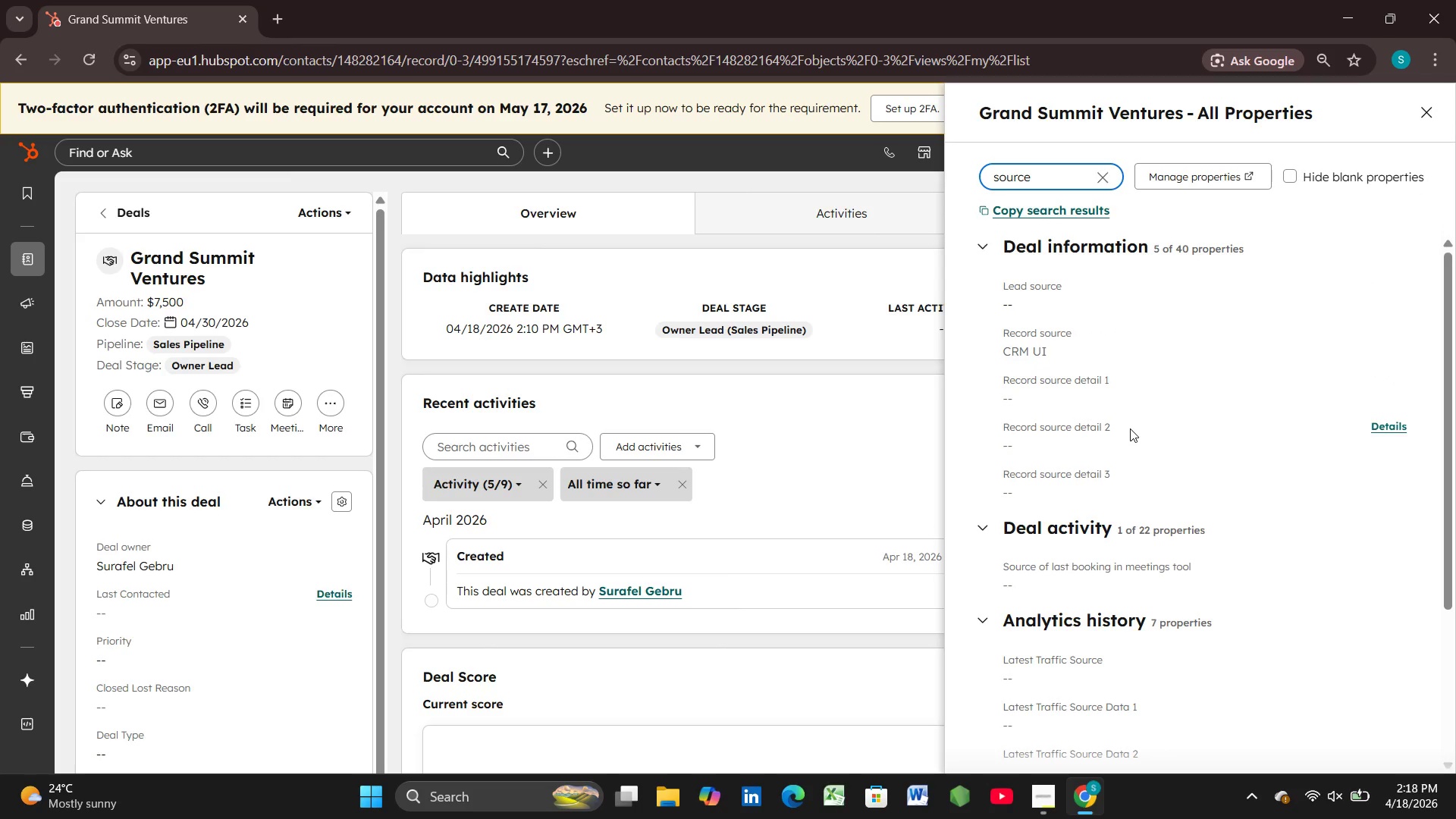 
left_click([1018, 298])
 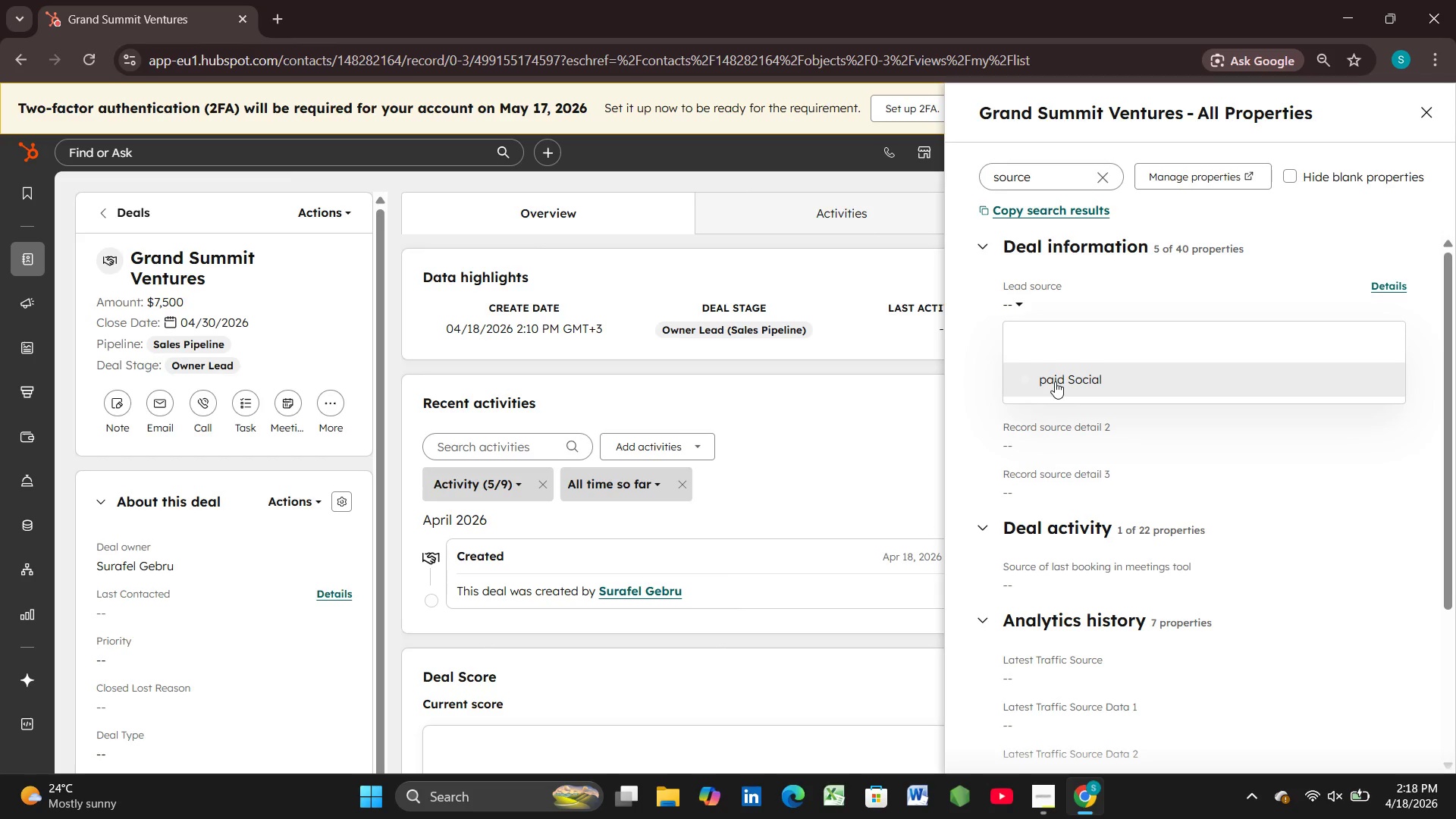 
left_click([1055, 381])
 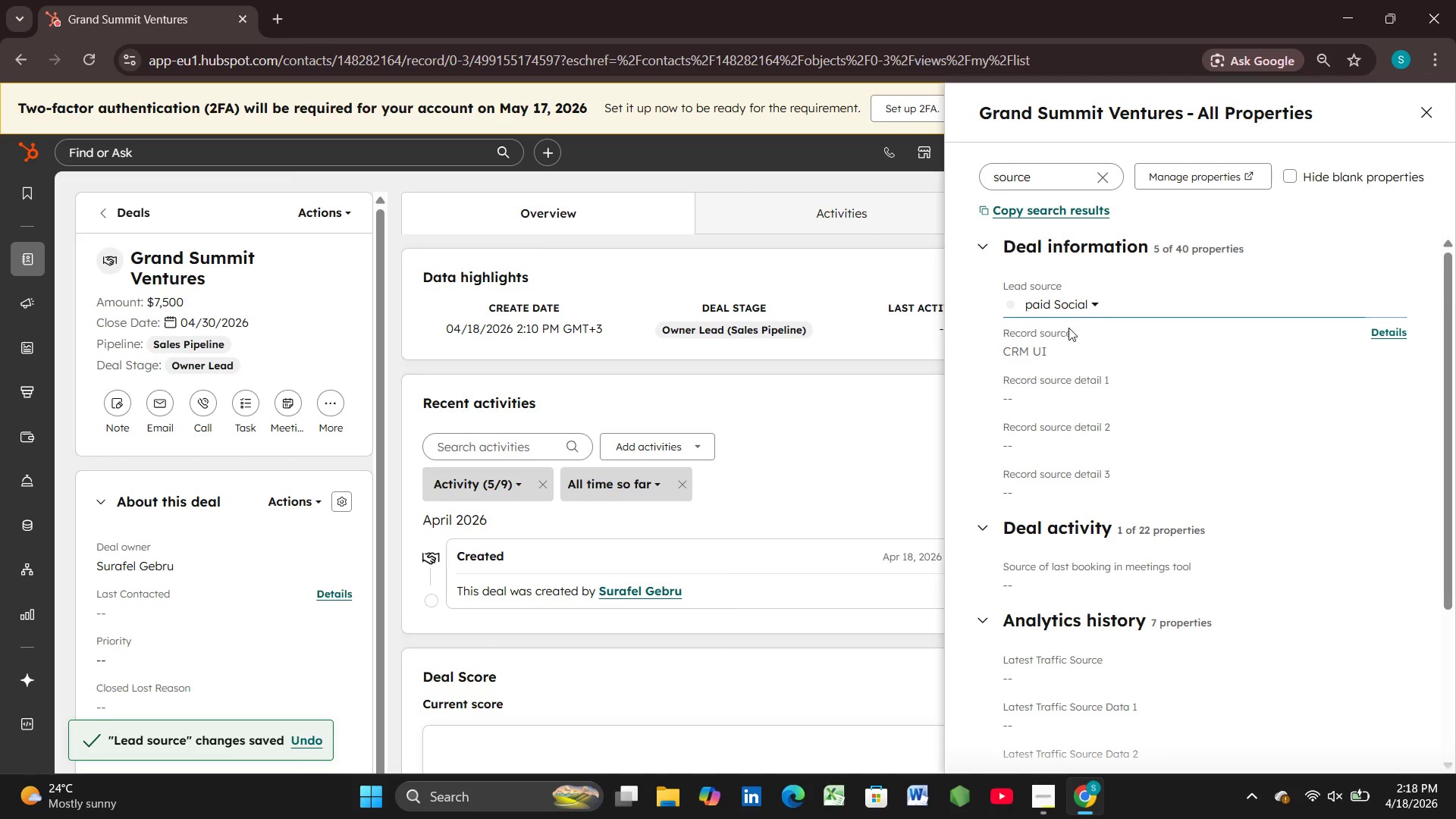 
left_click([1094, 300])
 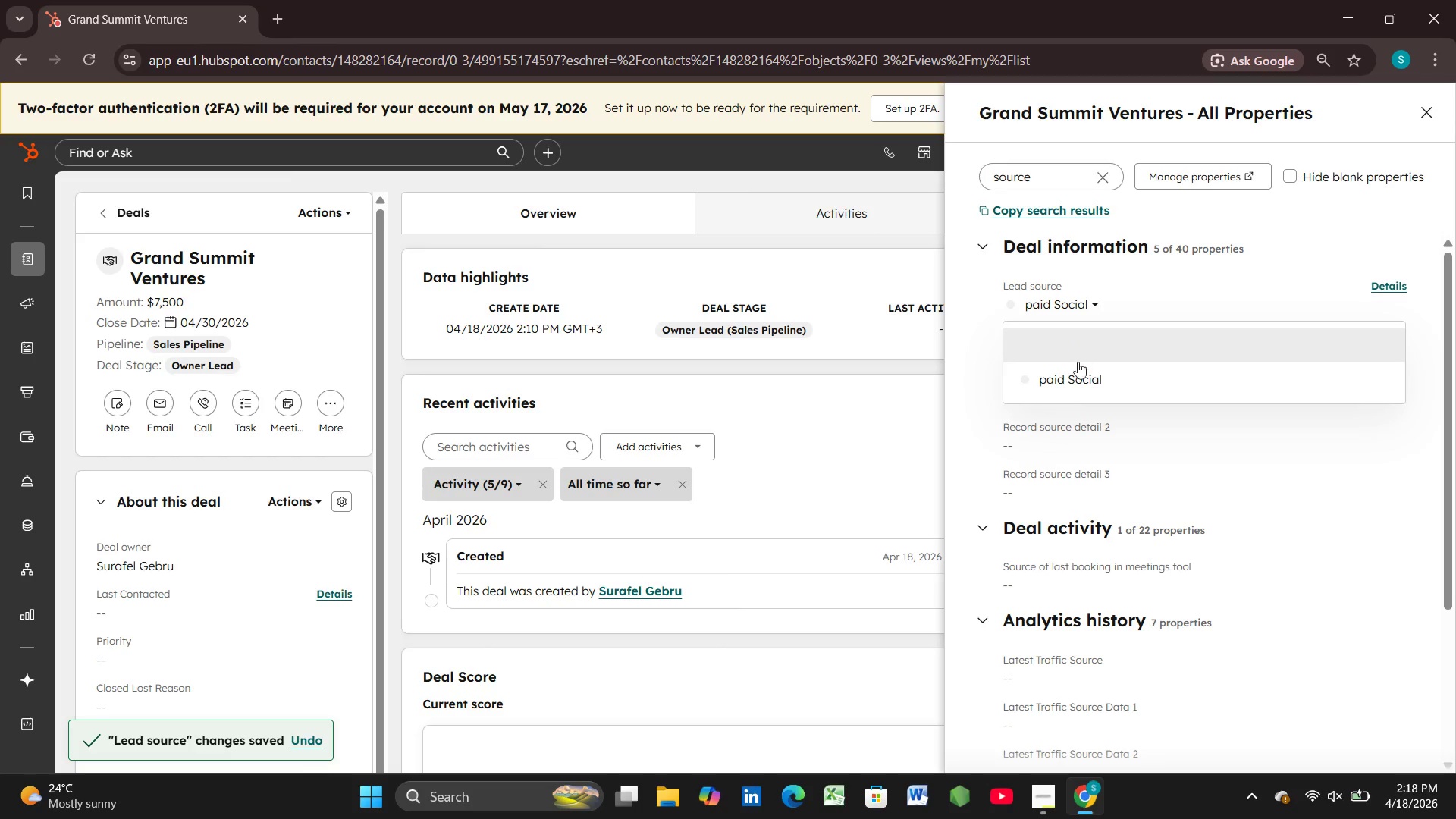 
left_click([1072, 376])
 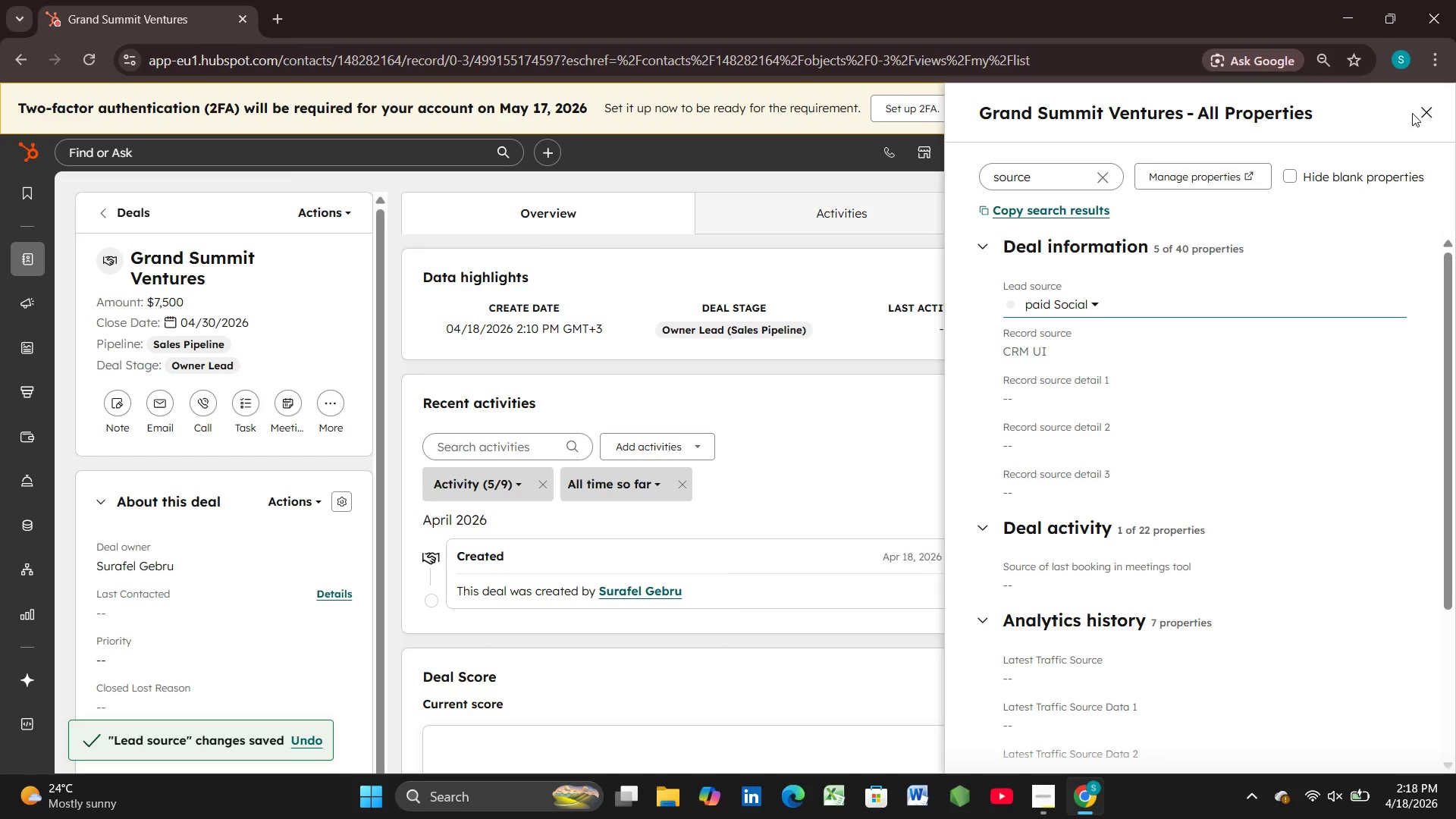 
left_click([1439, 107])
 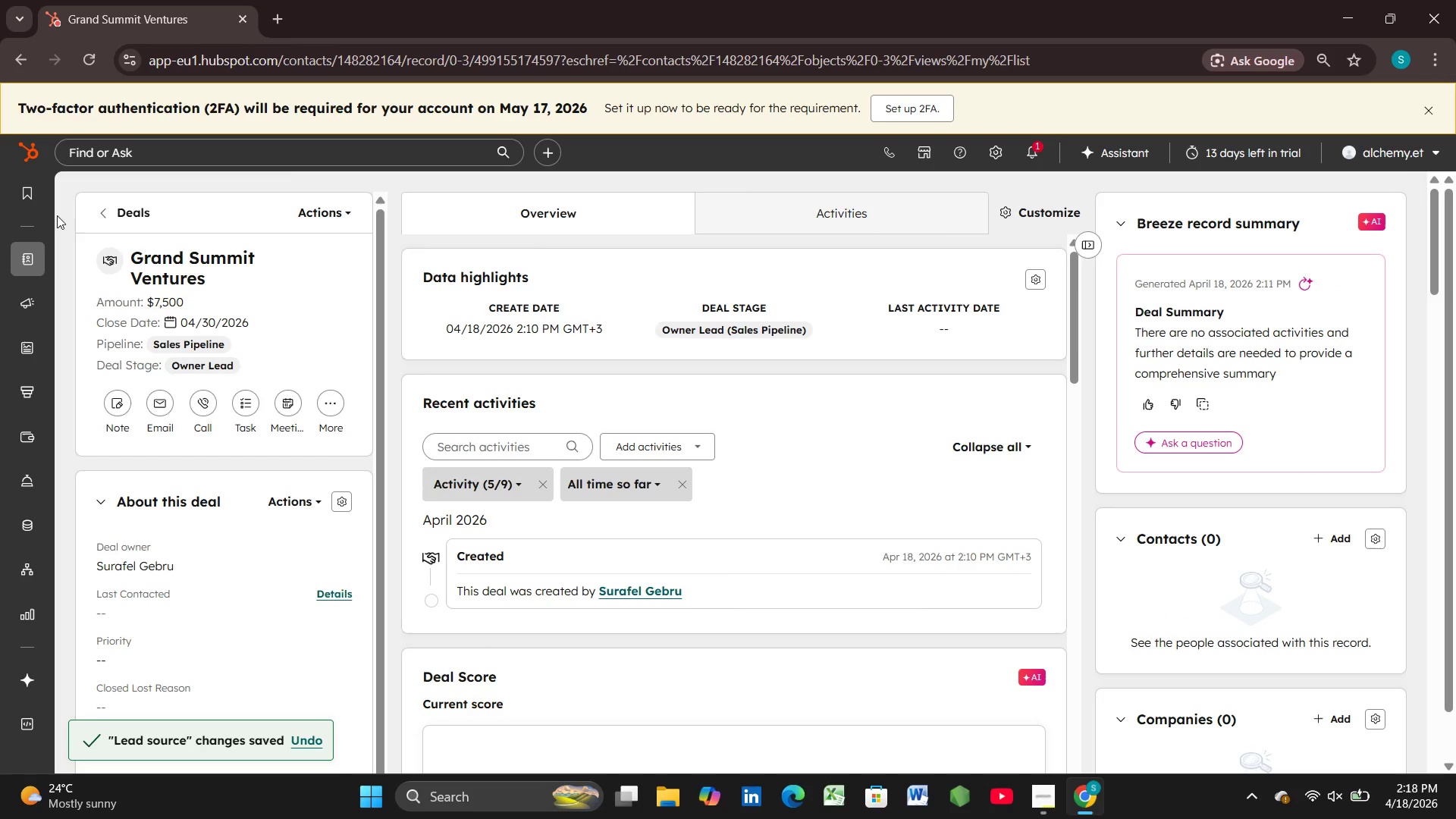 
left_click([111, 212])
 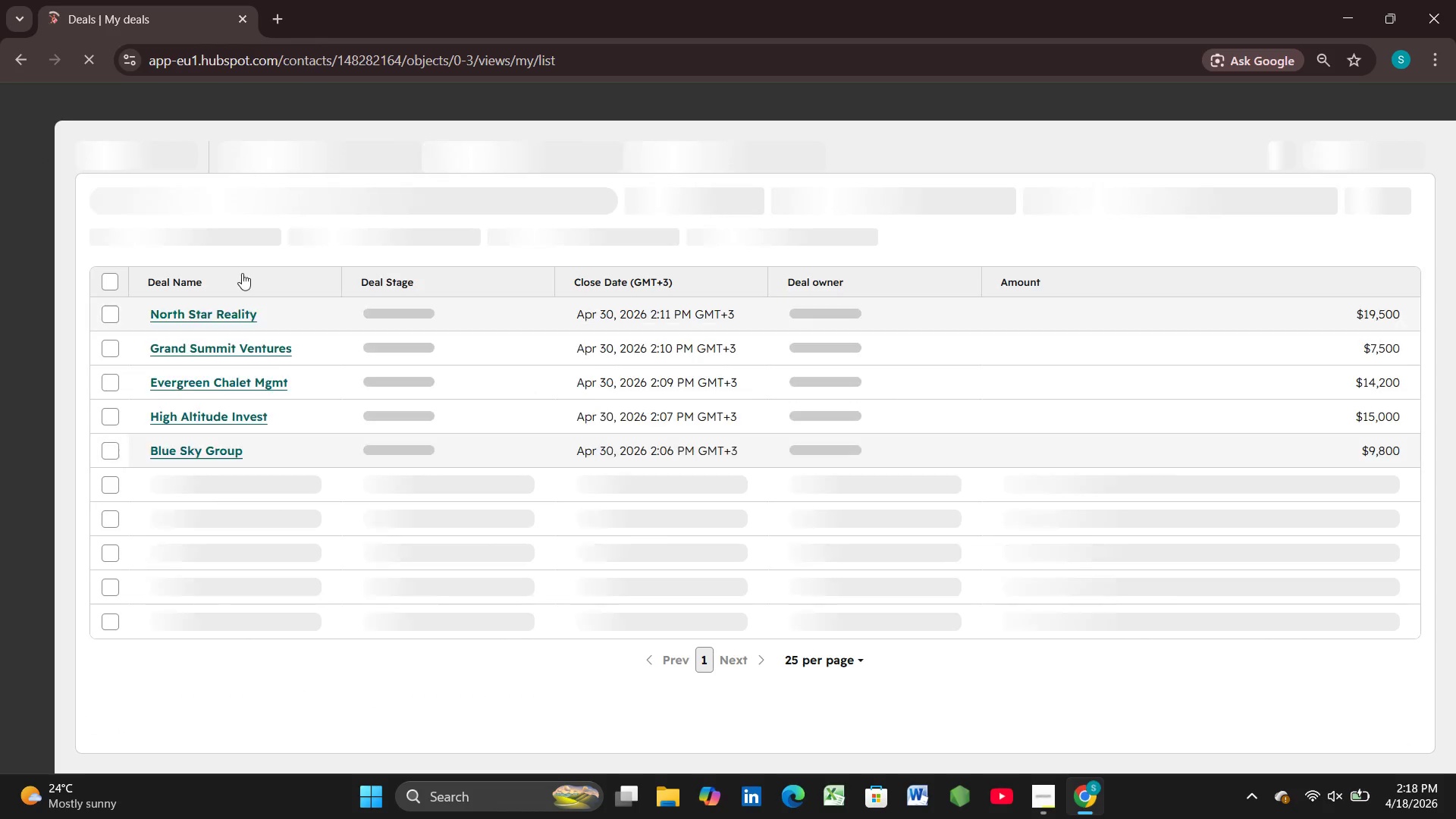 
wait(6.94)
 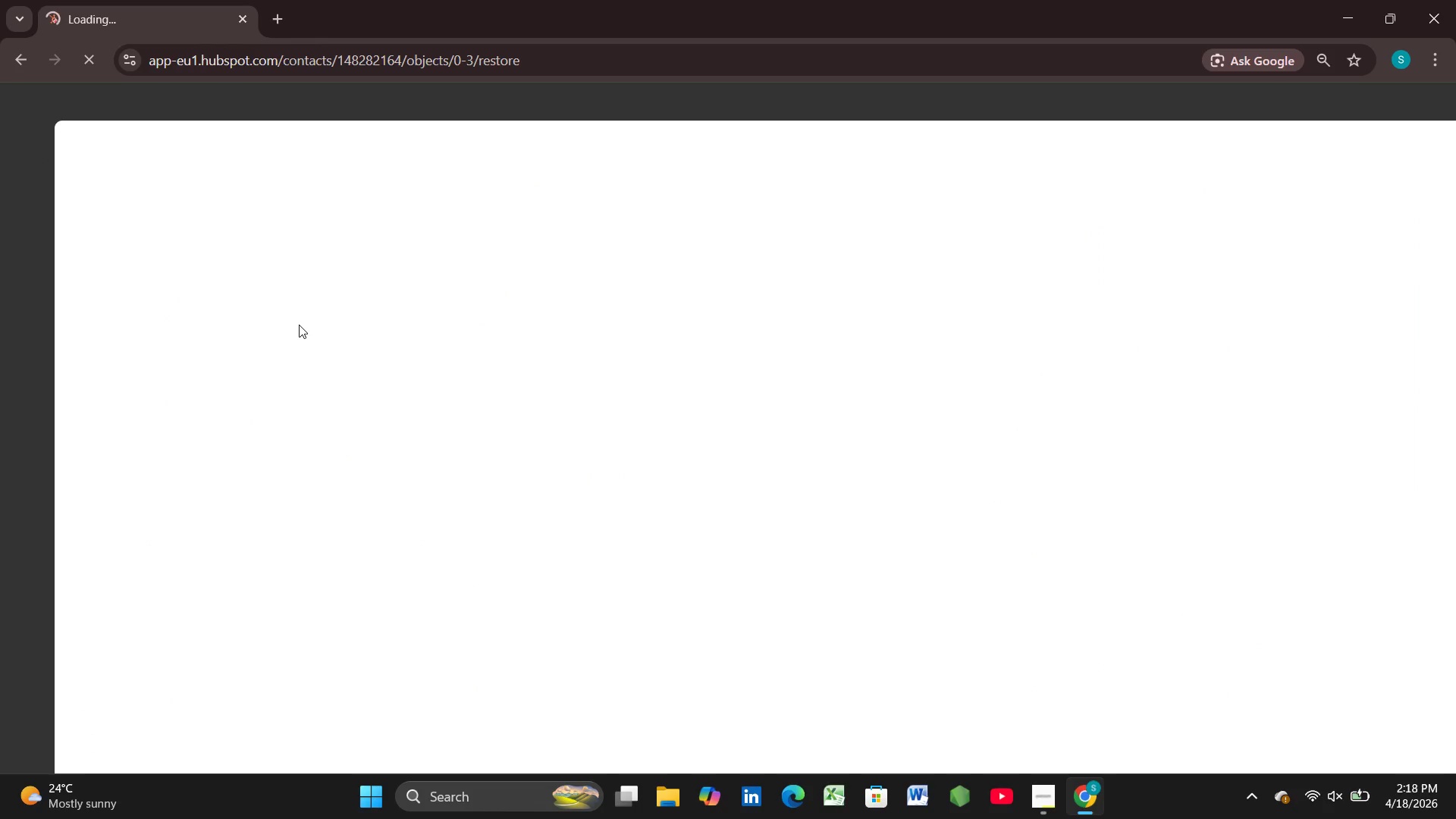 
left_click([237, 380])
 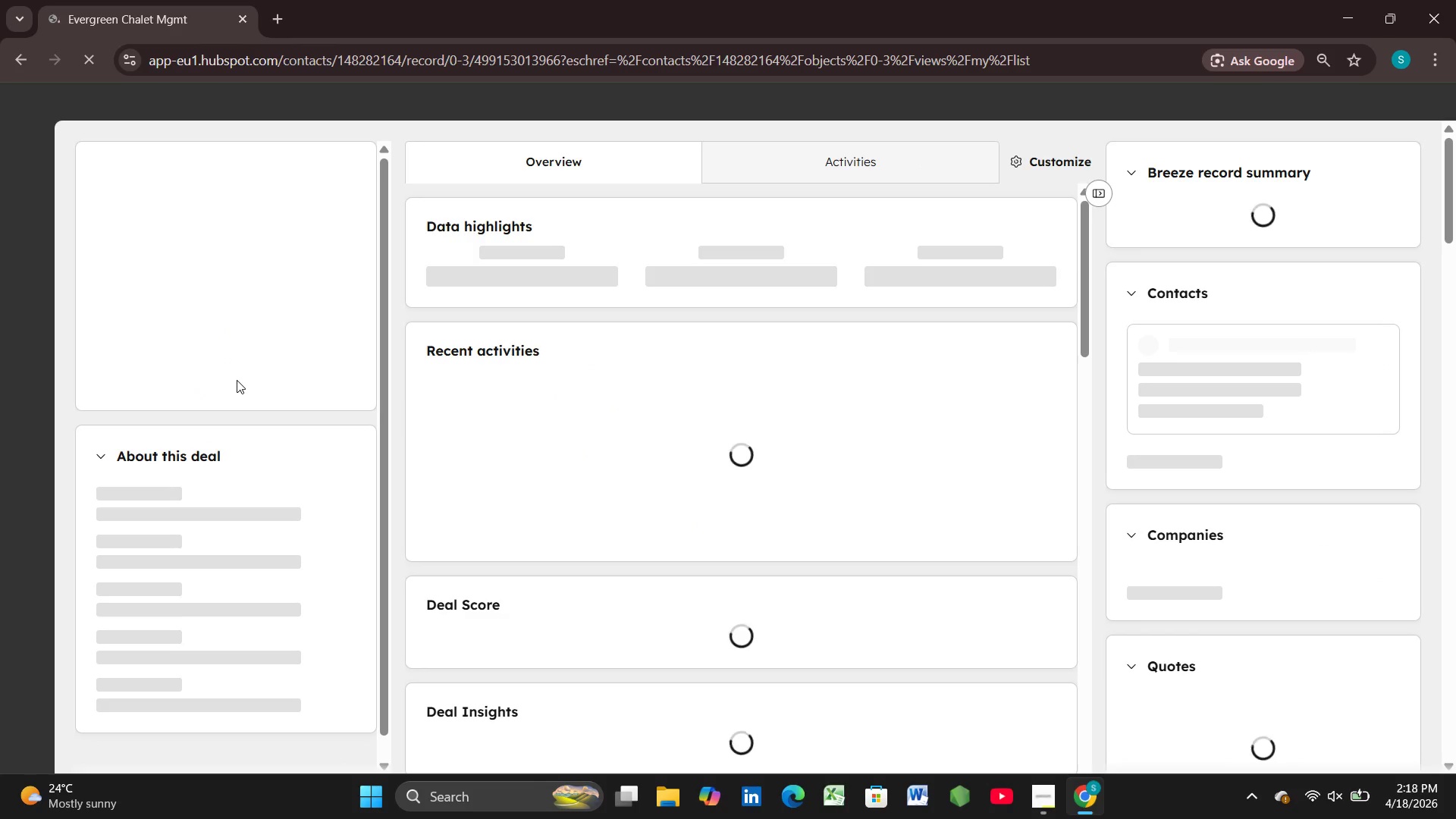 
wait(6.86)
 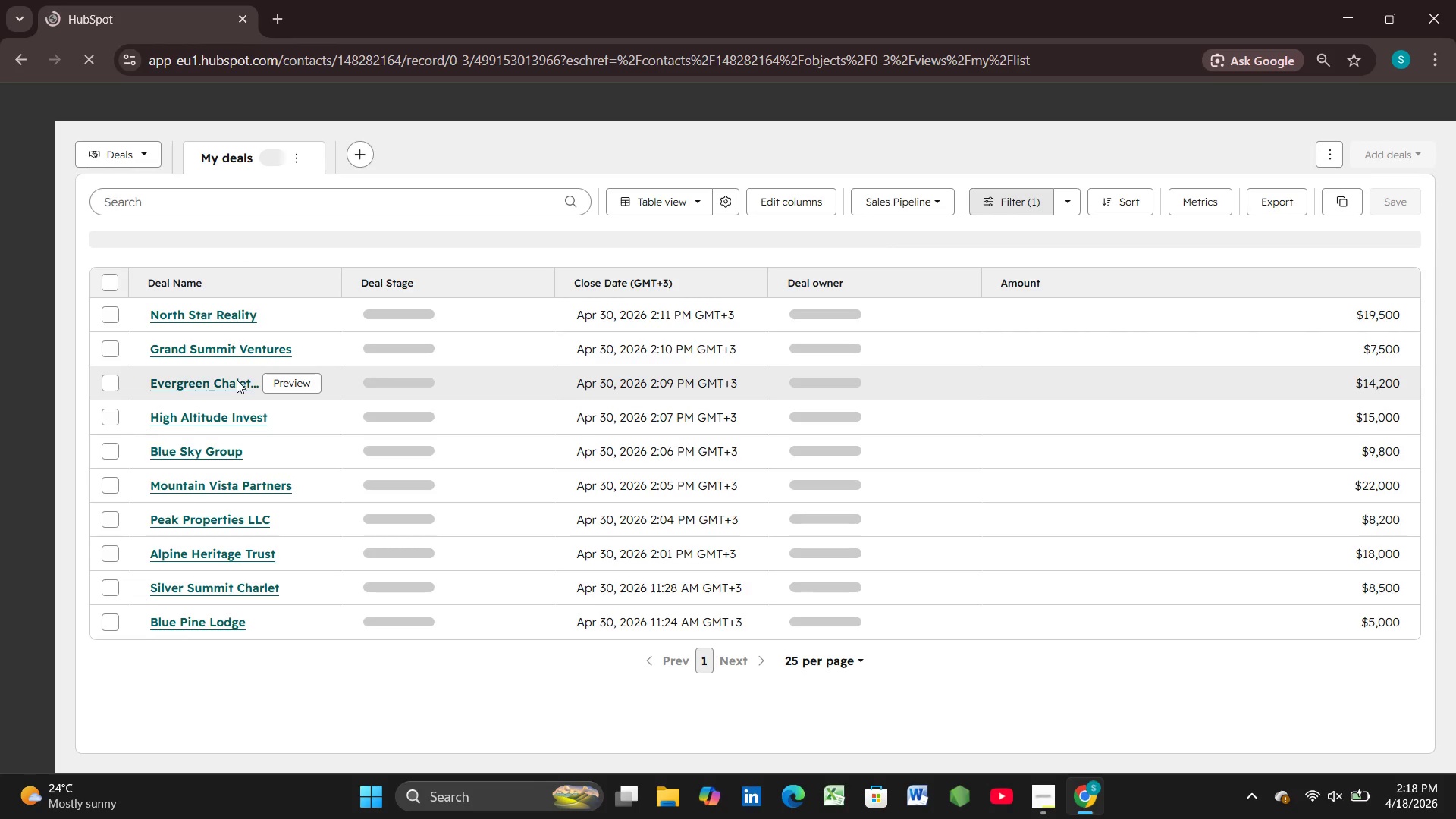 
mouse_move([226, 499])
 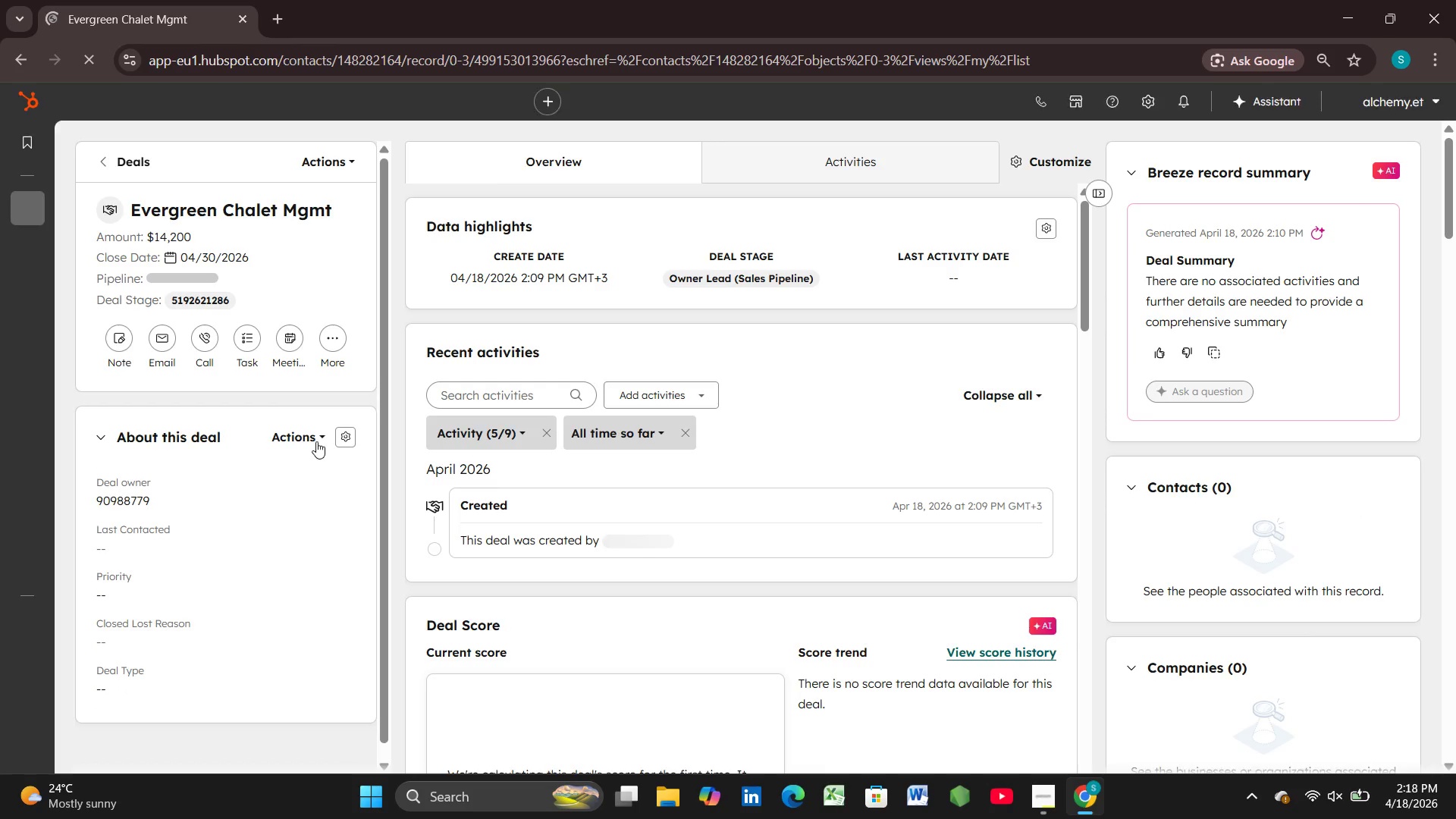 
left_click([319, 440])
 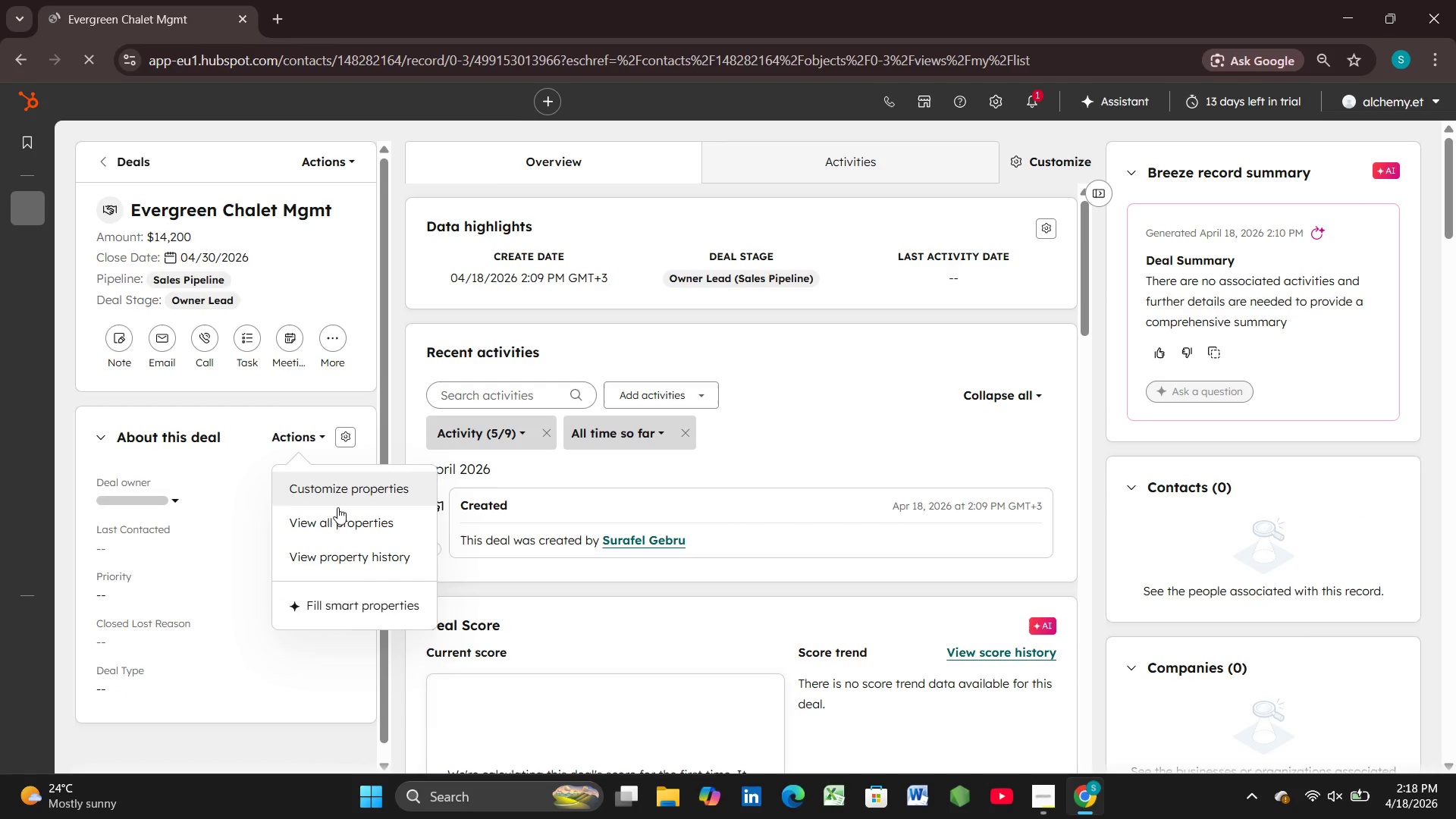 
left_click([337, 518])
 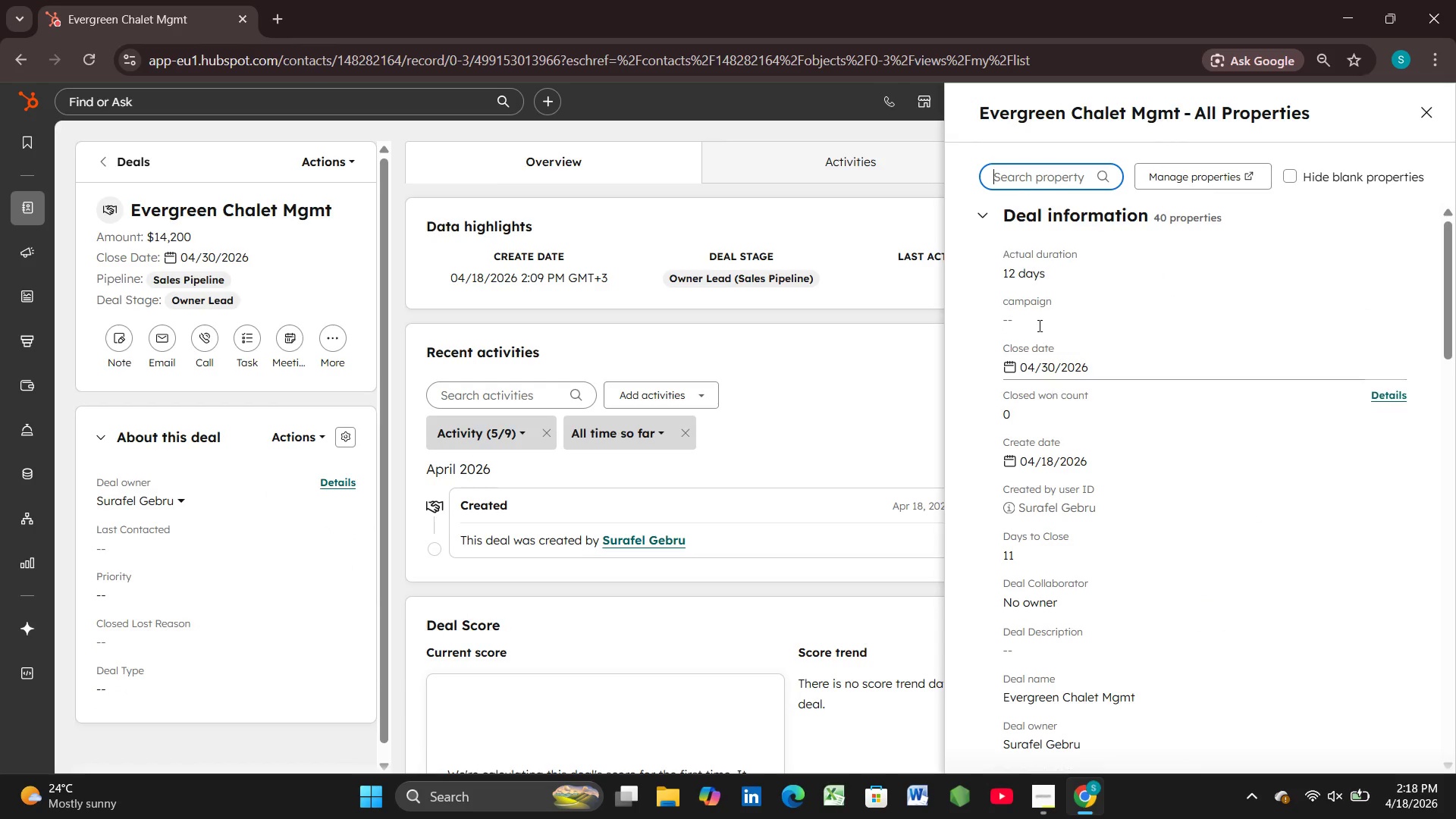 
wait(5.86)
 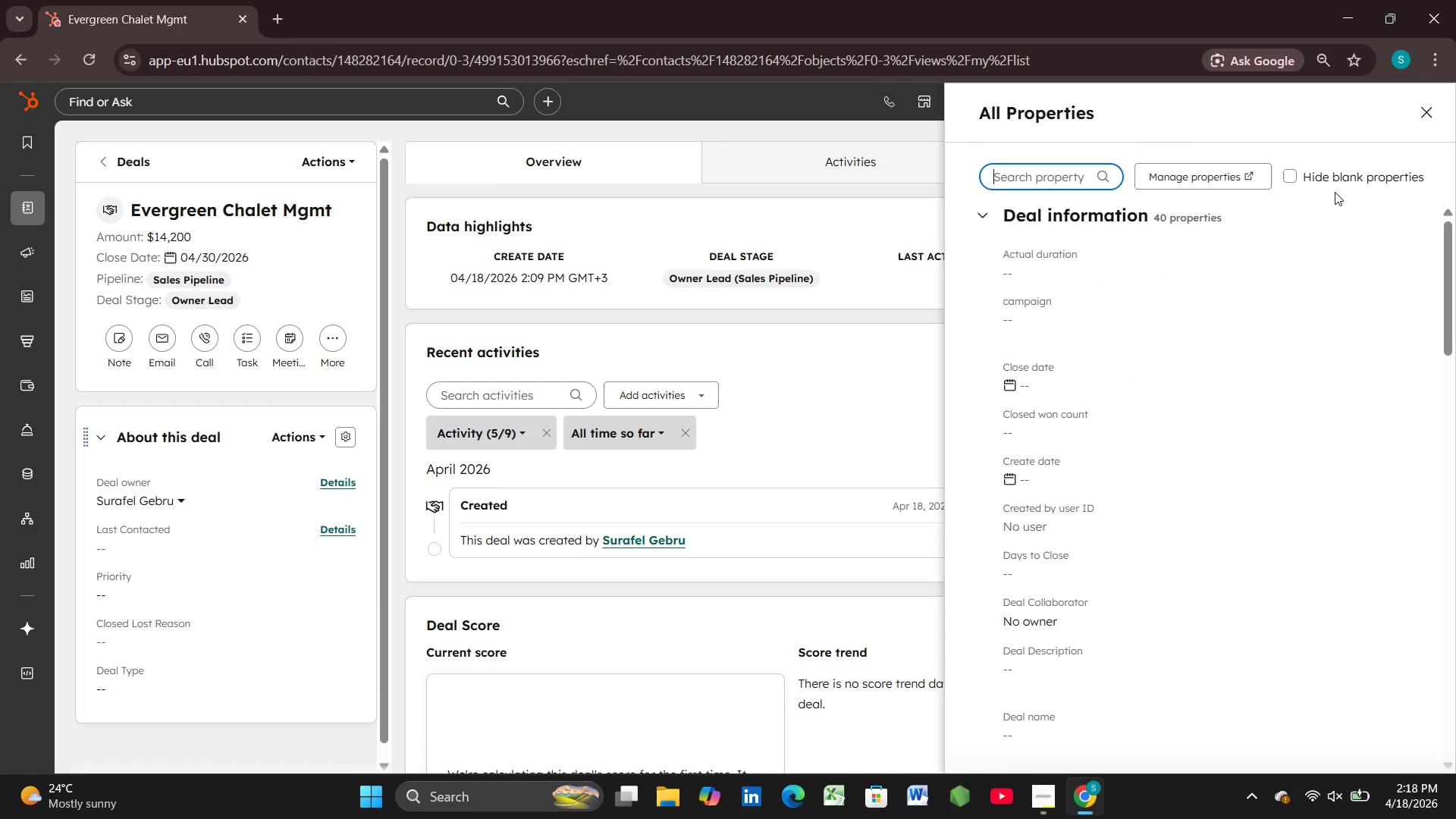 
type(so)
 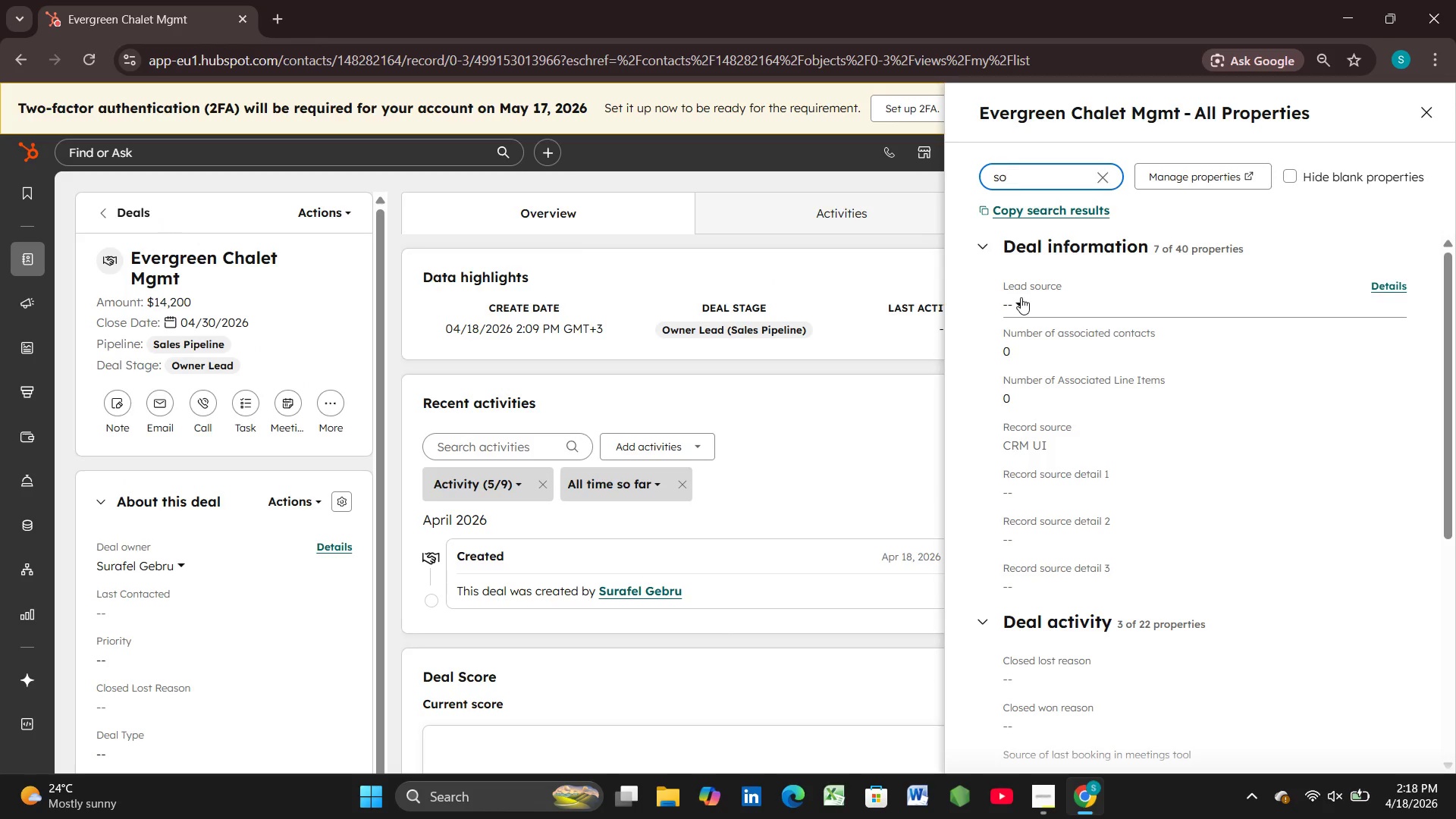 
left_click([1020, 305])
 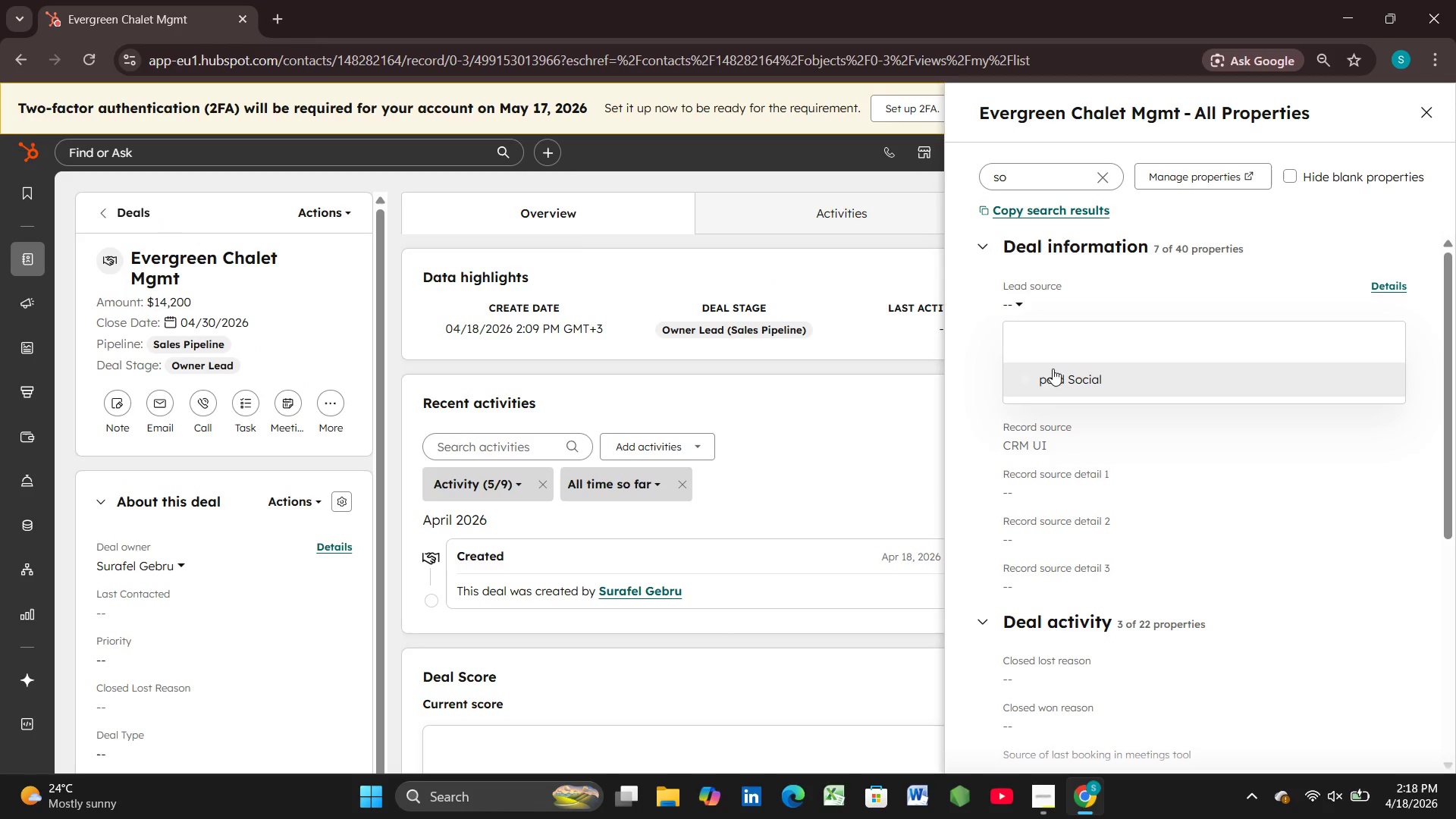 
left_click([1050, 348])
 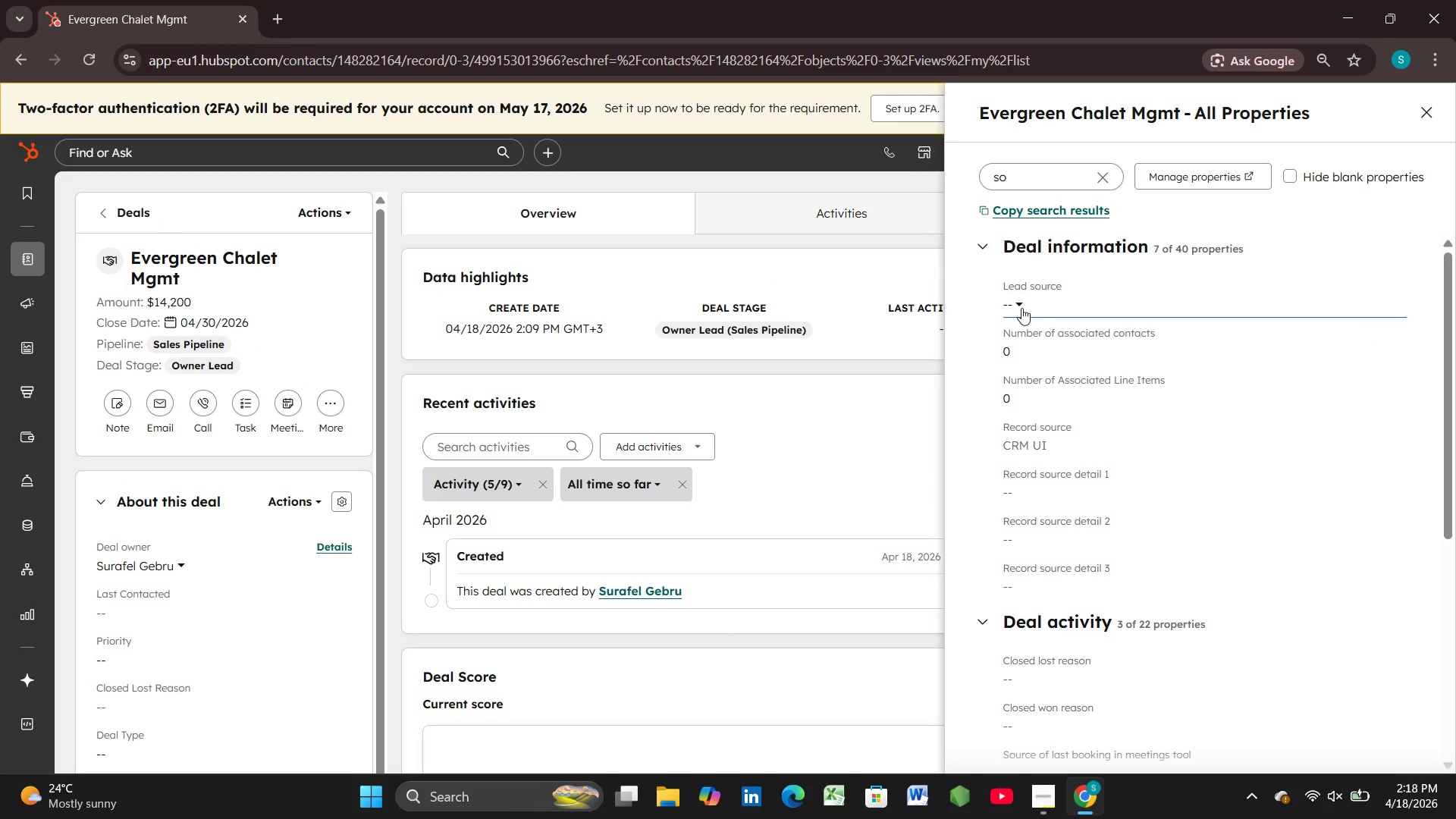 
left_click([1021, 306])
 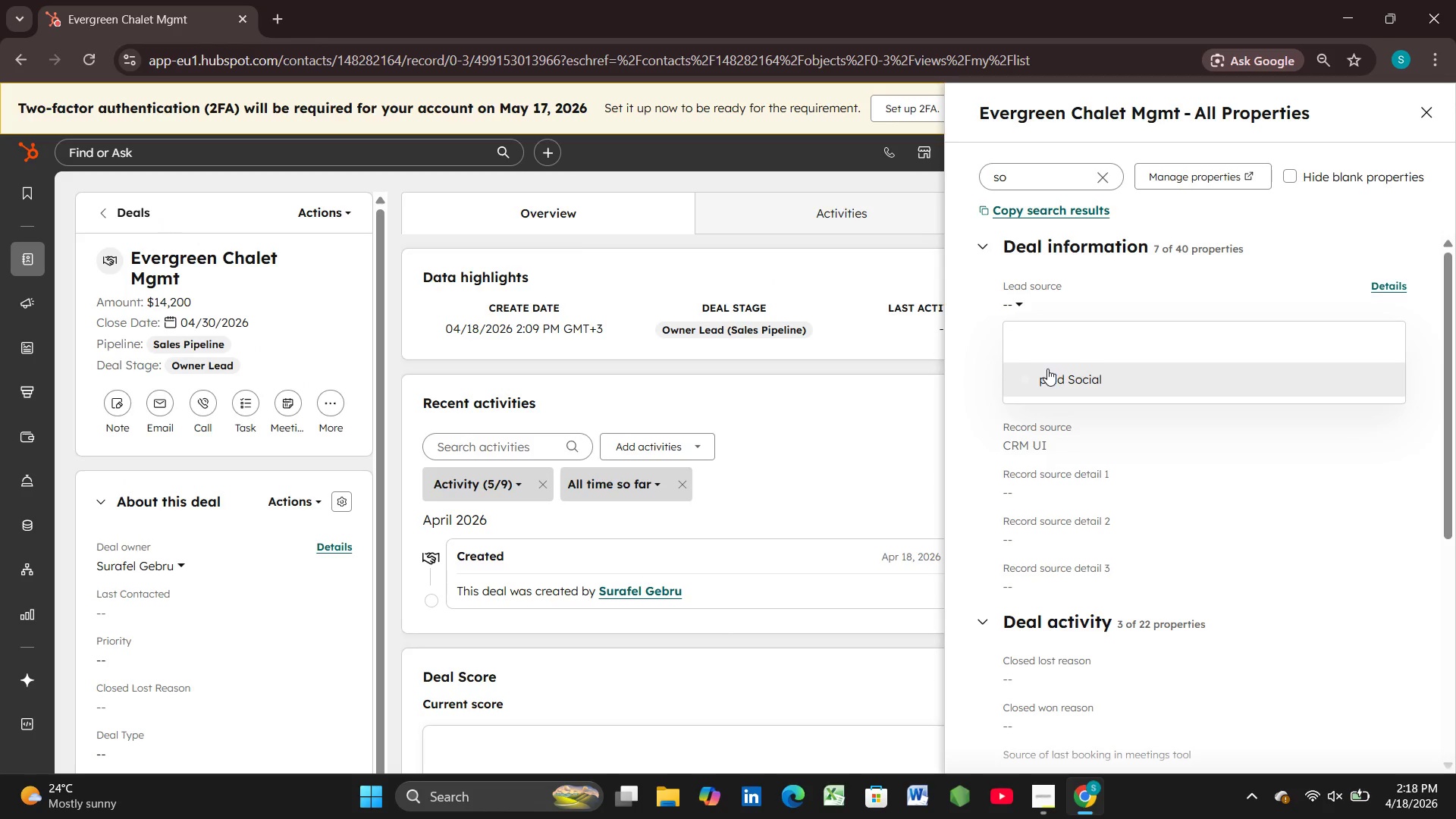 
left_click([1048, 370])
 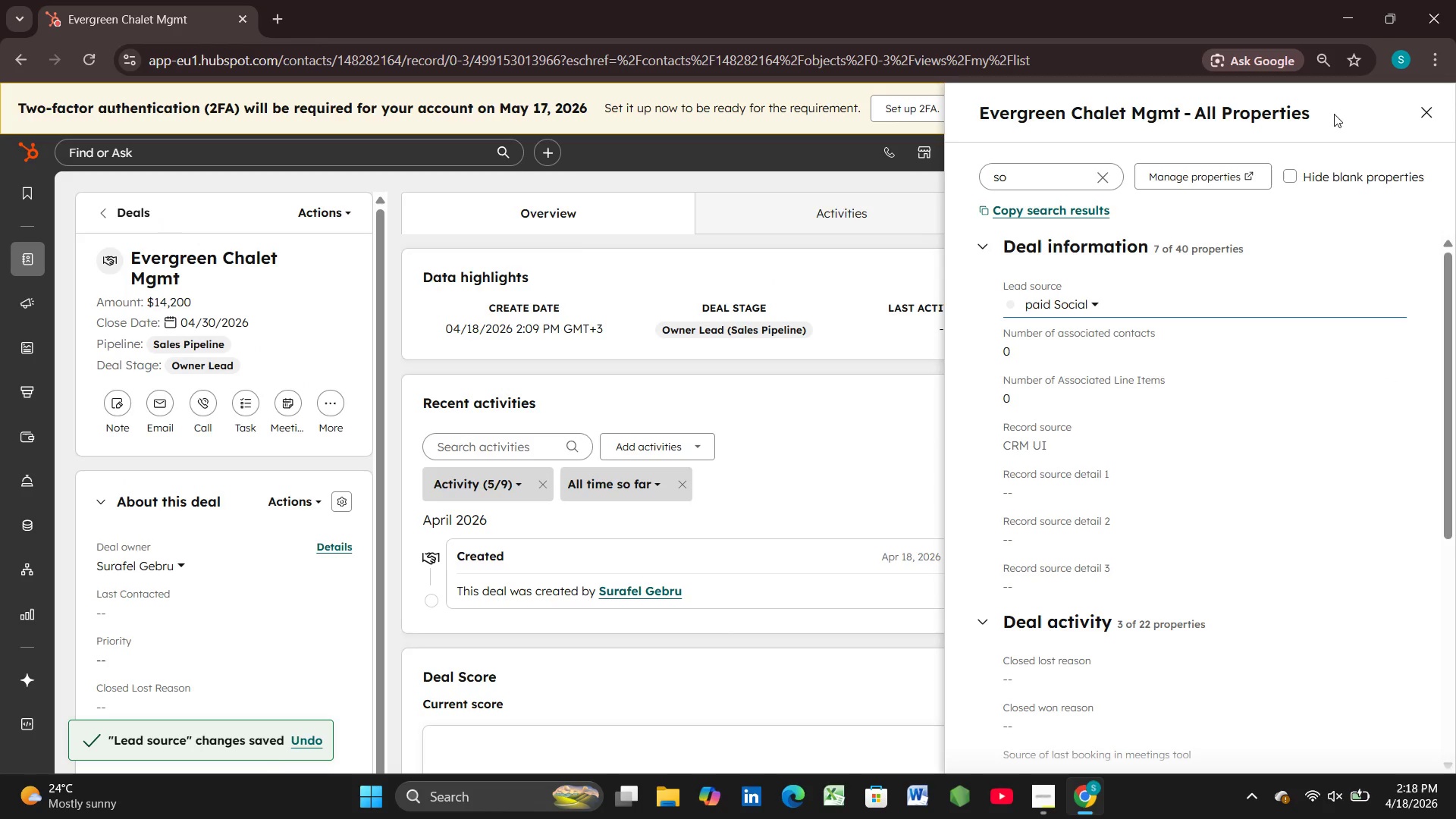 
left_click([1445, 115])
 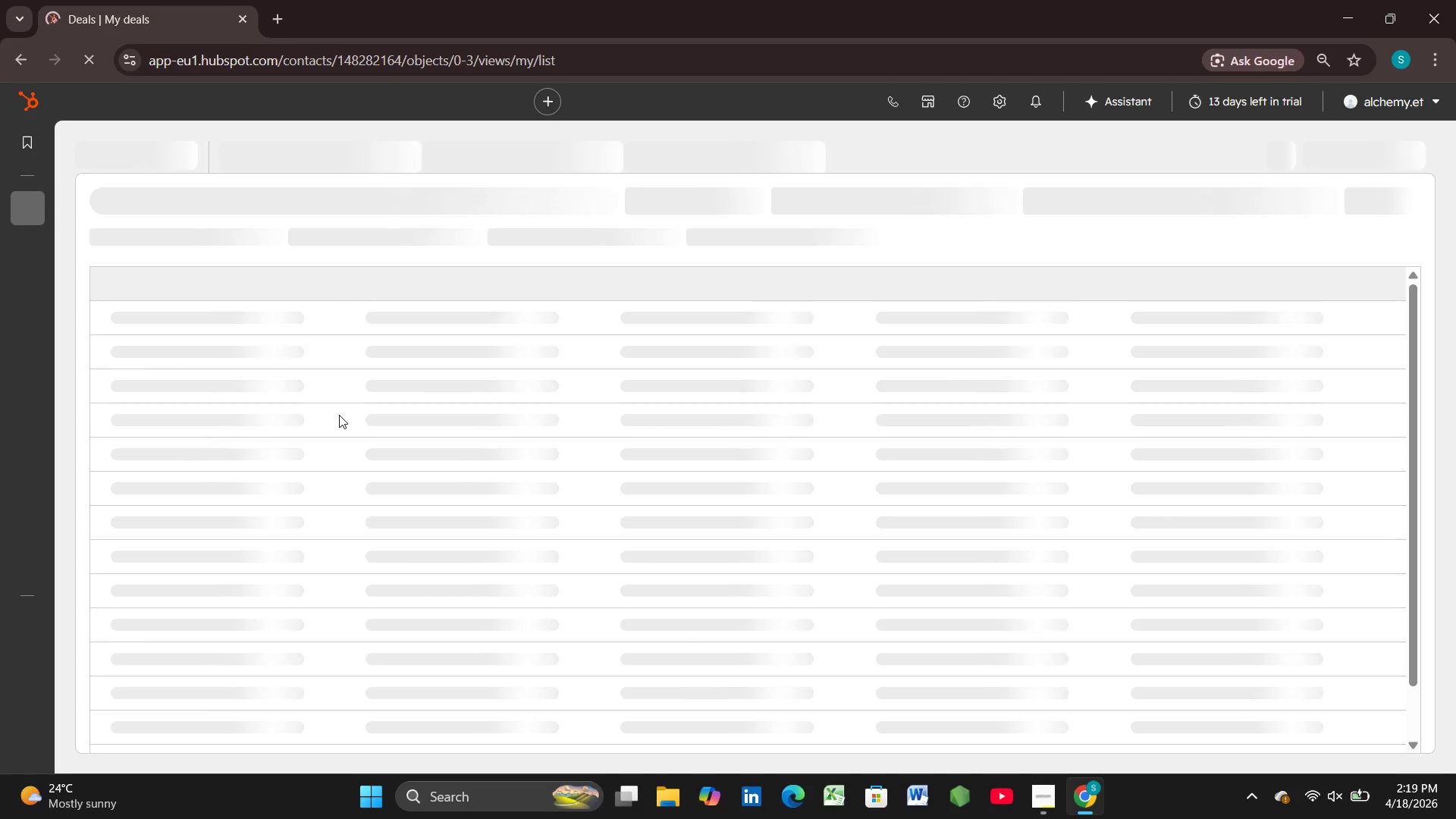 
wait(14.86)
 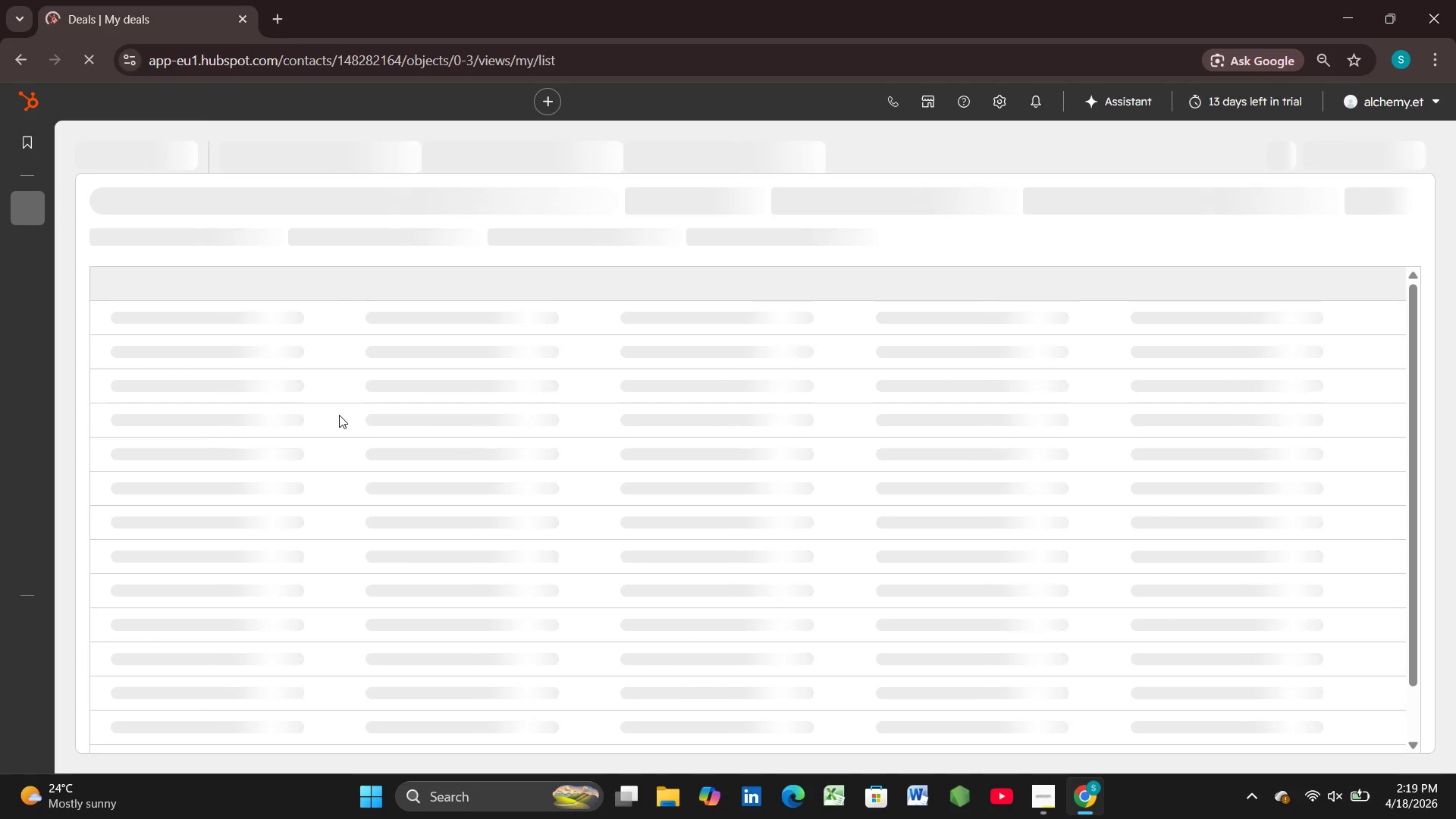 
left_click([206, 418])
 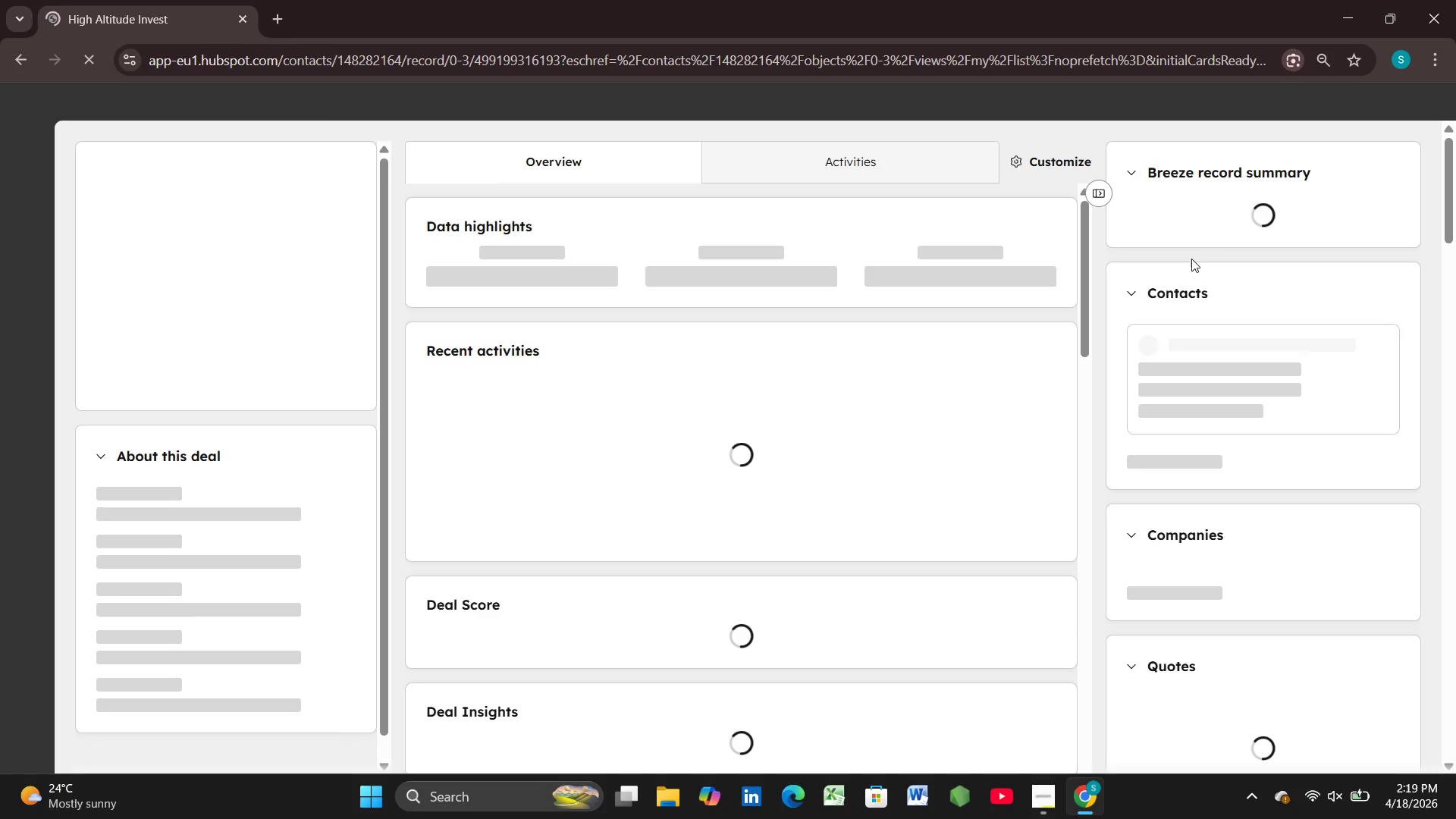 
wait(11.16)
 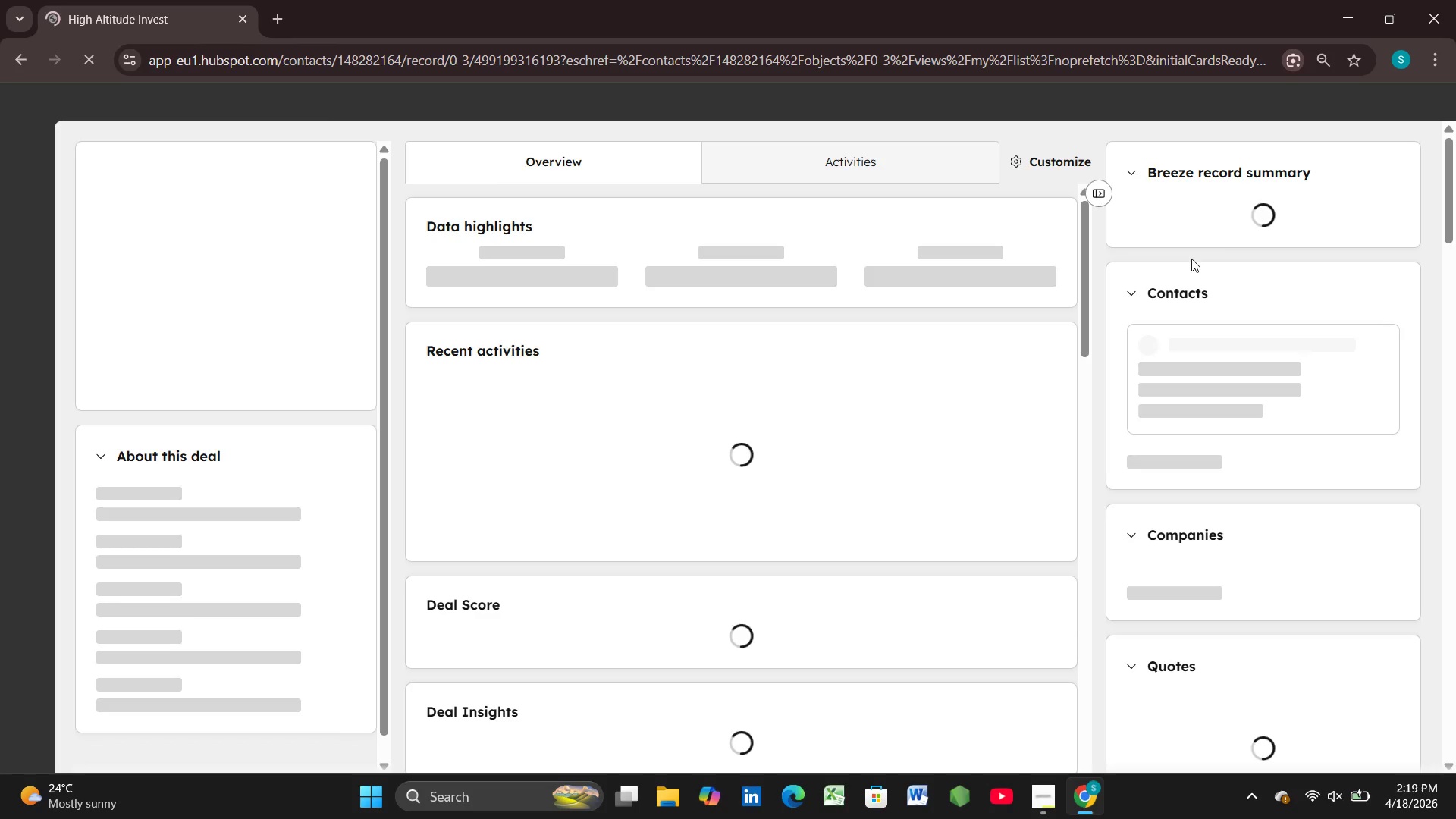 
left_click([316, 441])
 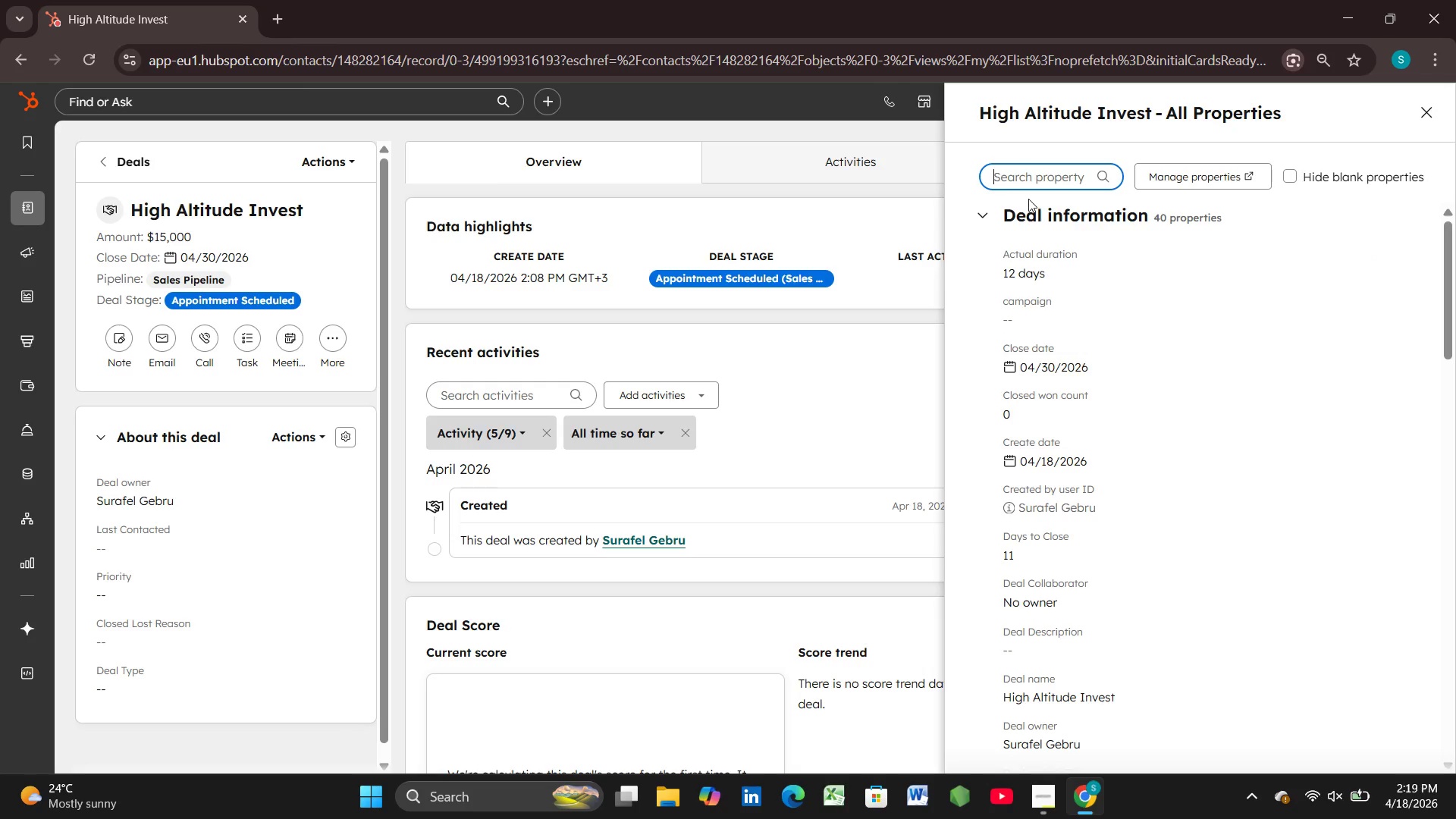 
wait(7.23)
 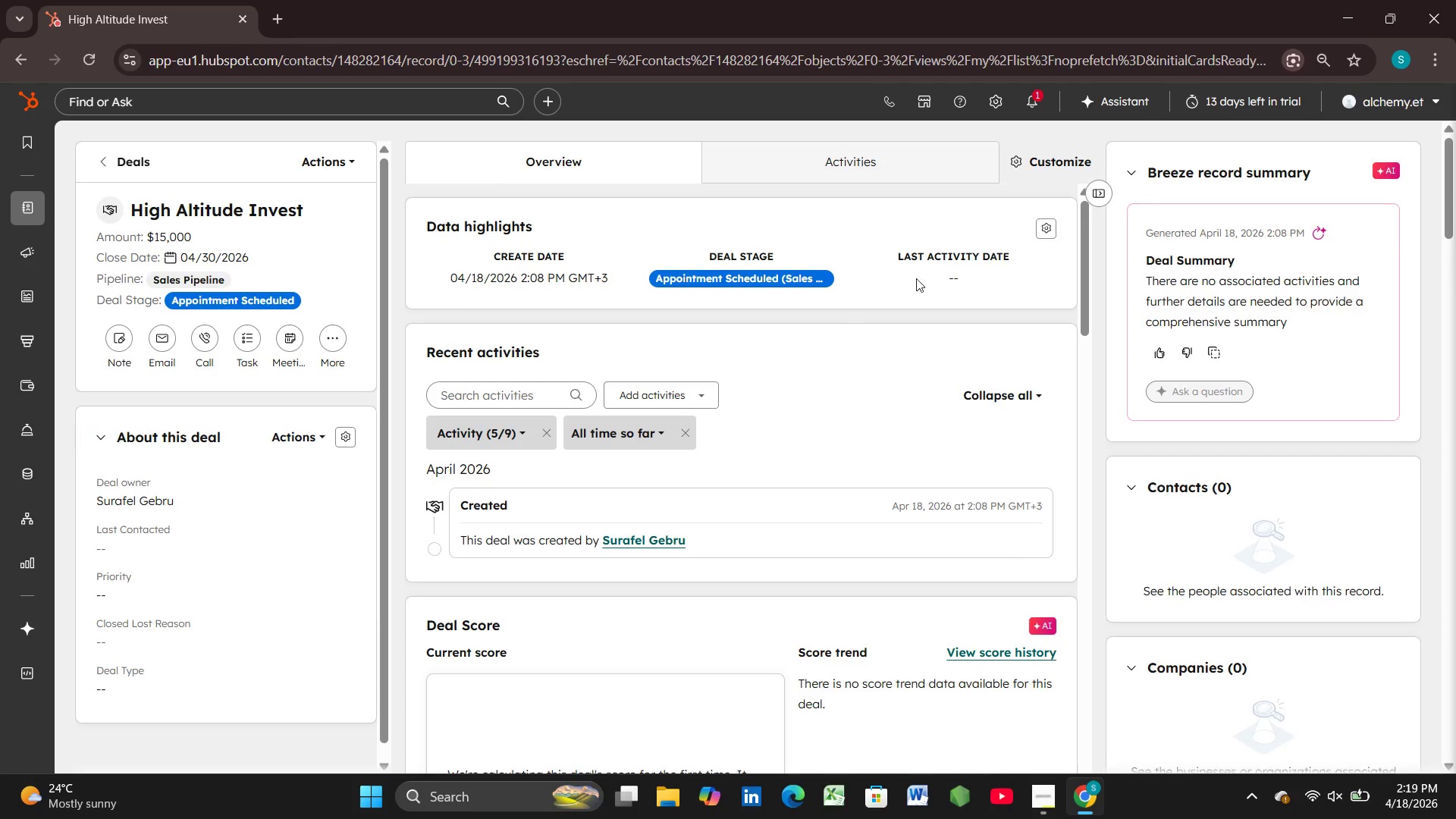 
type(sour)
 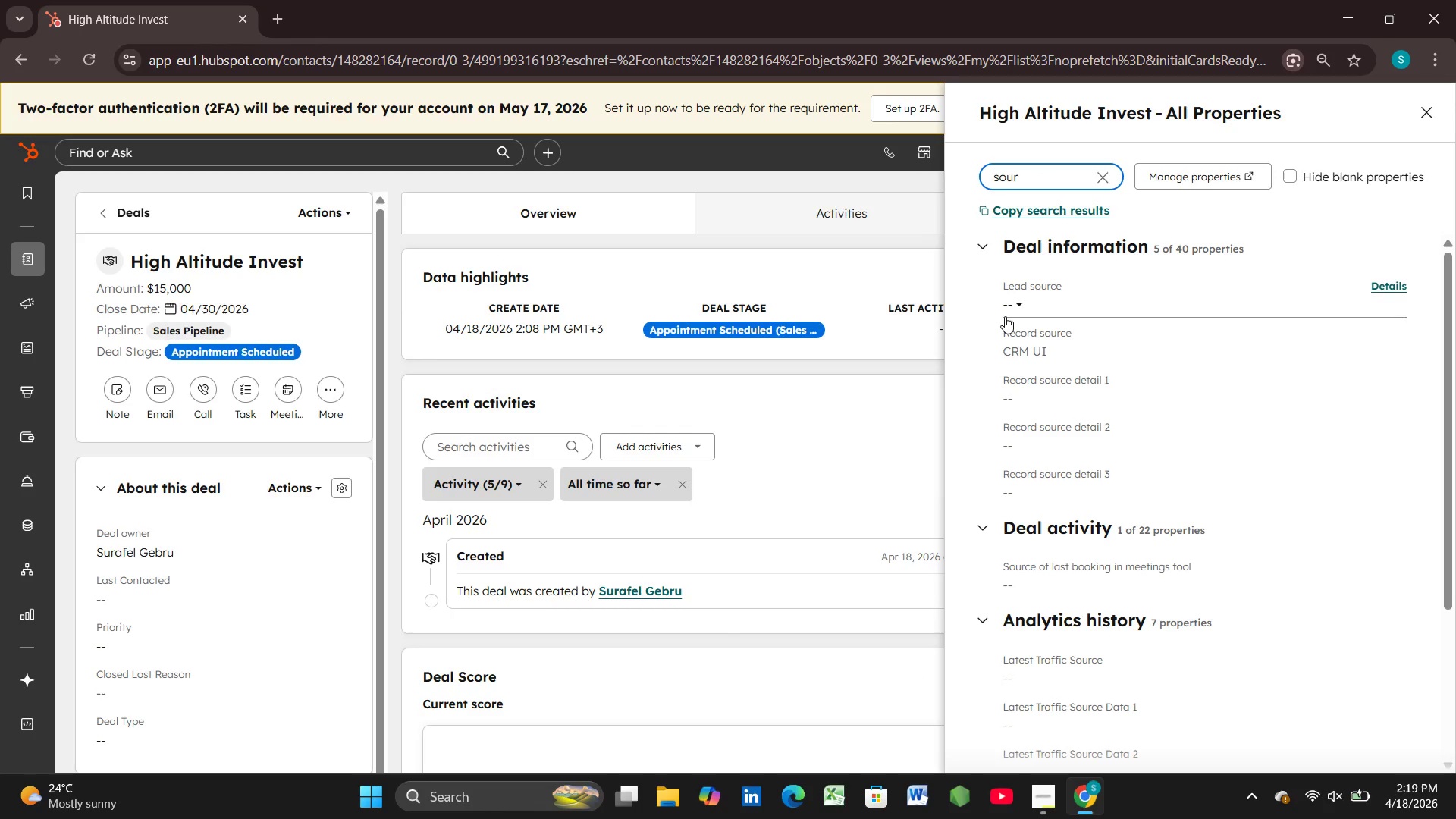 
left_click([1018, 298])
 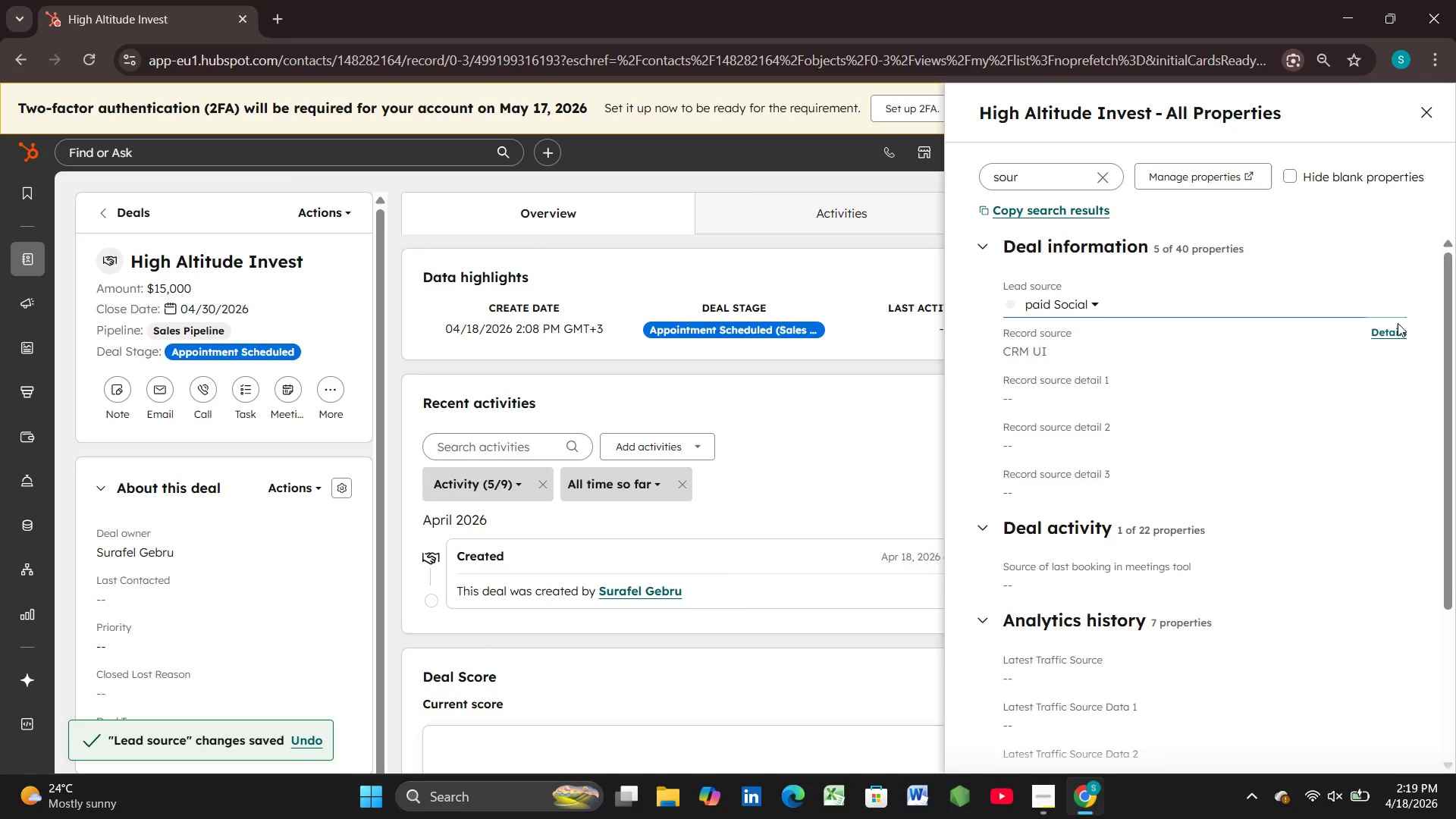 
wait(9.41)
 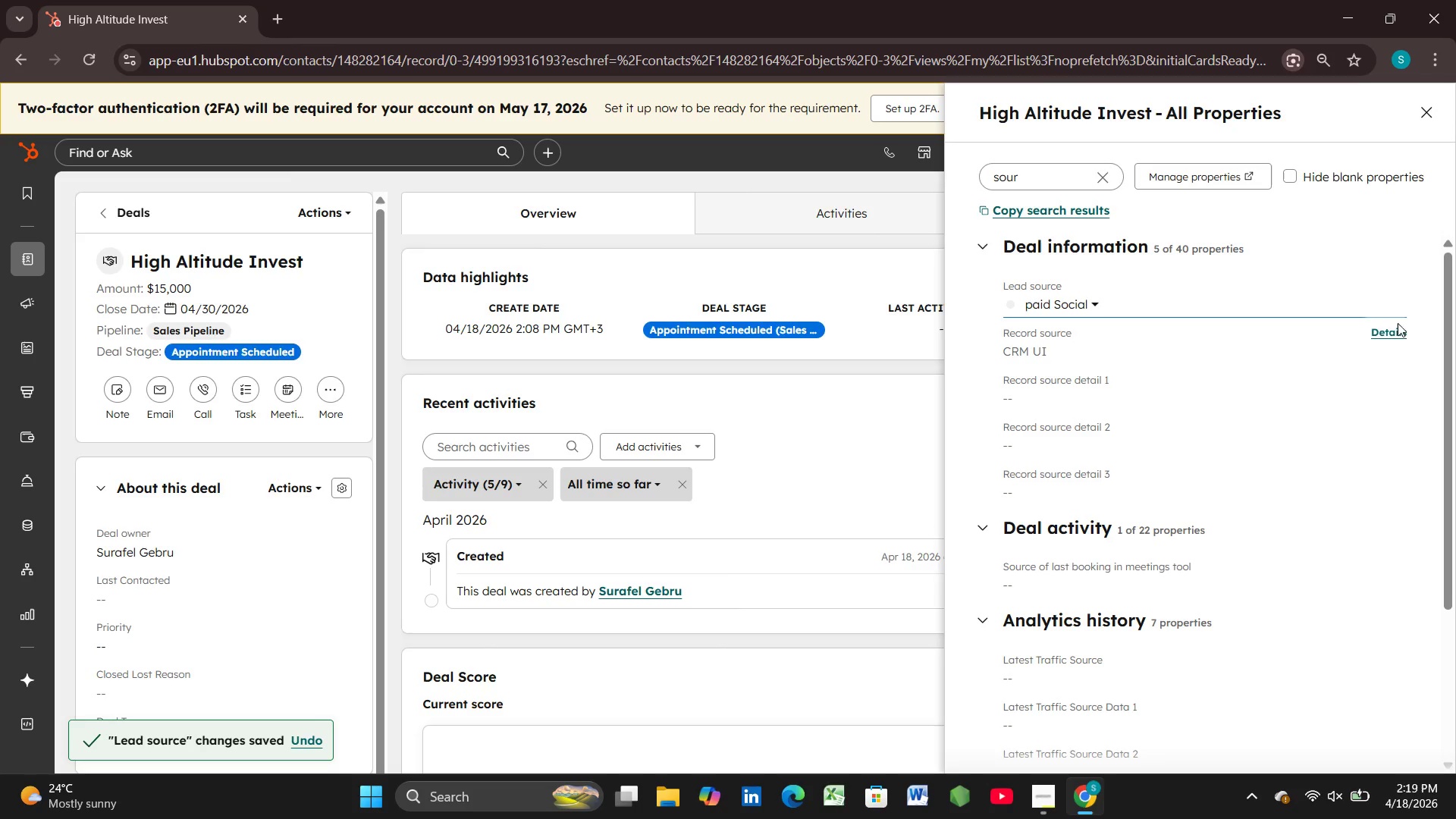 
left_click([134, 211])
 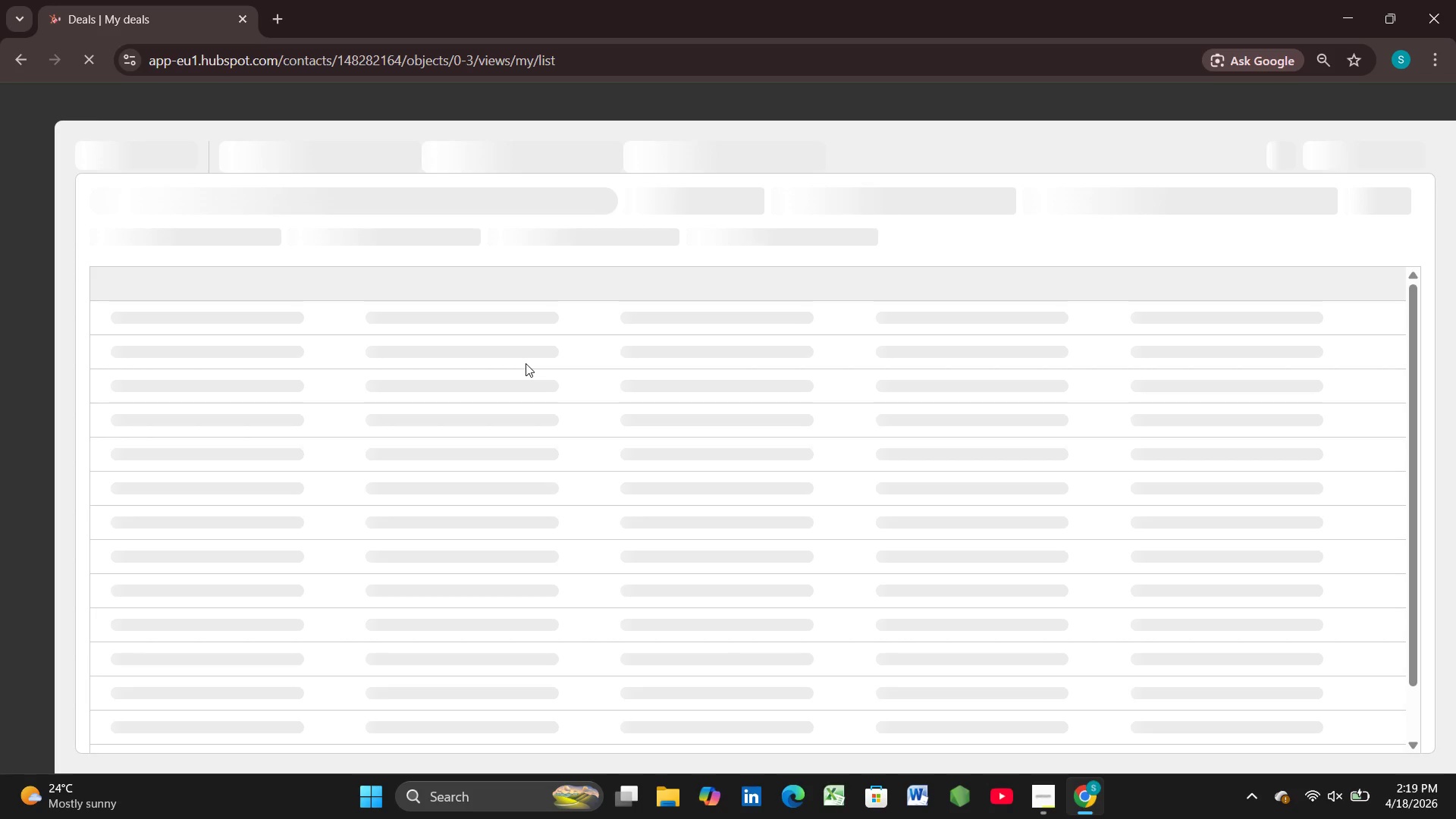 
wait(7.05)
 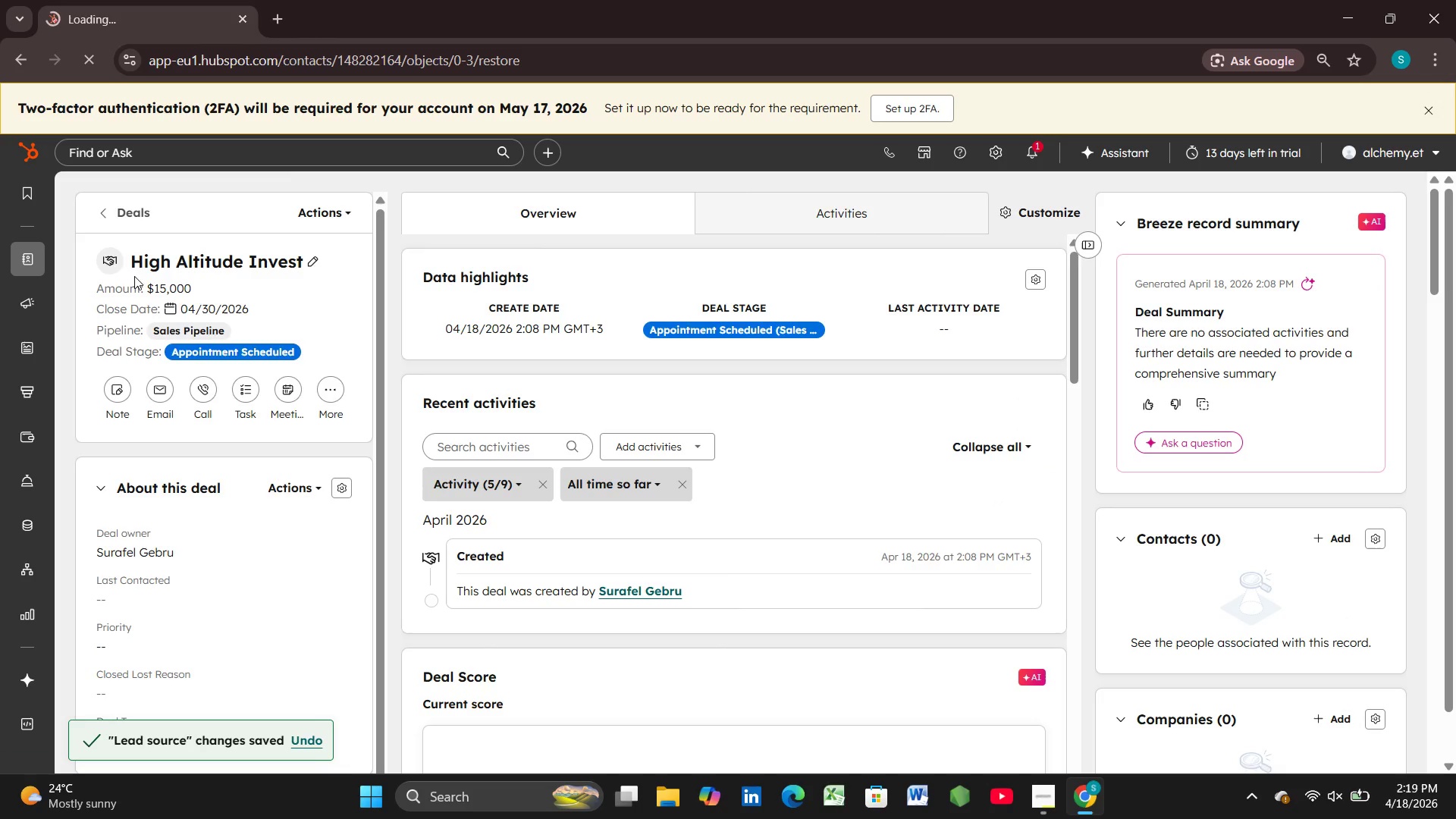 
mouse_move([209, 409])
 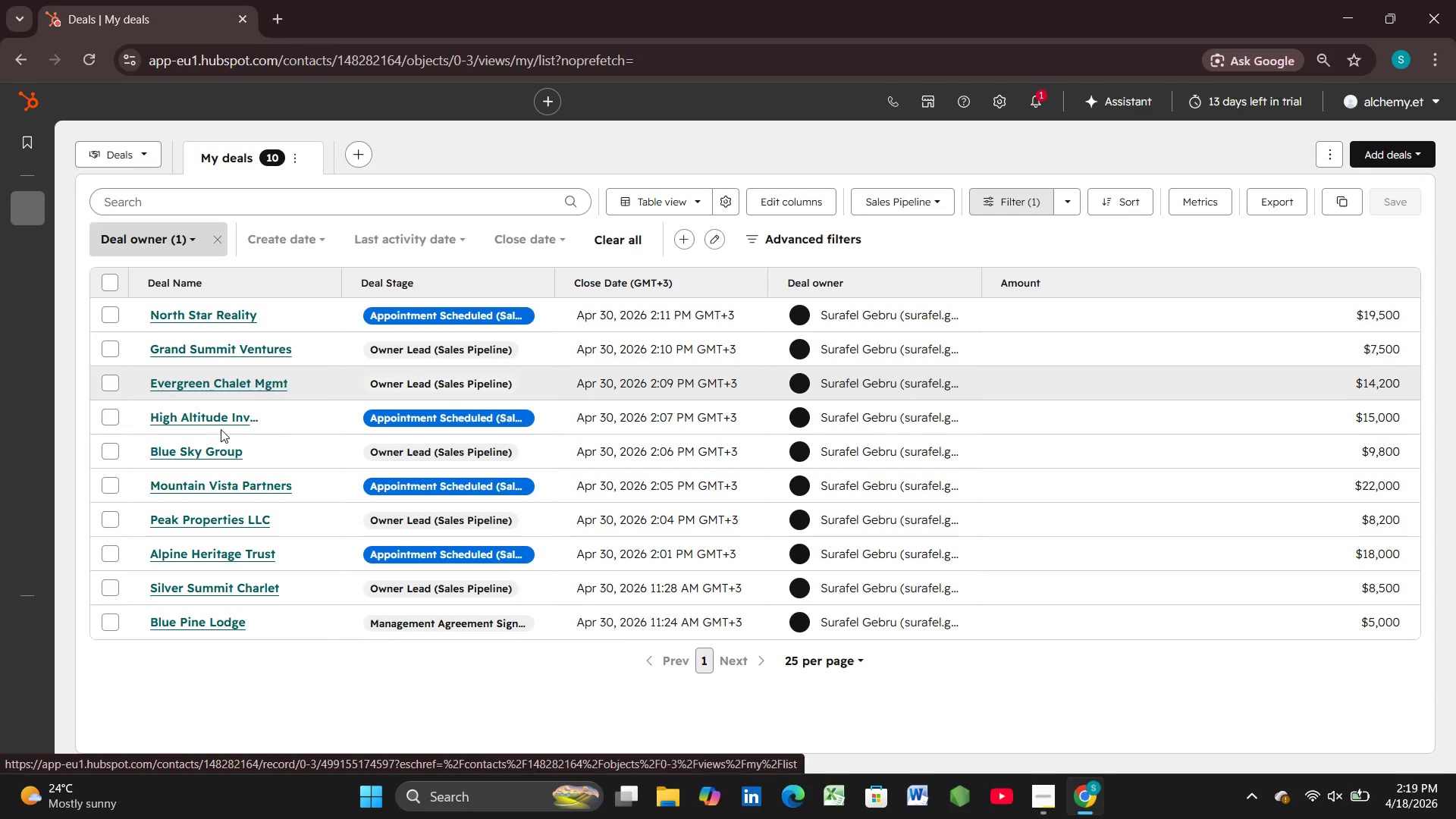 
left_click([209, 450])
 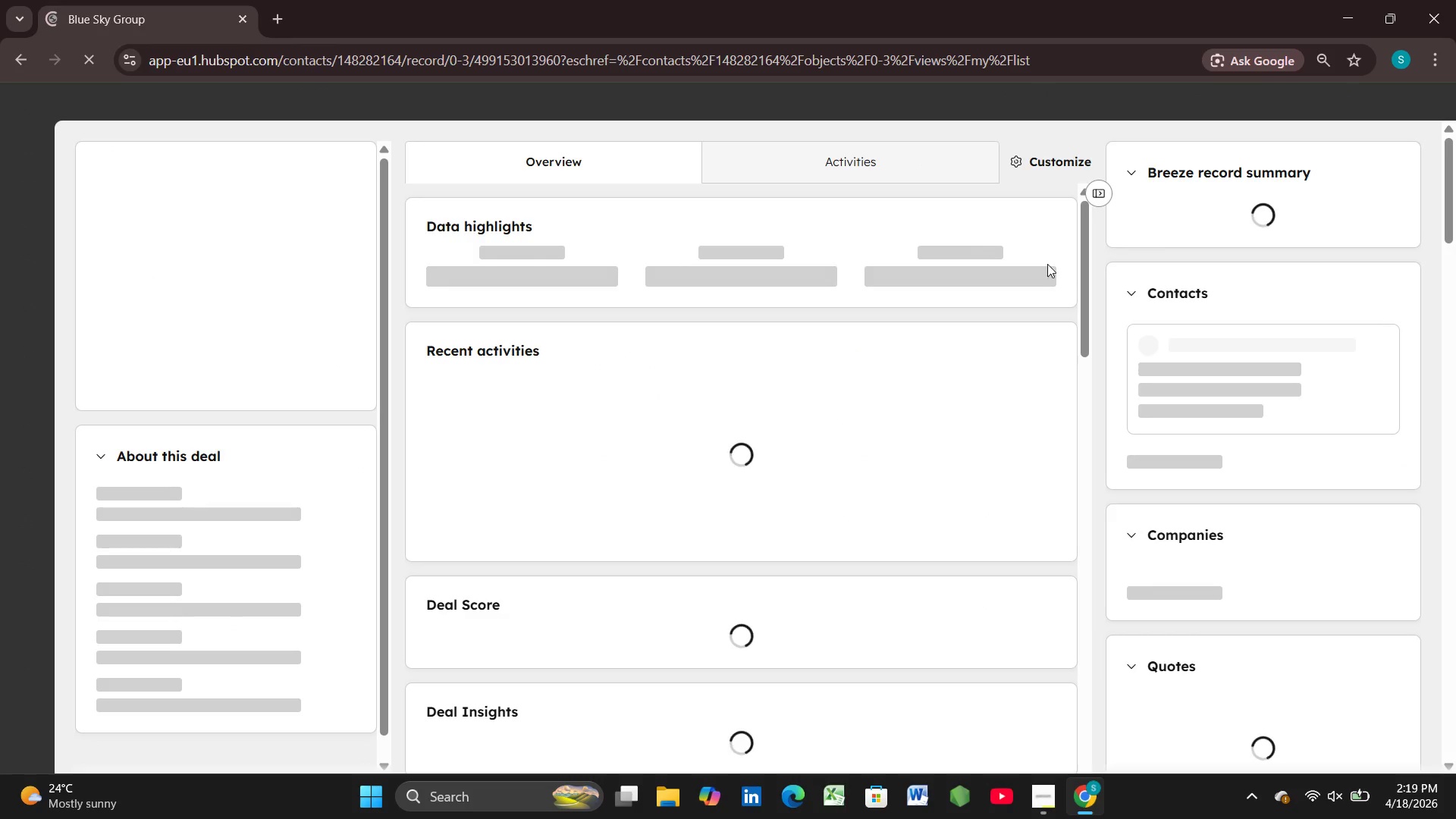 
wait(8.27)
 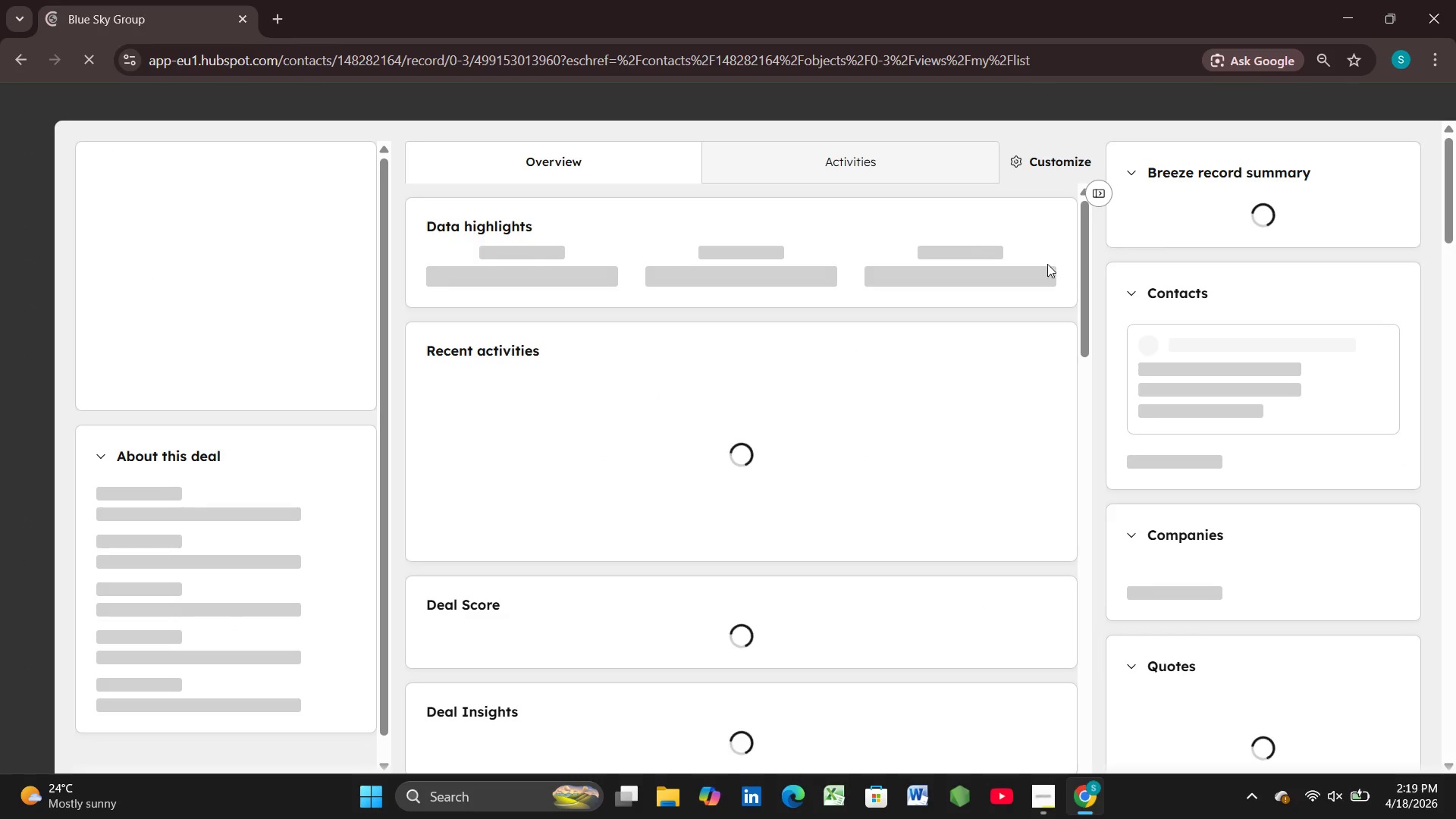 
left_click([322, 437])
 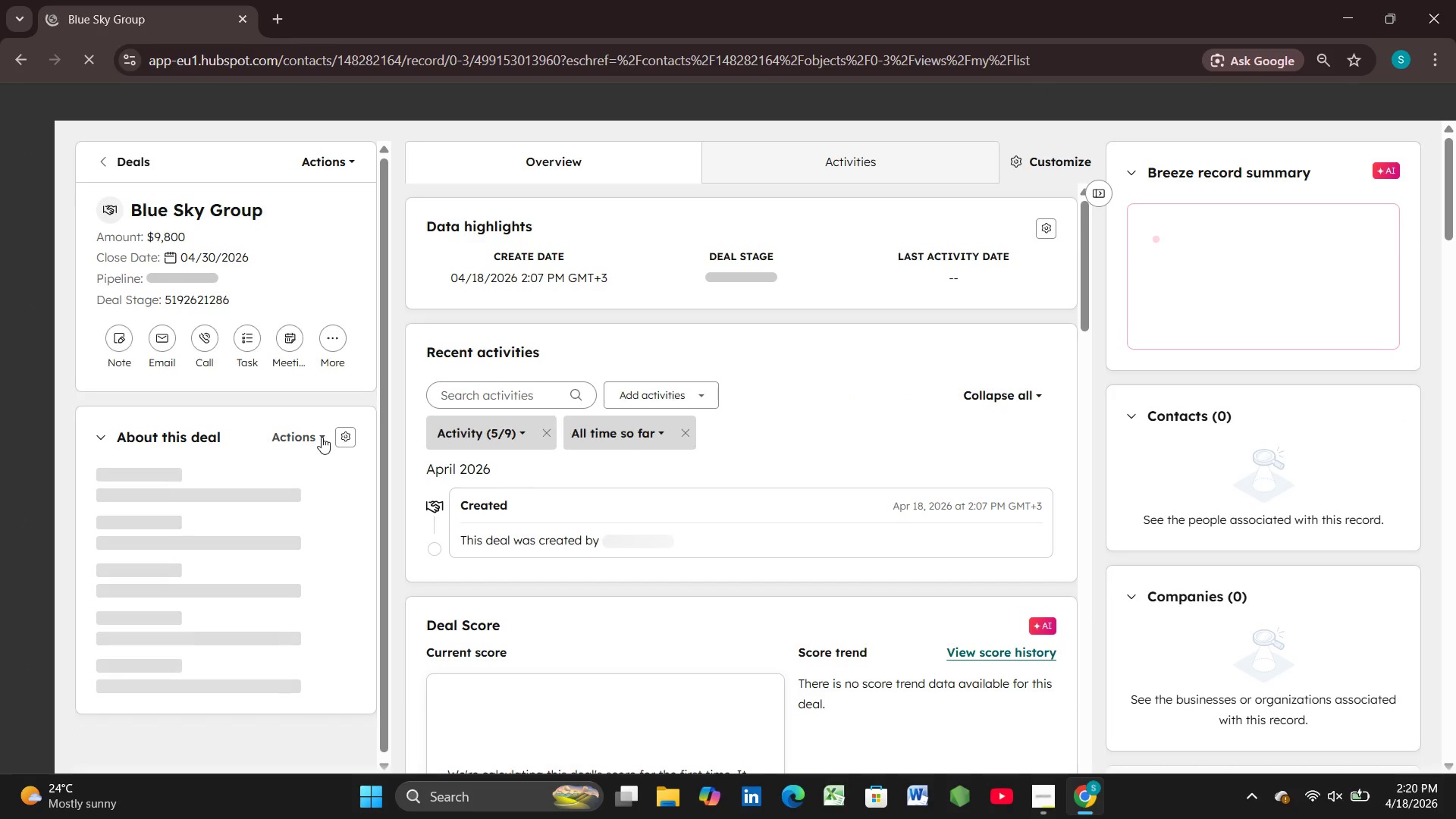 
left_click([322, 437])
 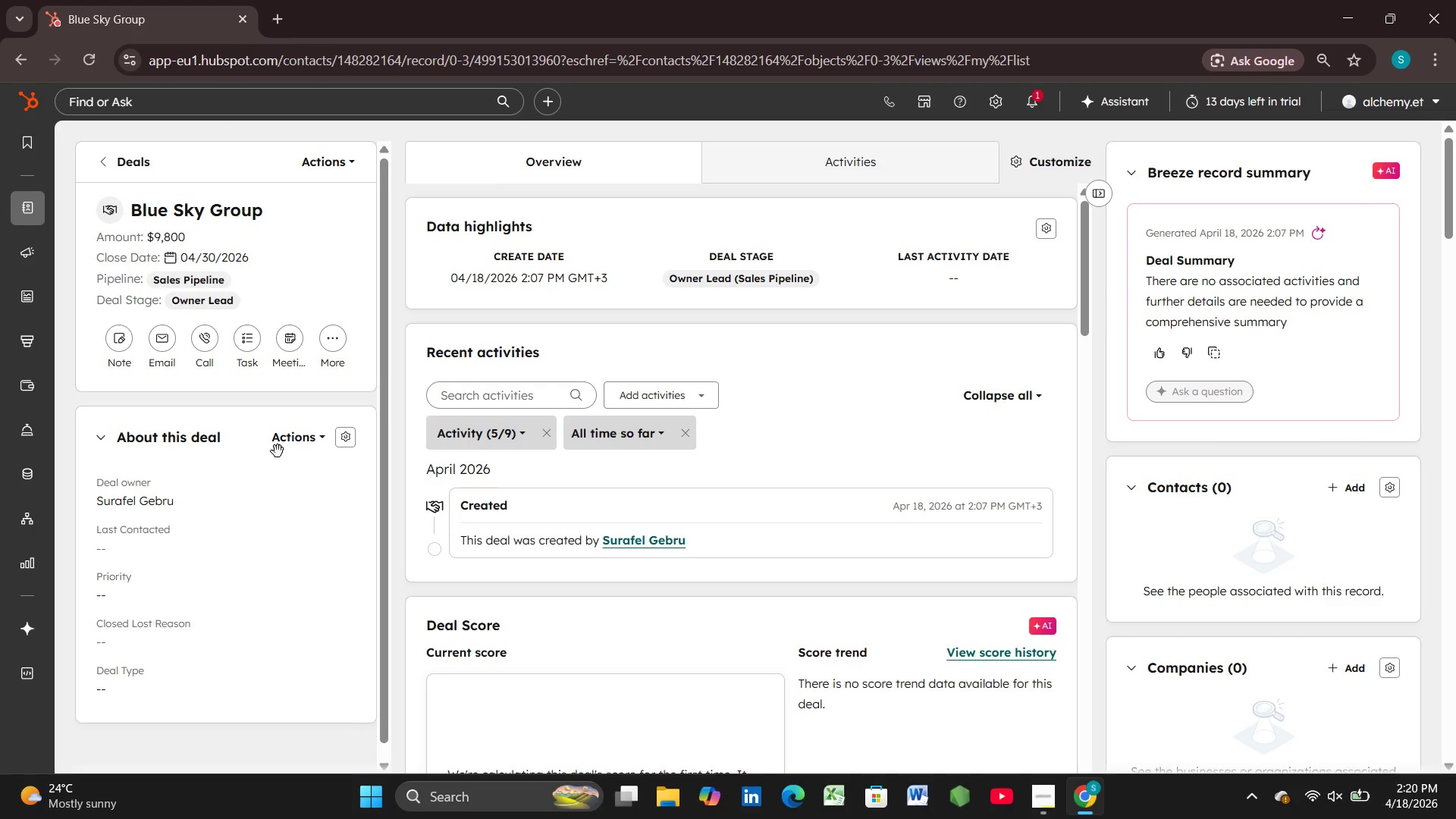 
left_click([315, 438])
 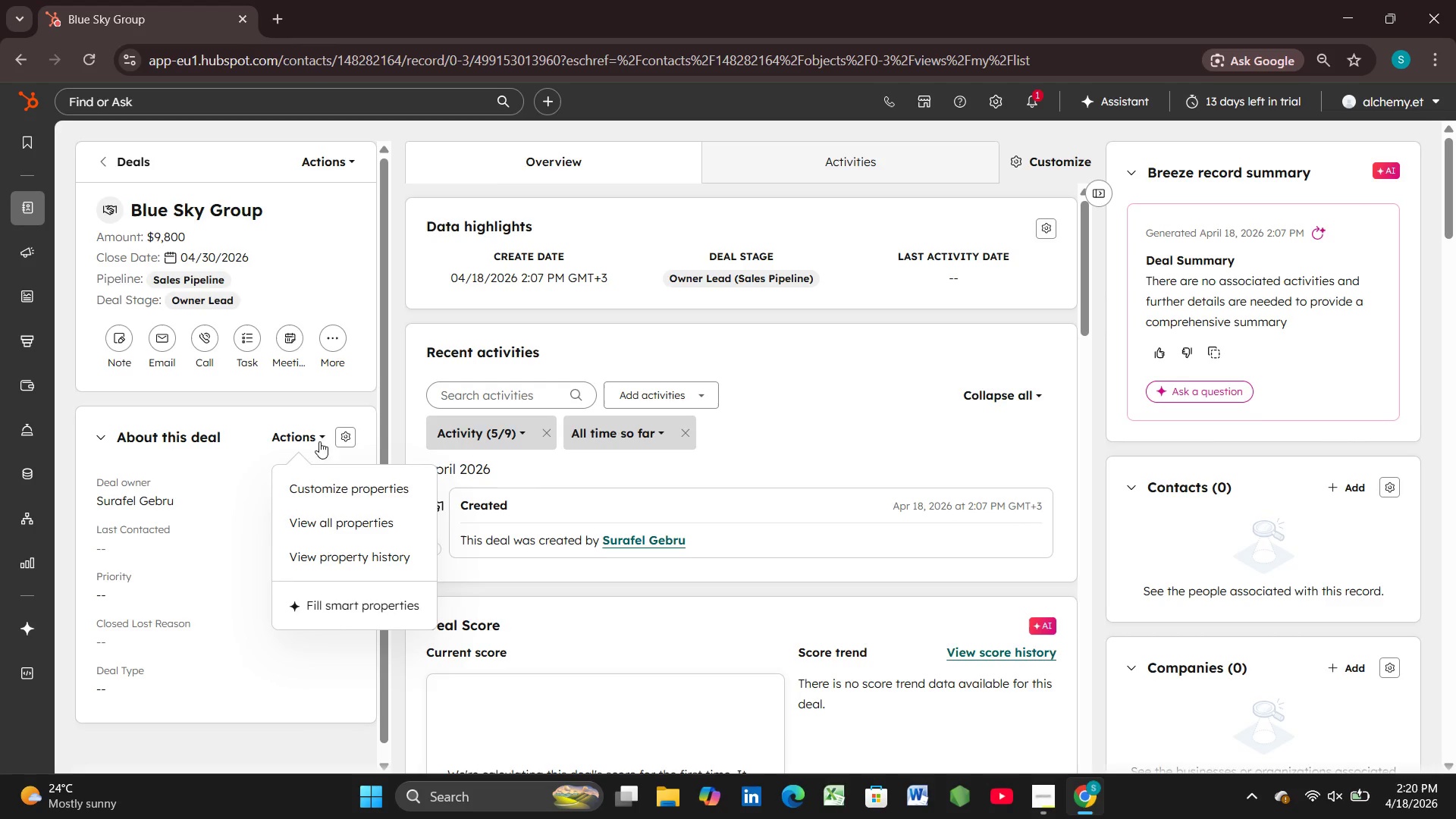 
left_click([303, 522])
 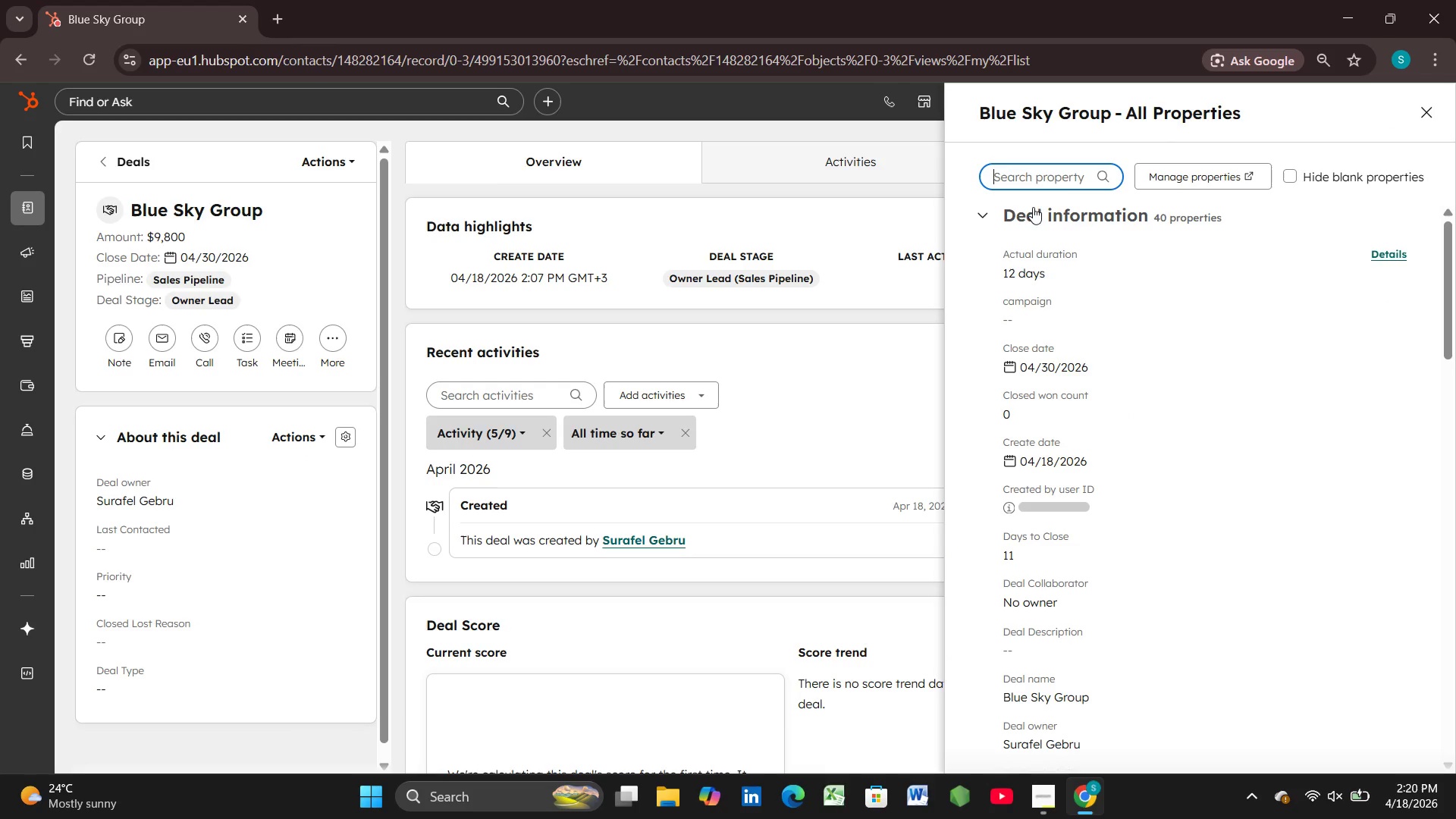 
type(sou)
 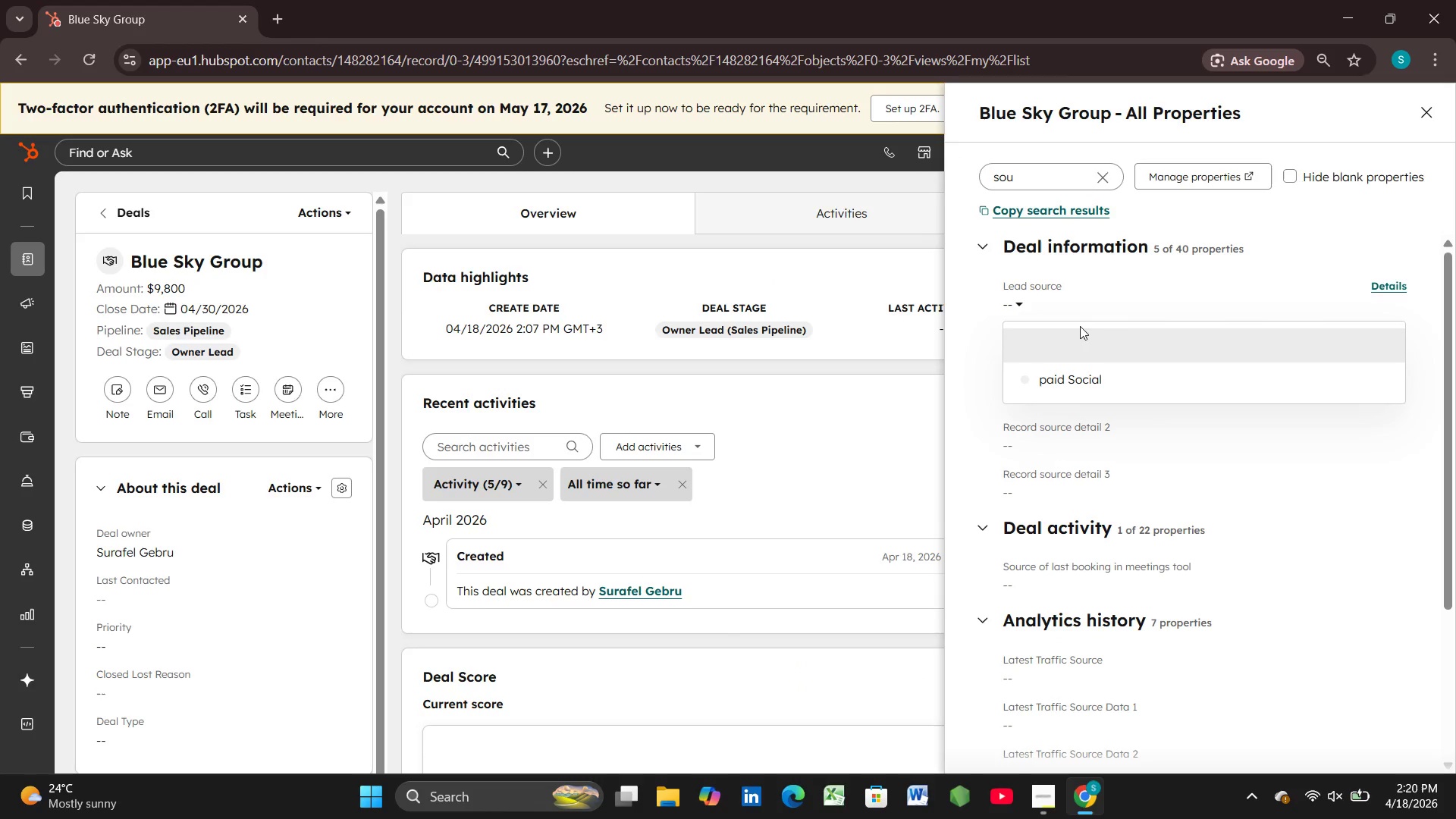 
left_click([1376, 284])
 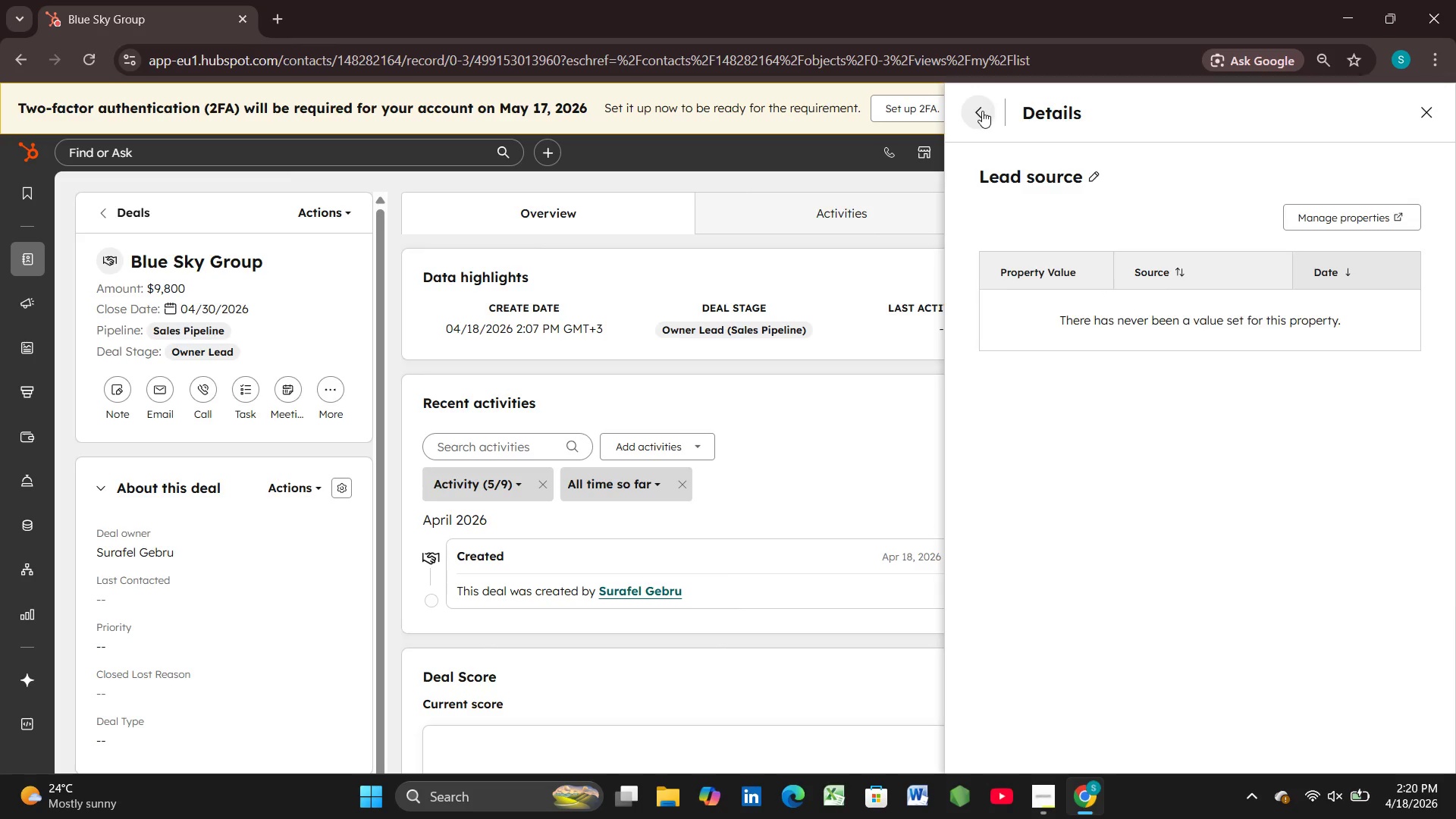 
wait(6.05)
 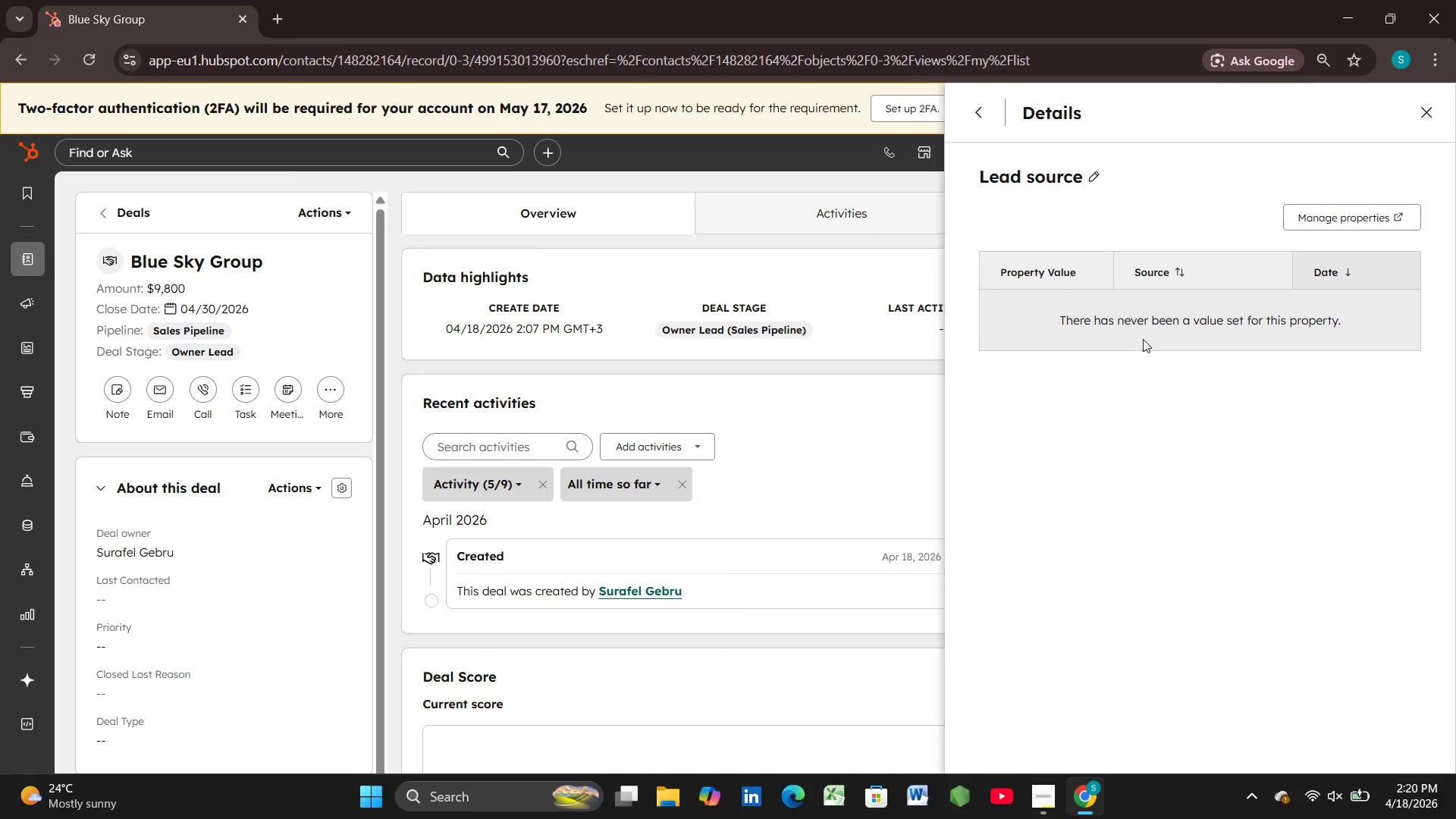 
left_click([1040, 300])
 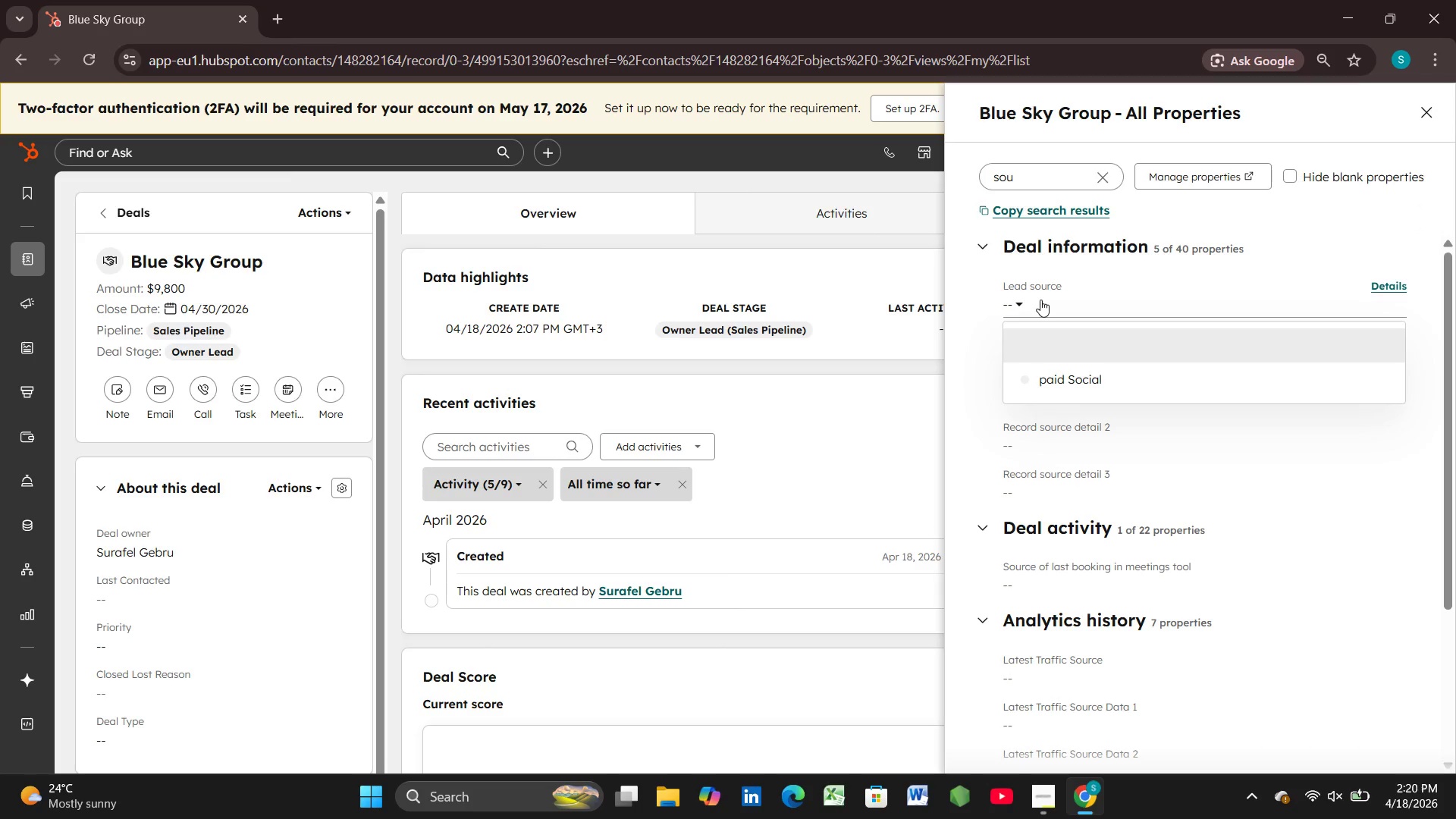 
type(Organic Search)
 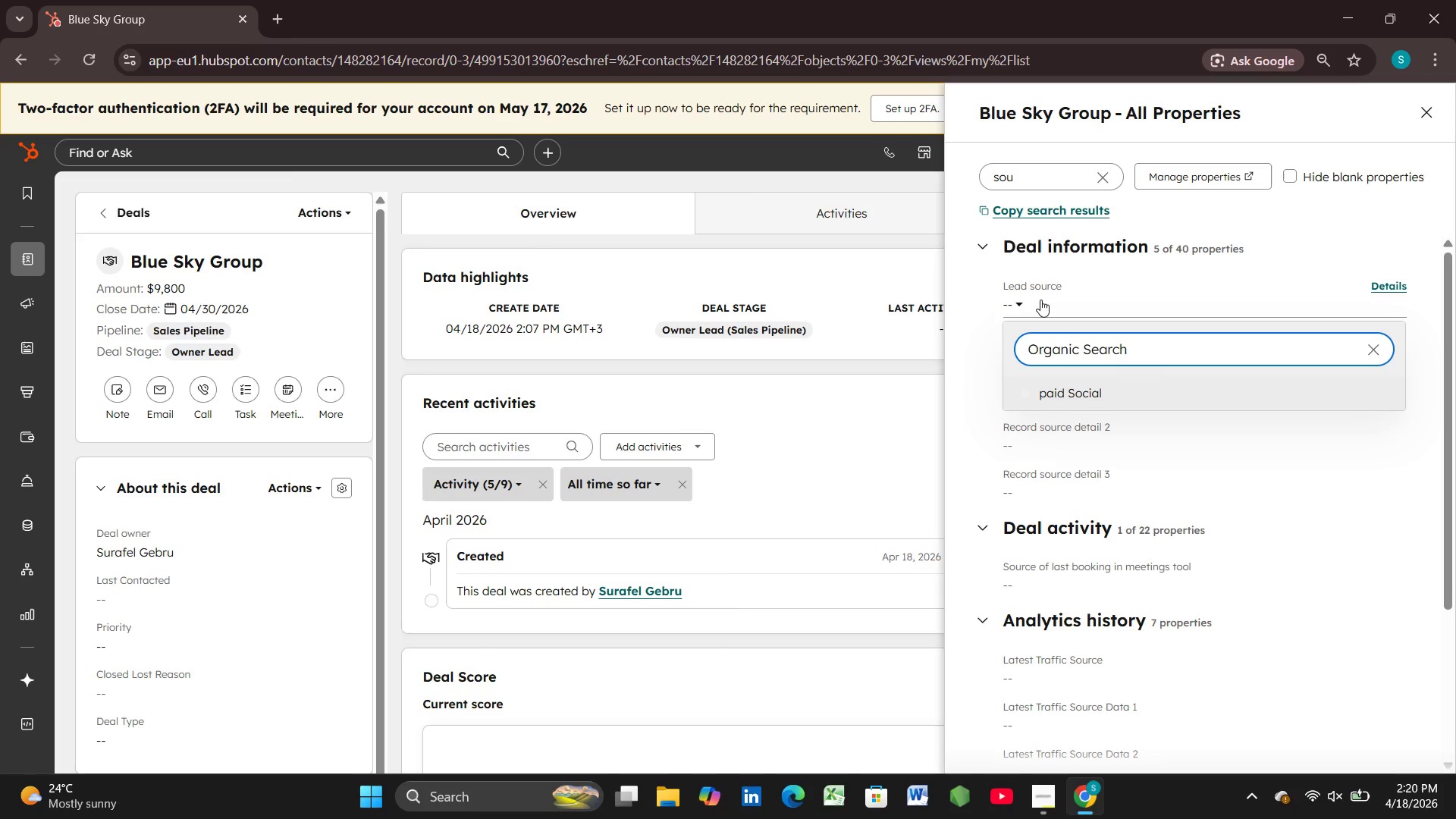 
key(Enter)
 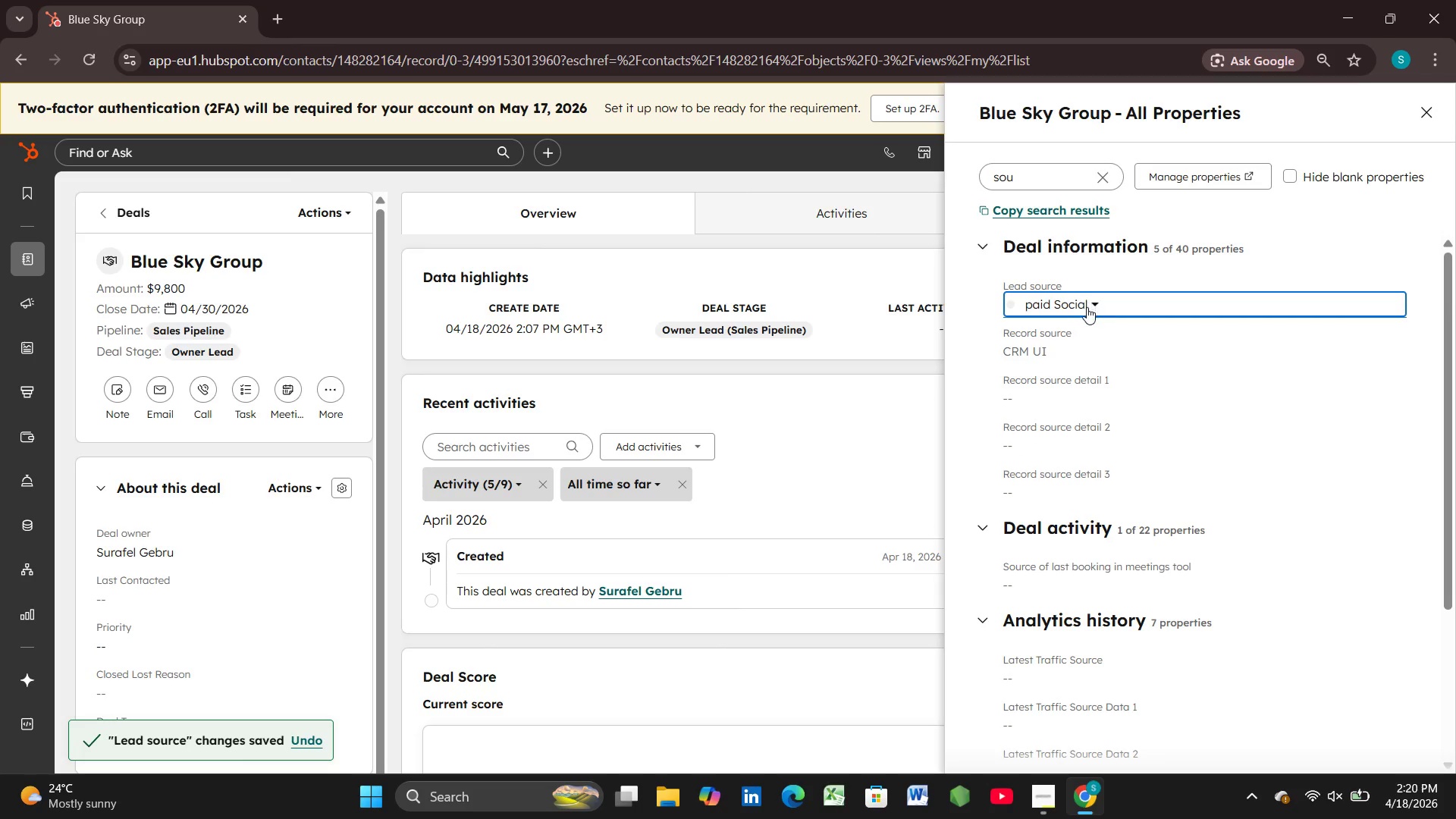 
left_click([1094, 303])
 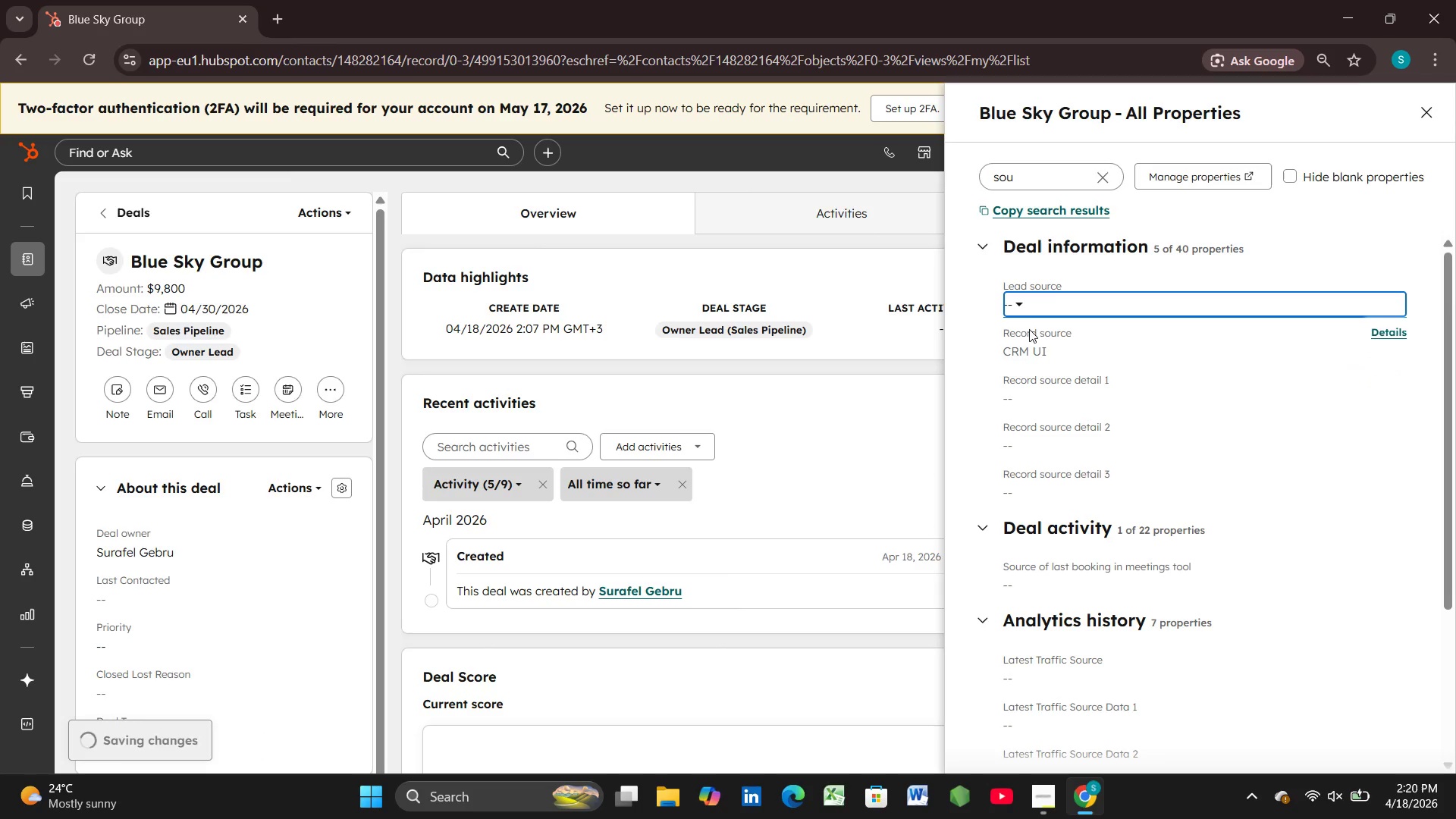 
wait(5.09)
 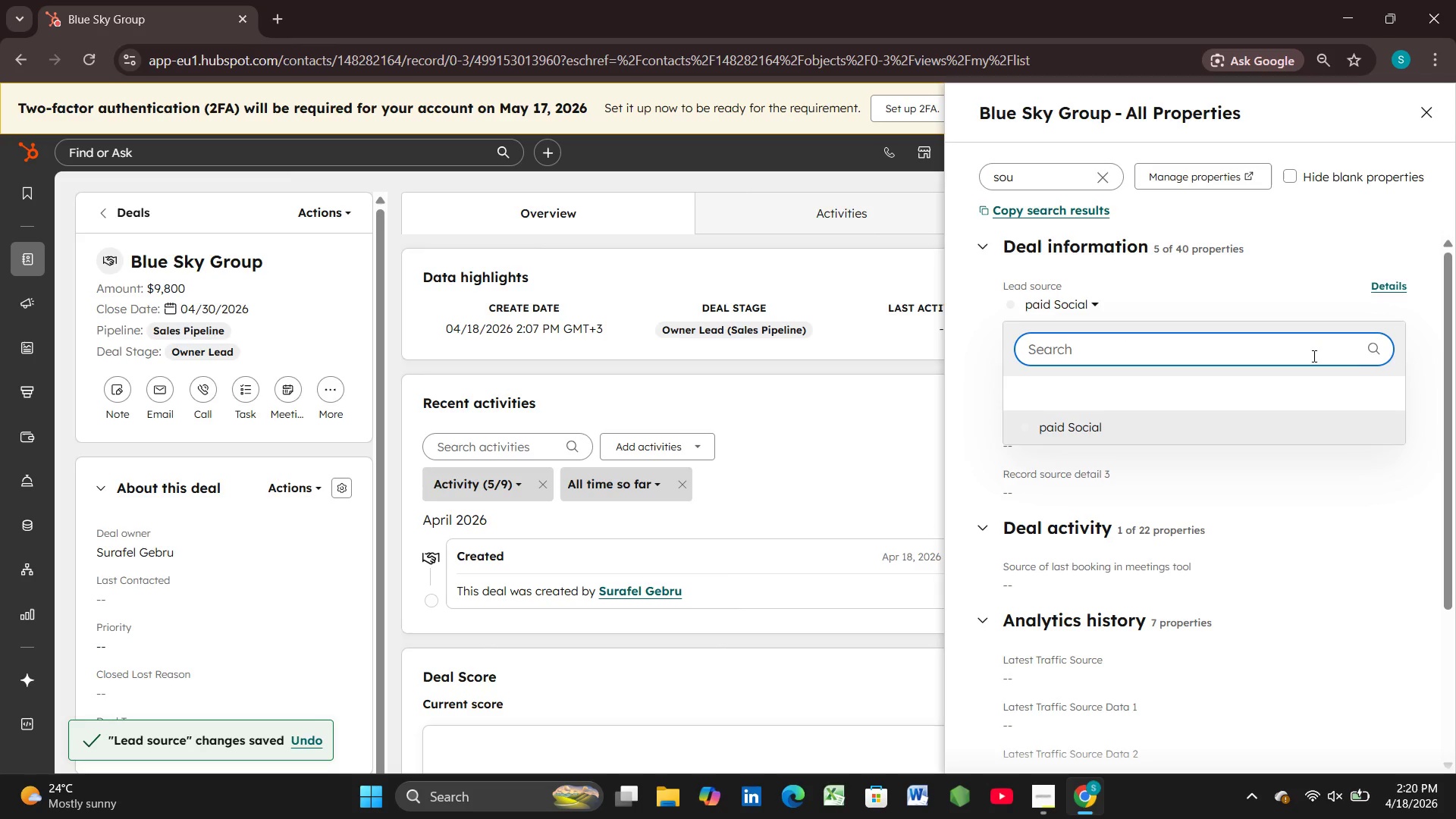 
left_click_drag(start_coordinate=[1004, 304], to_coordinate=[1000, 304])
 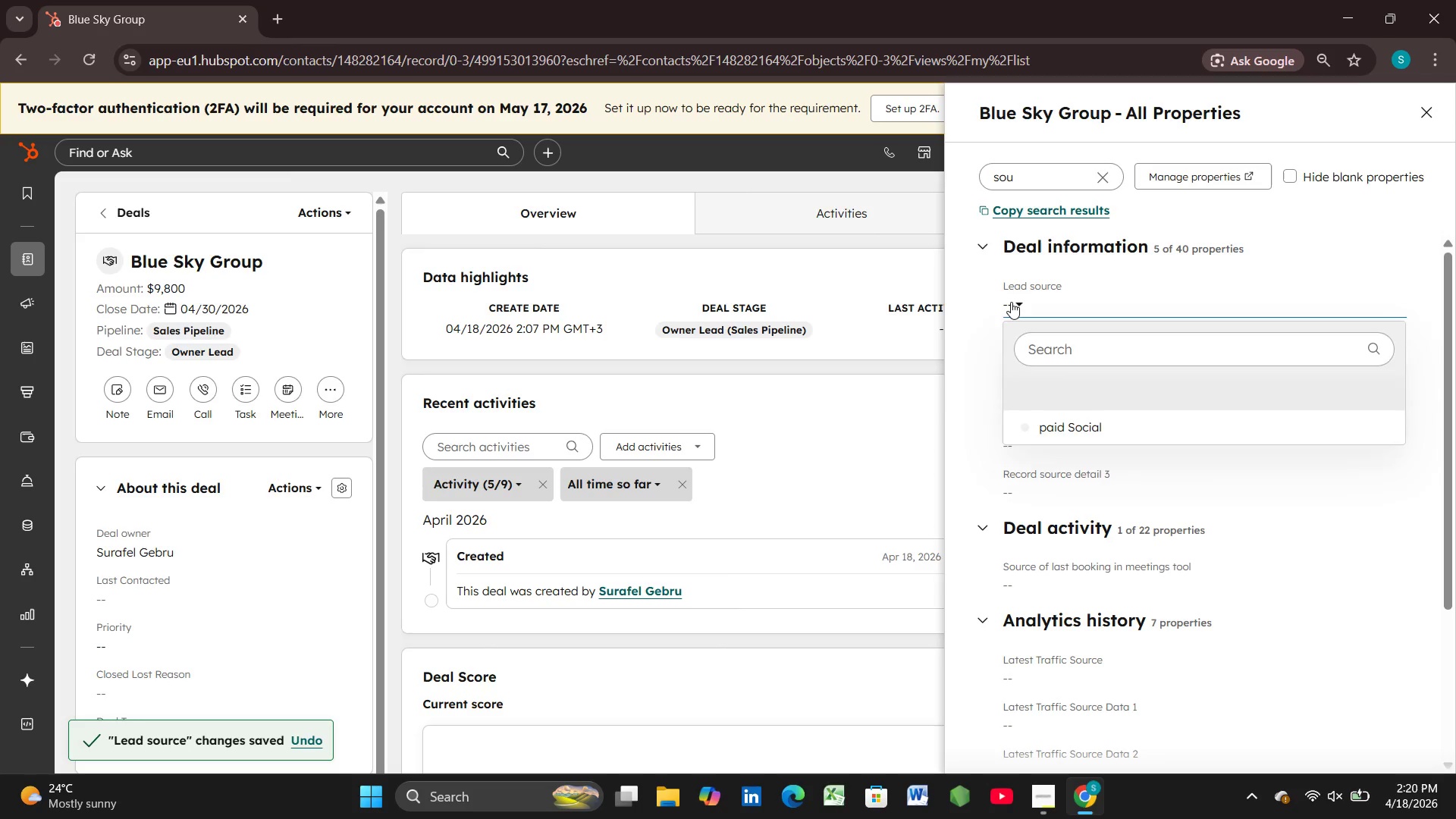 
left_click([1011, 303])
 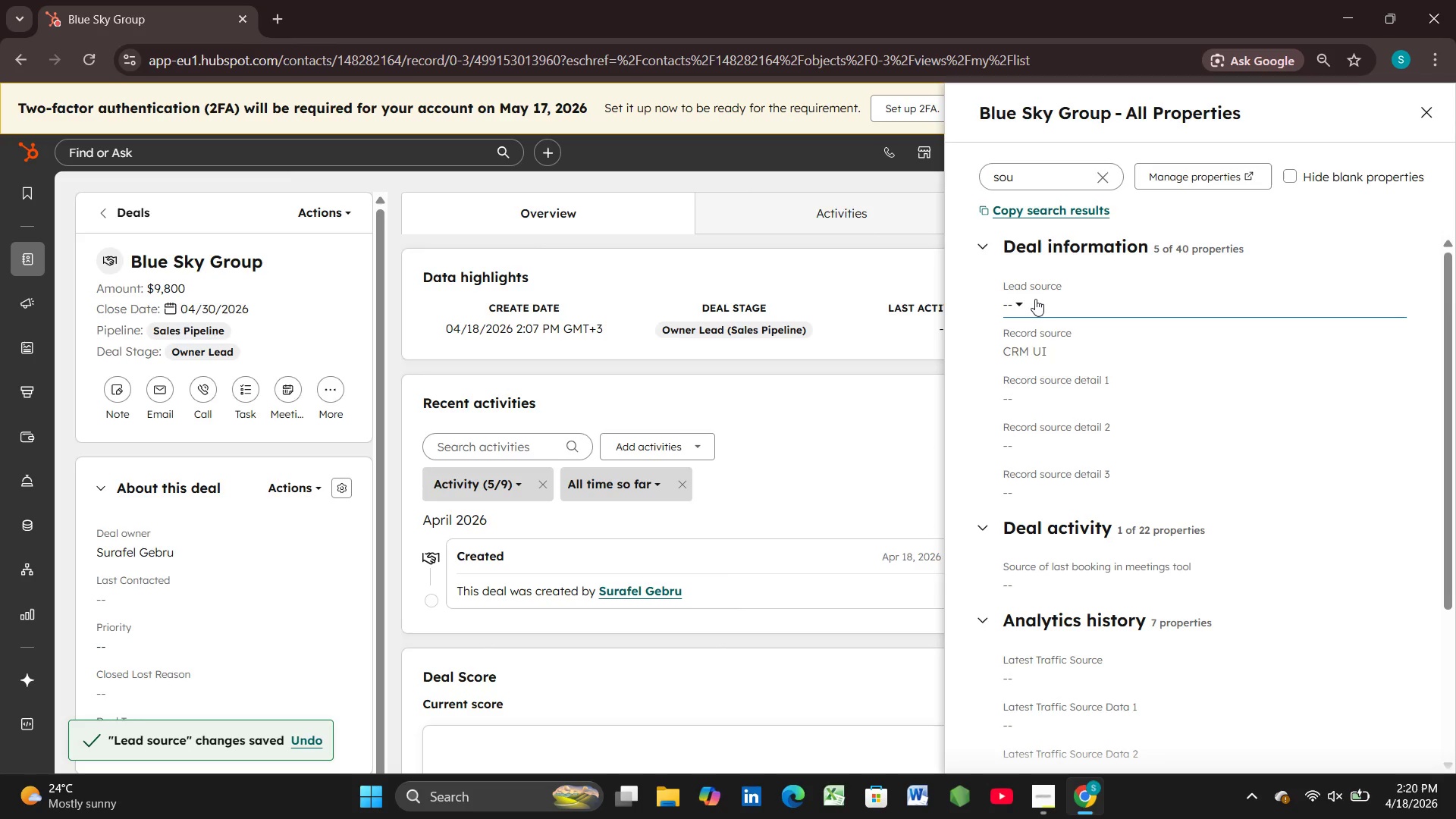 
double_click([1037, 300])
 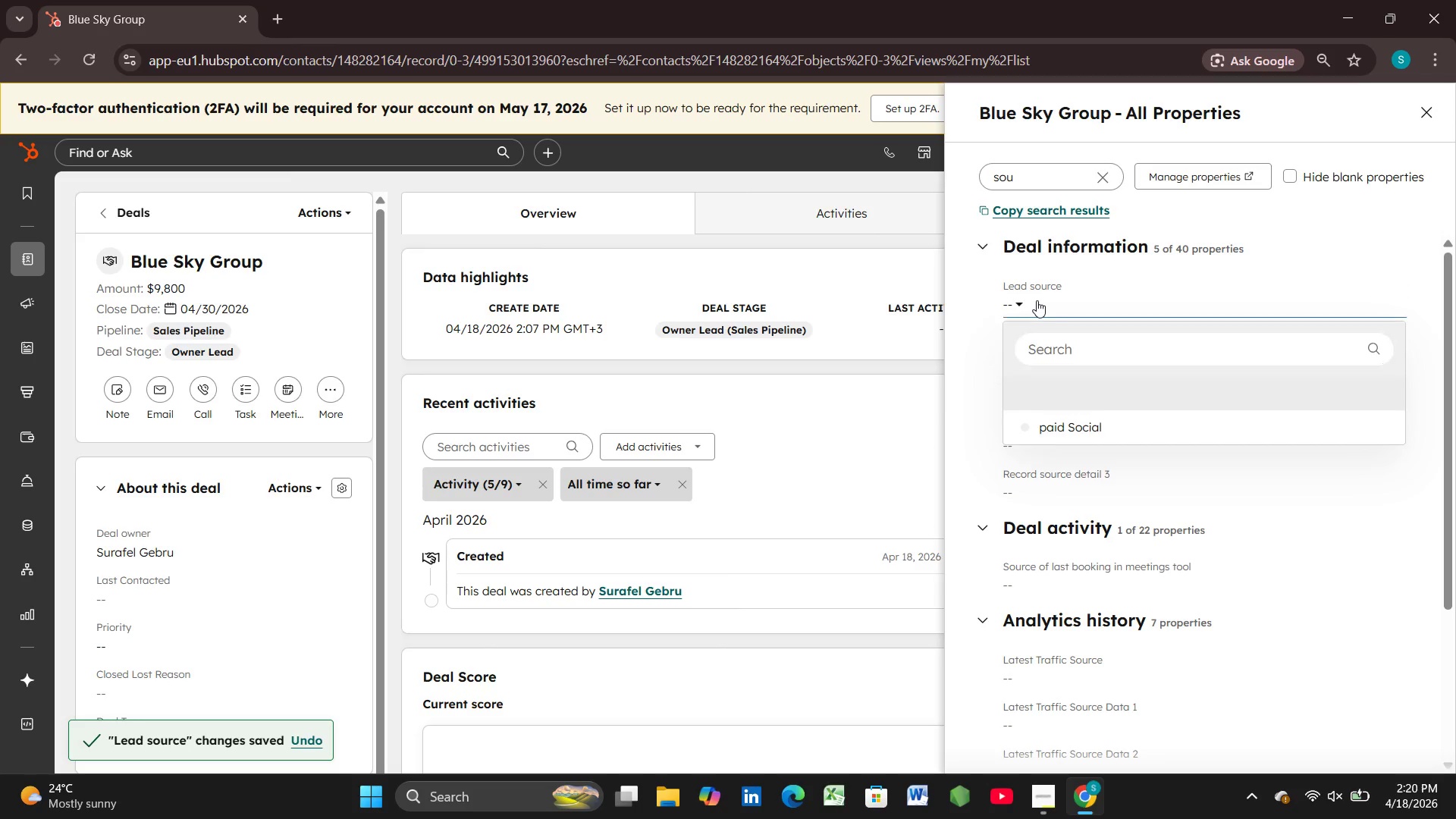 
triple_click([1037, 300])
 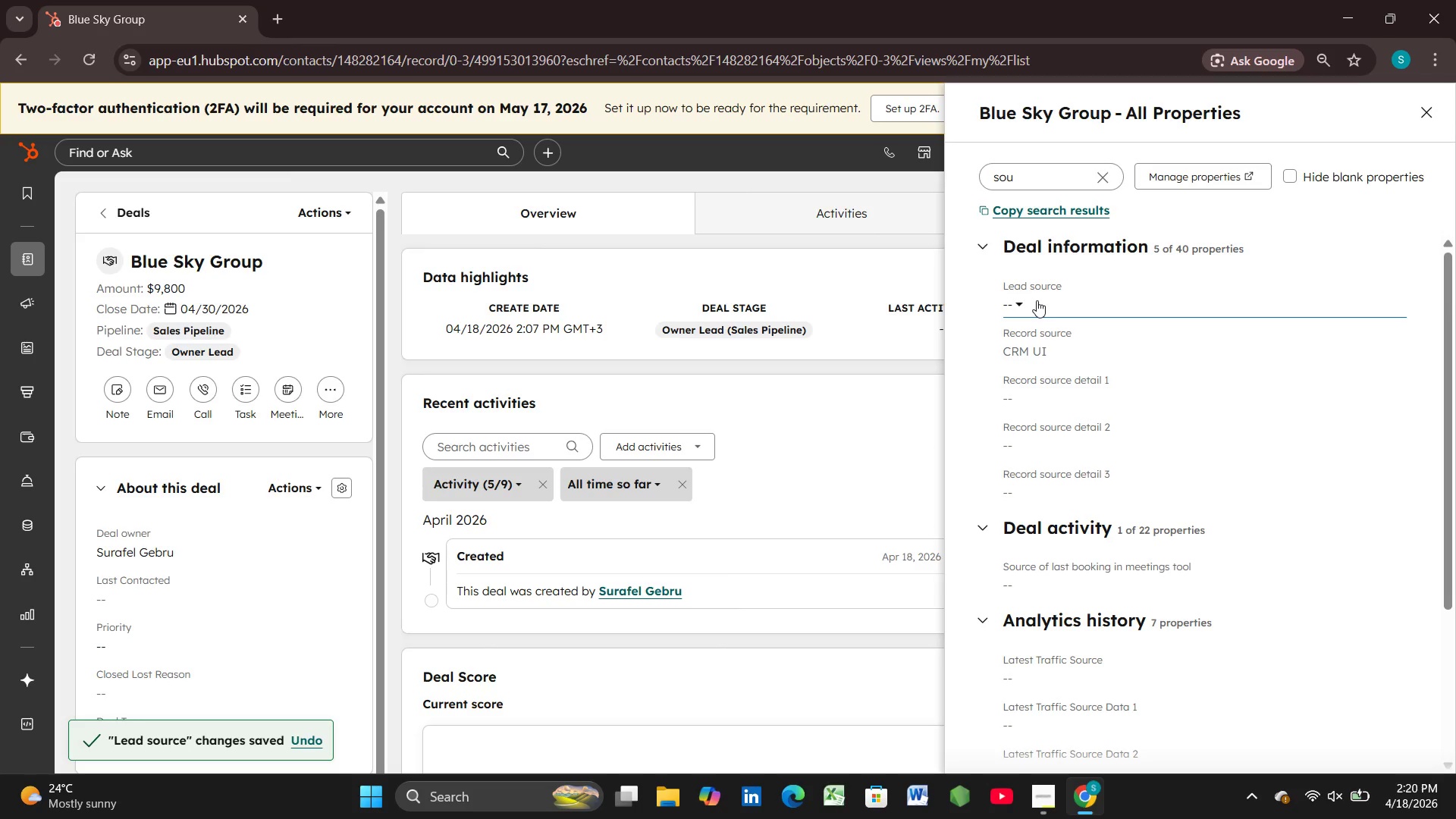 
left_click([1037, 300])
 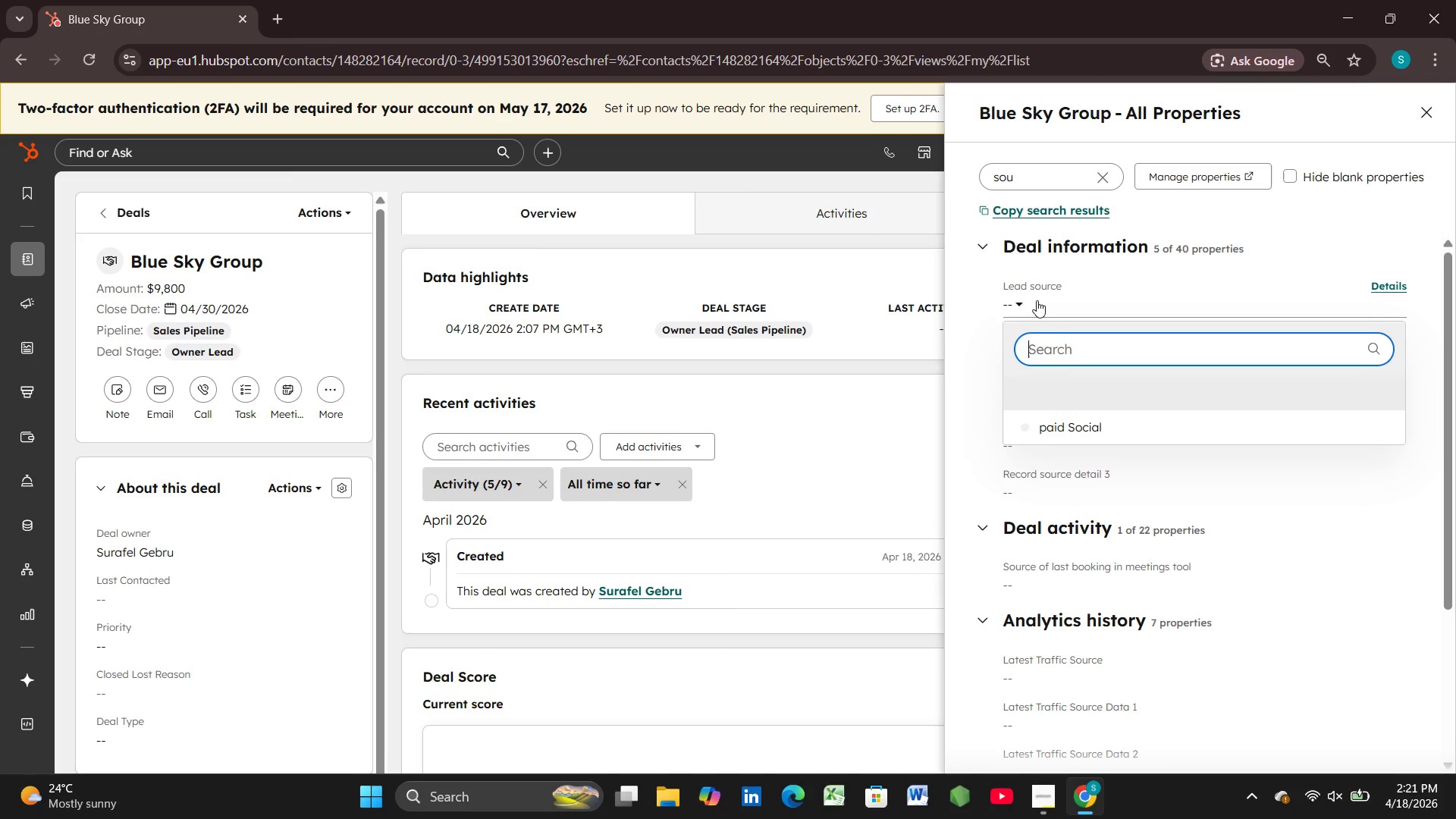 
wait(47.86)
 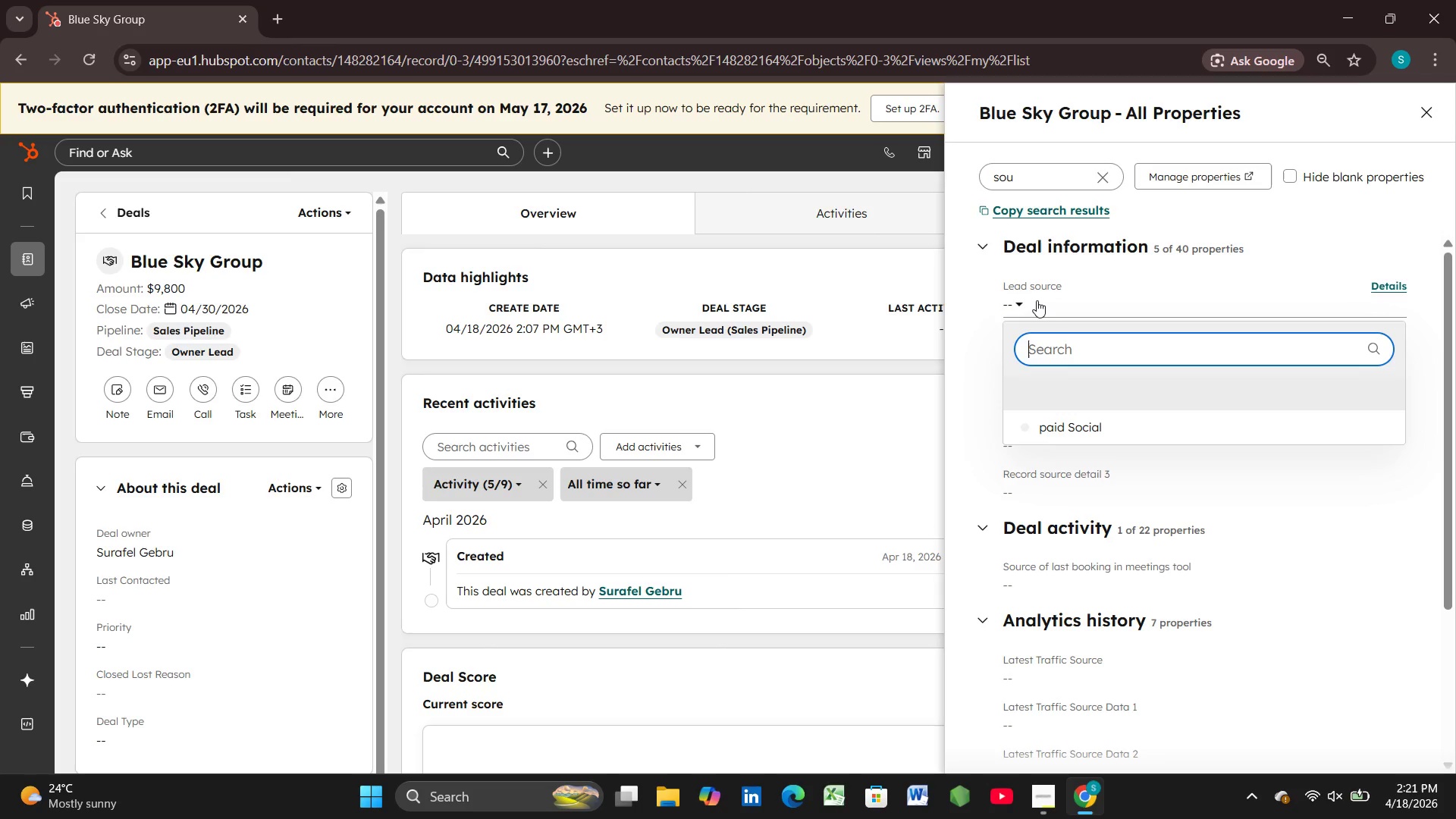 
left_click_drag(start_coordinate=[1073, 385], to_coordinate=[1068, 389])
 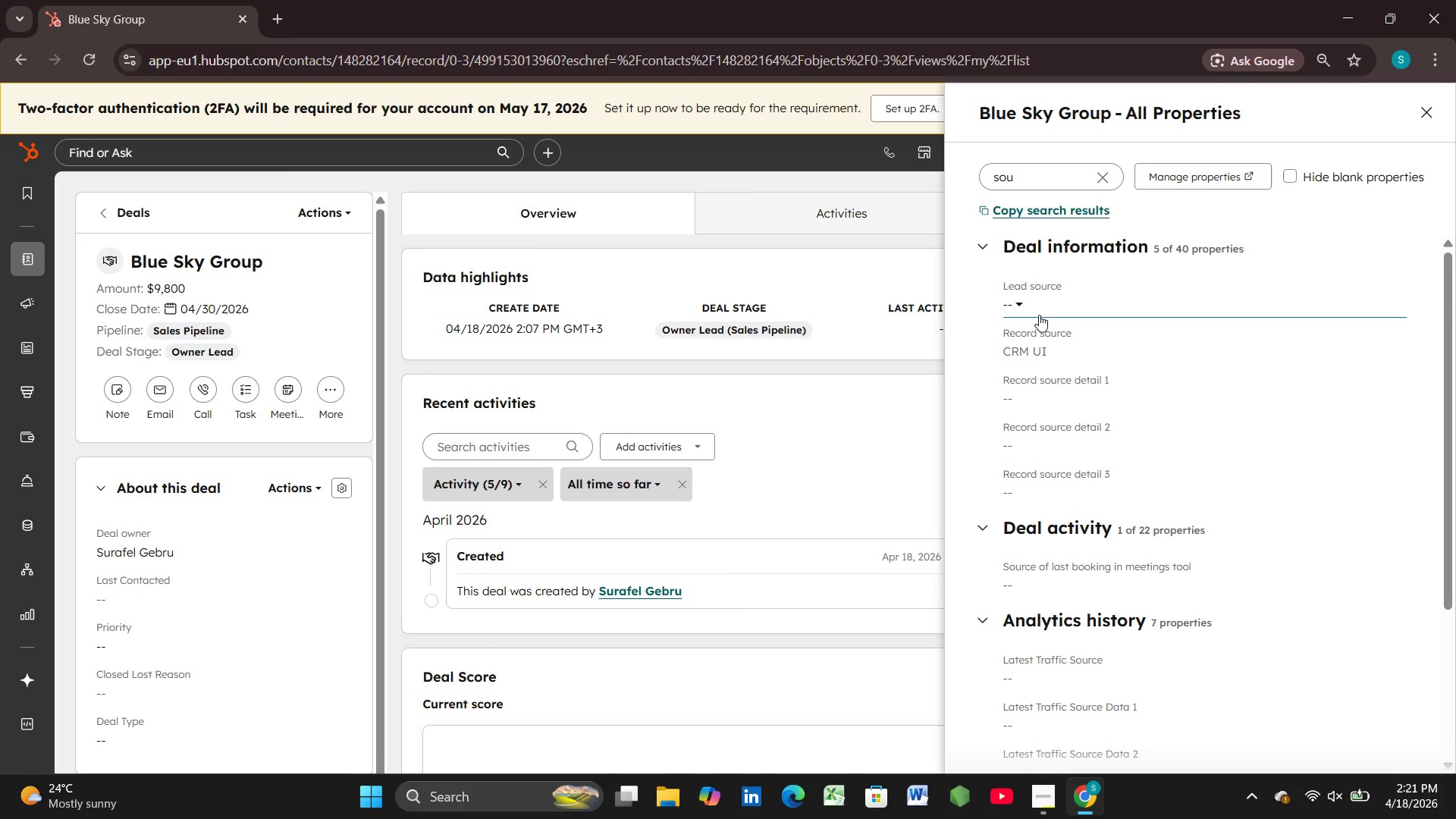 
left_click([1040, 313])
 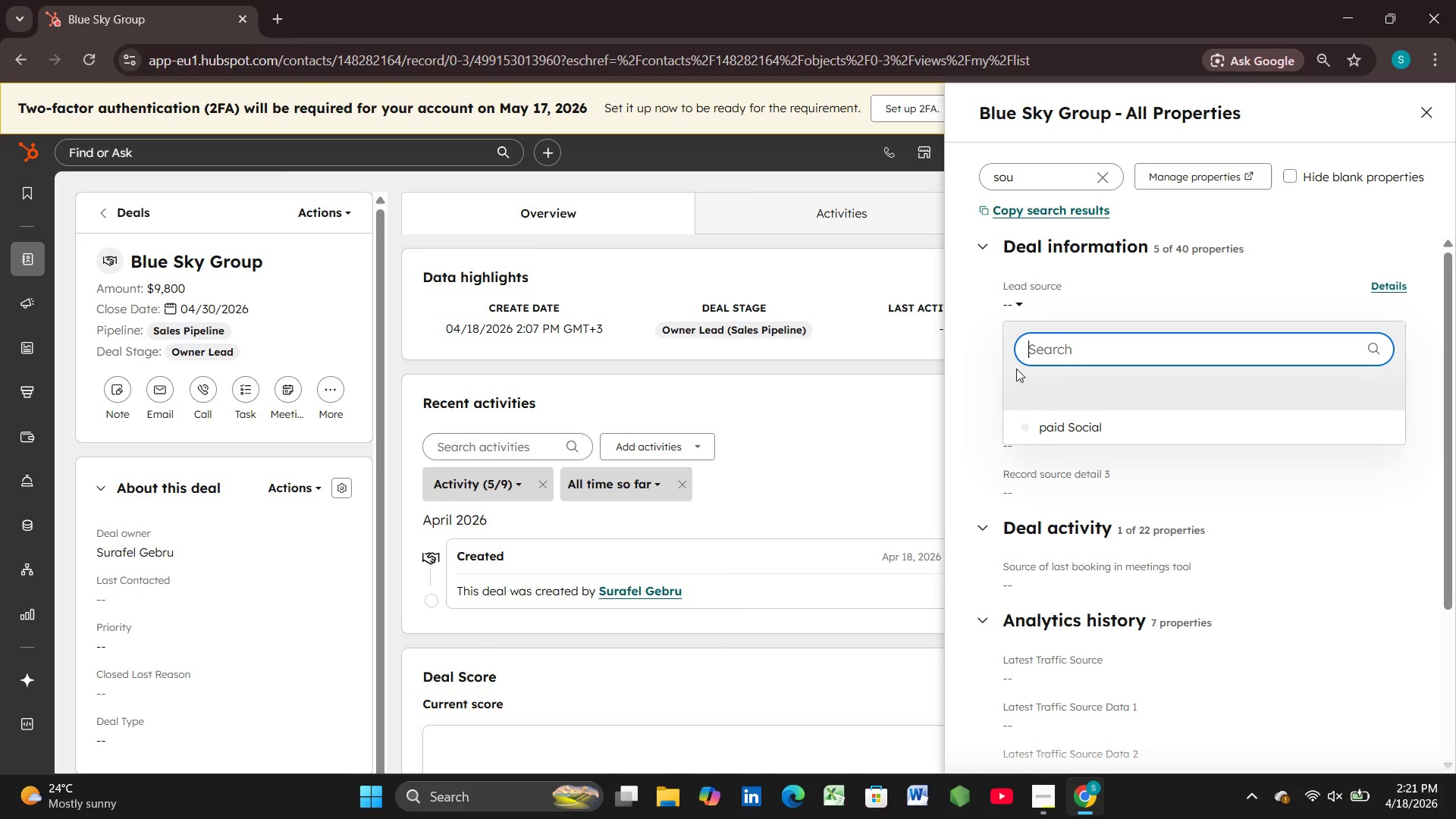 
left_click([1025, 428])
 